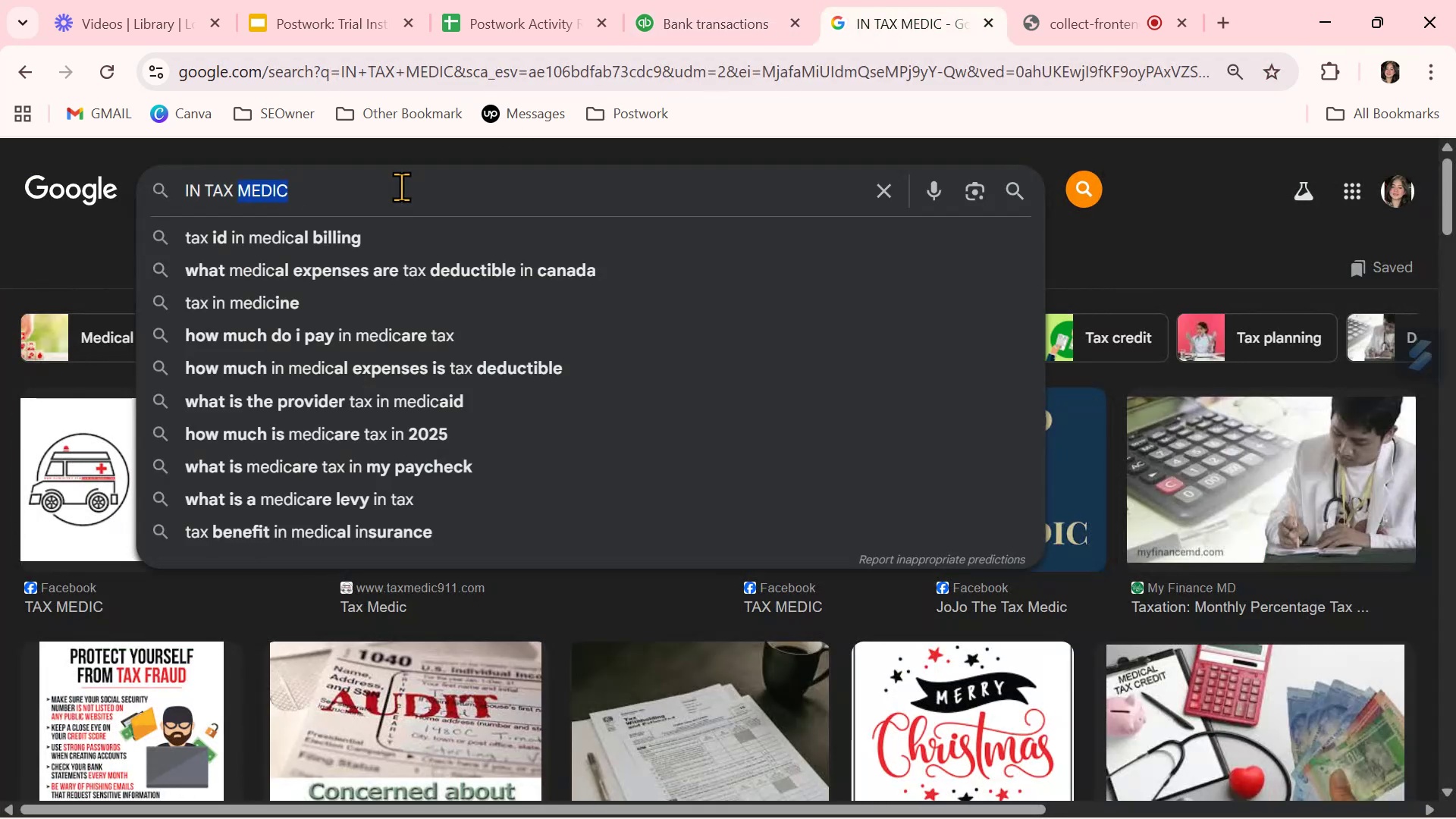 
triple_click([401, 187])
 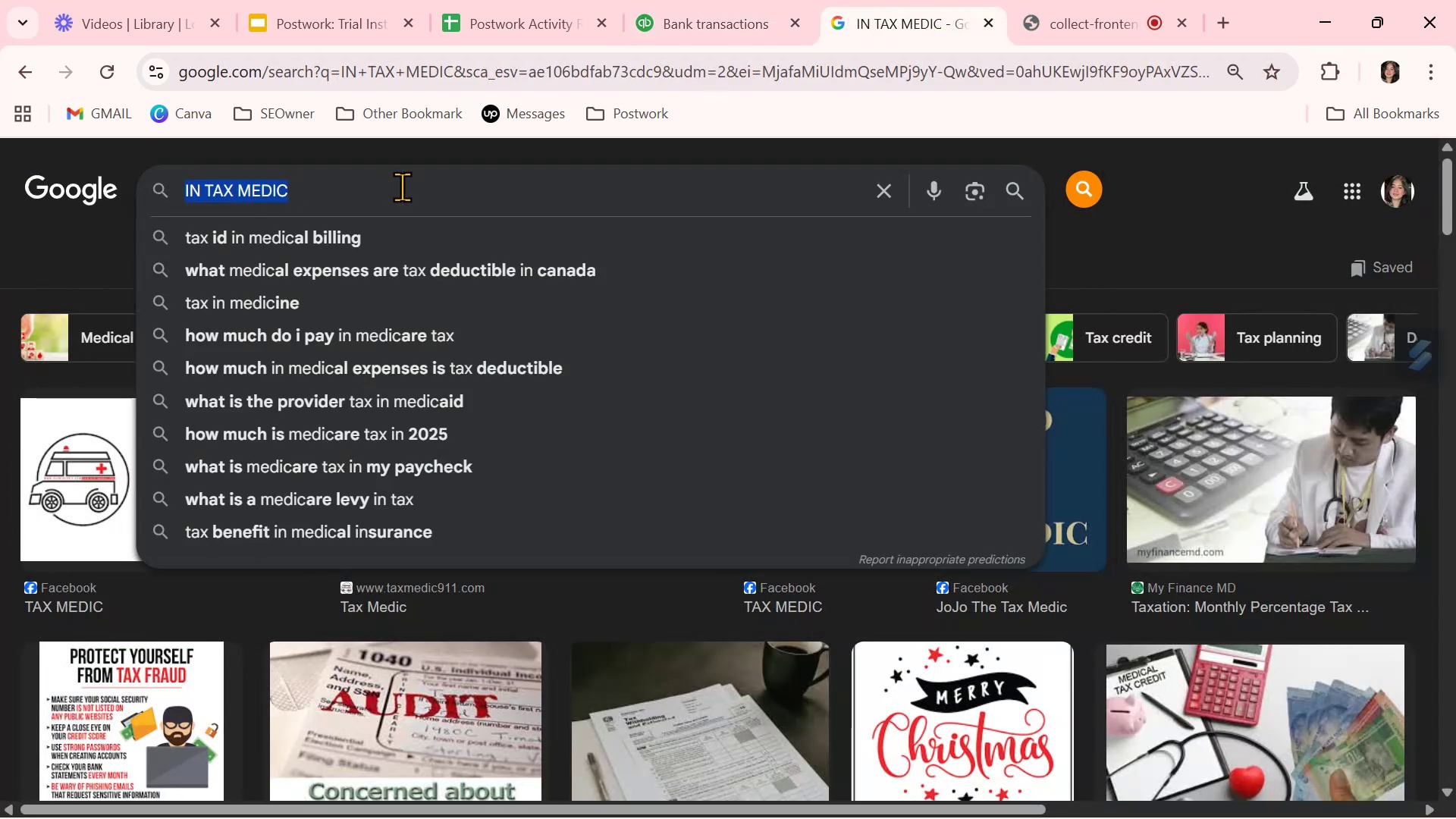 
key(Control+ControlLeft)
 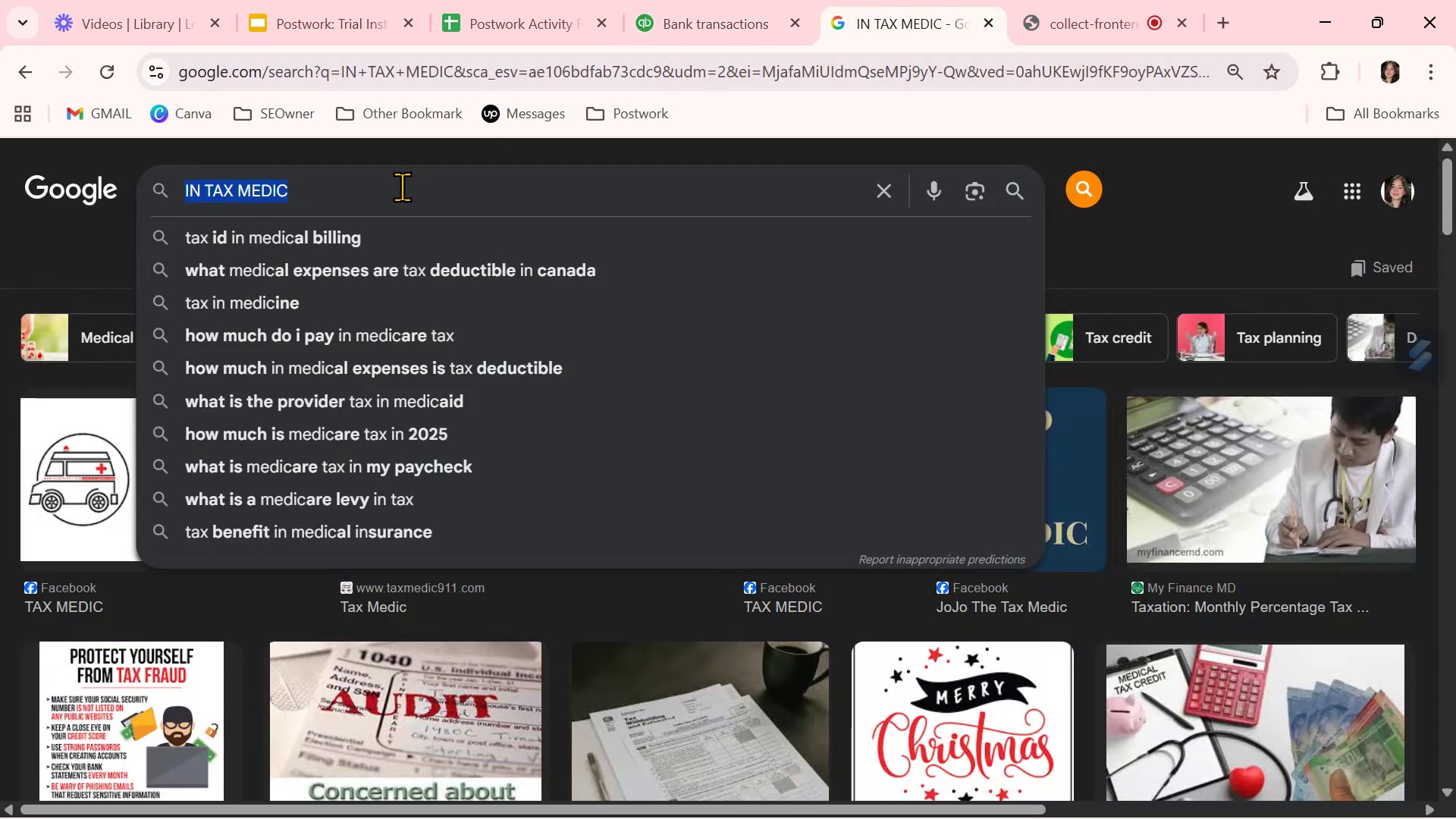 
key(Control+V)
 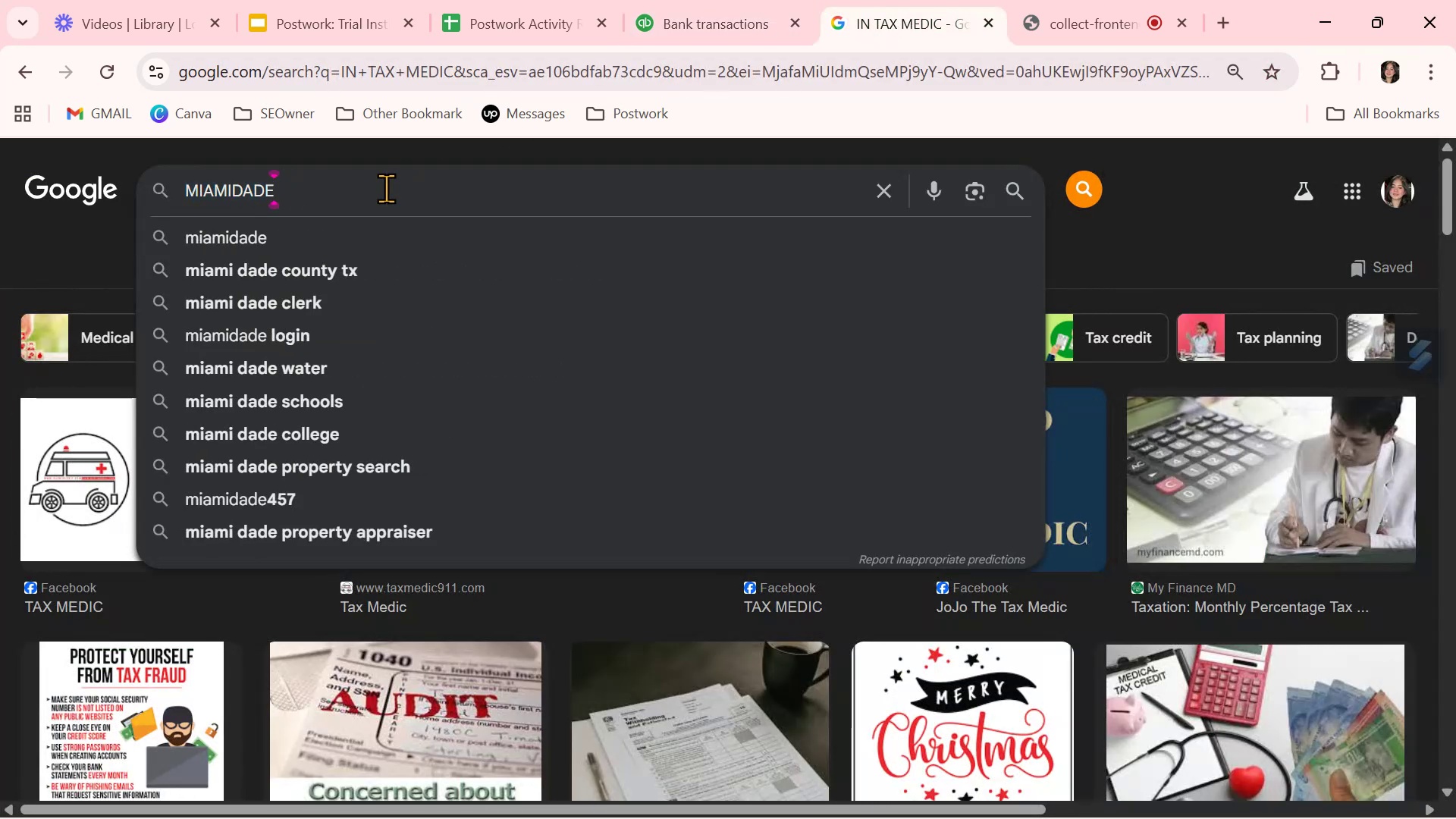 
key(Control+NumpadEnter)
 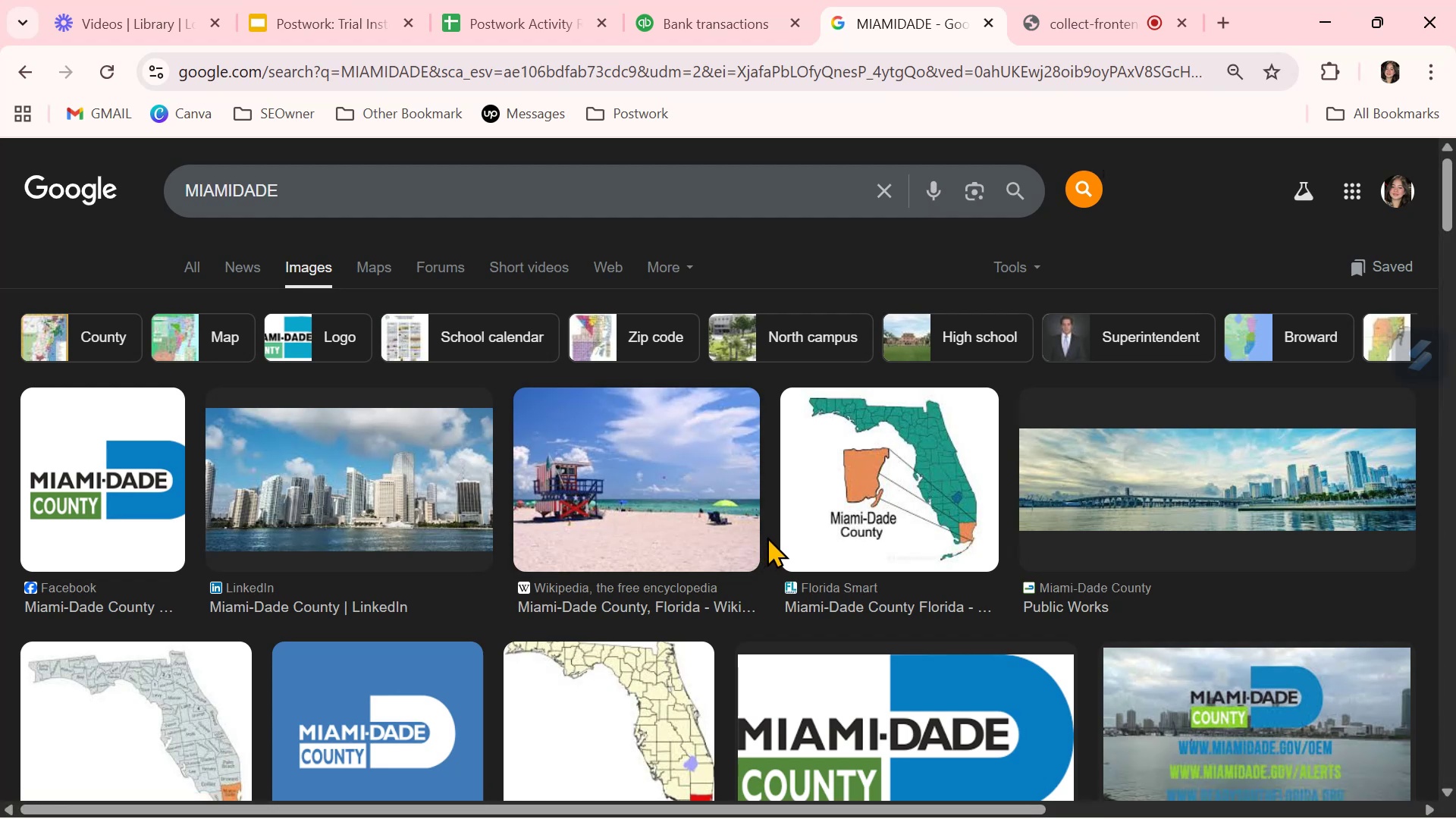 
wait(6.32)
 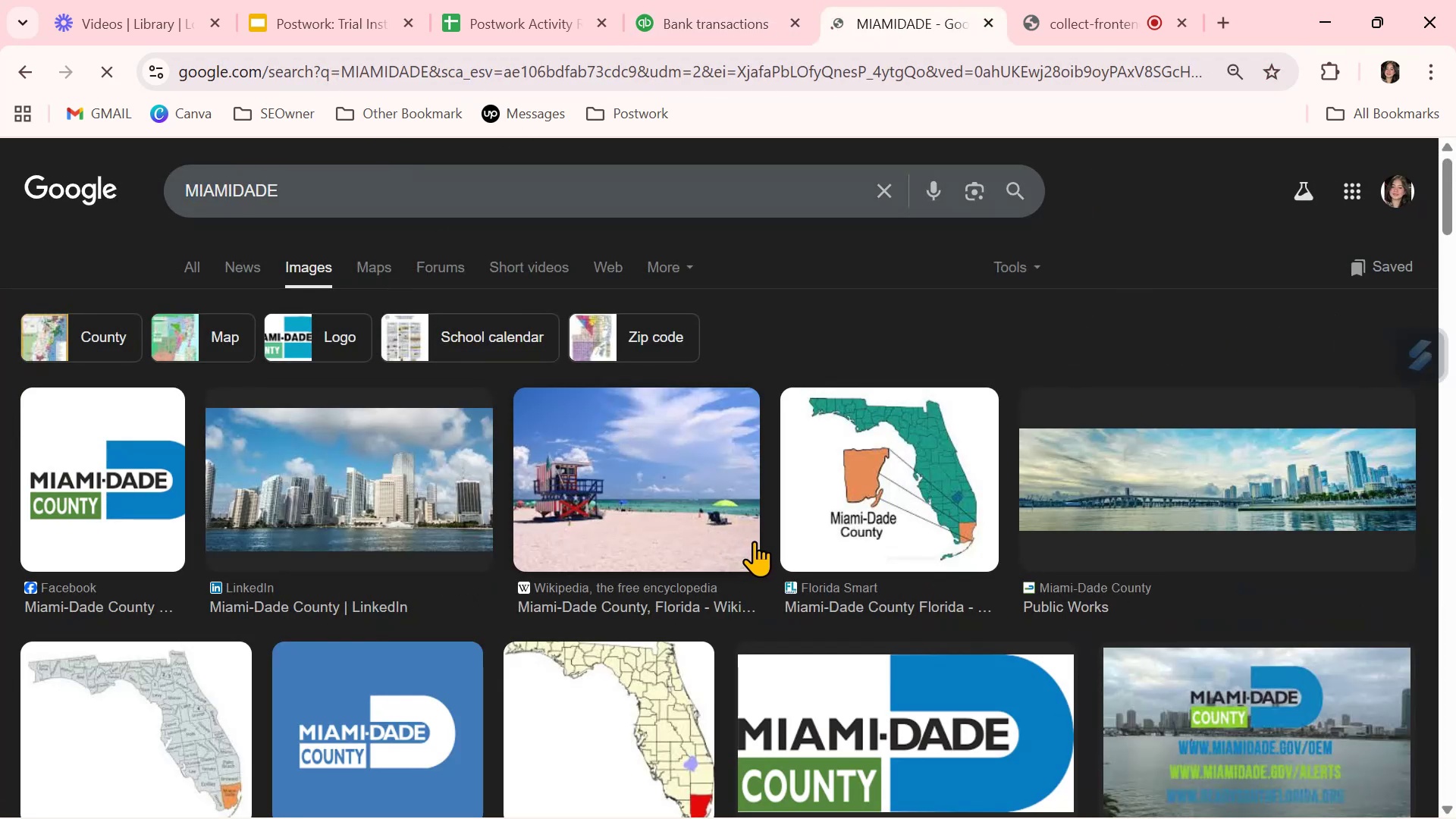 
left_click([770, 24])
 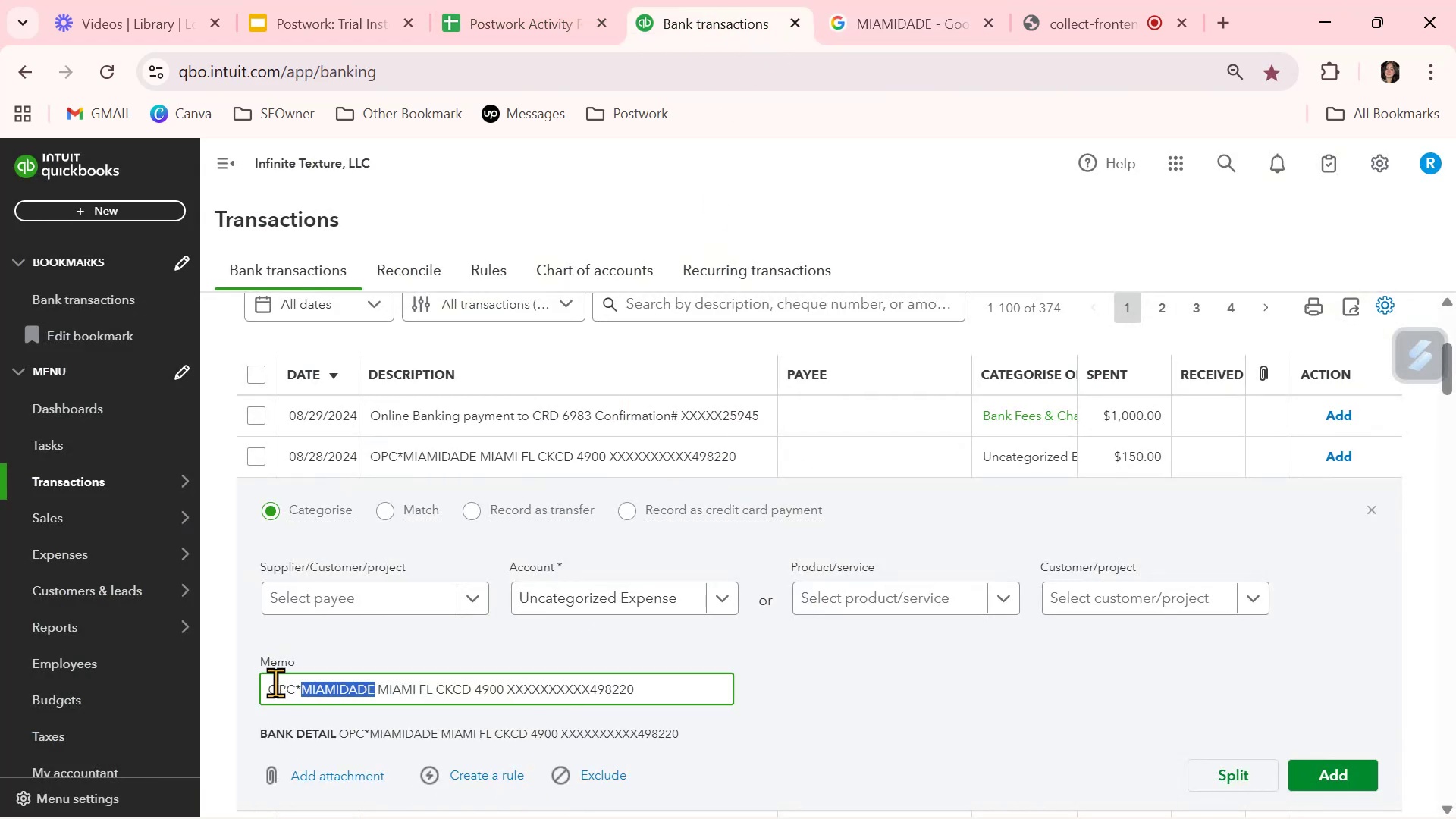 
double_click([275, 686])
 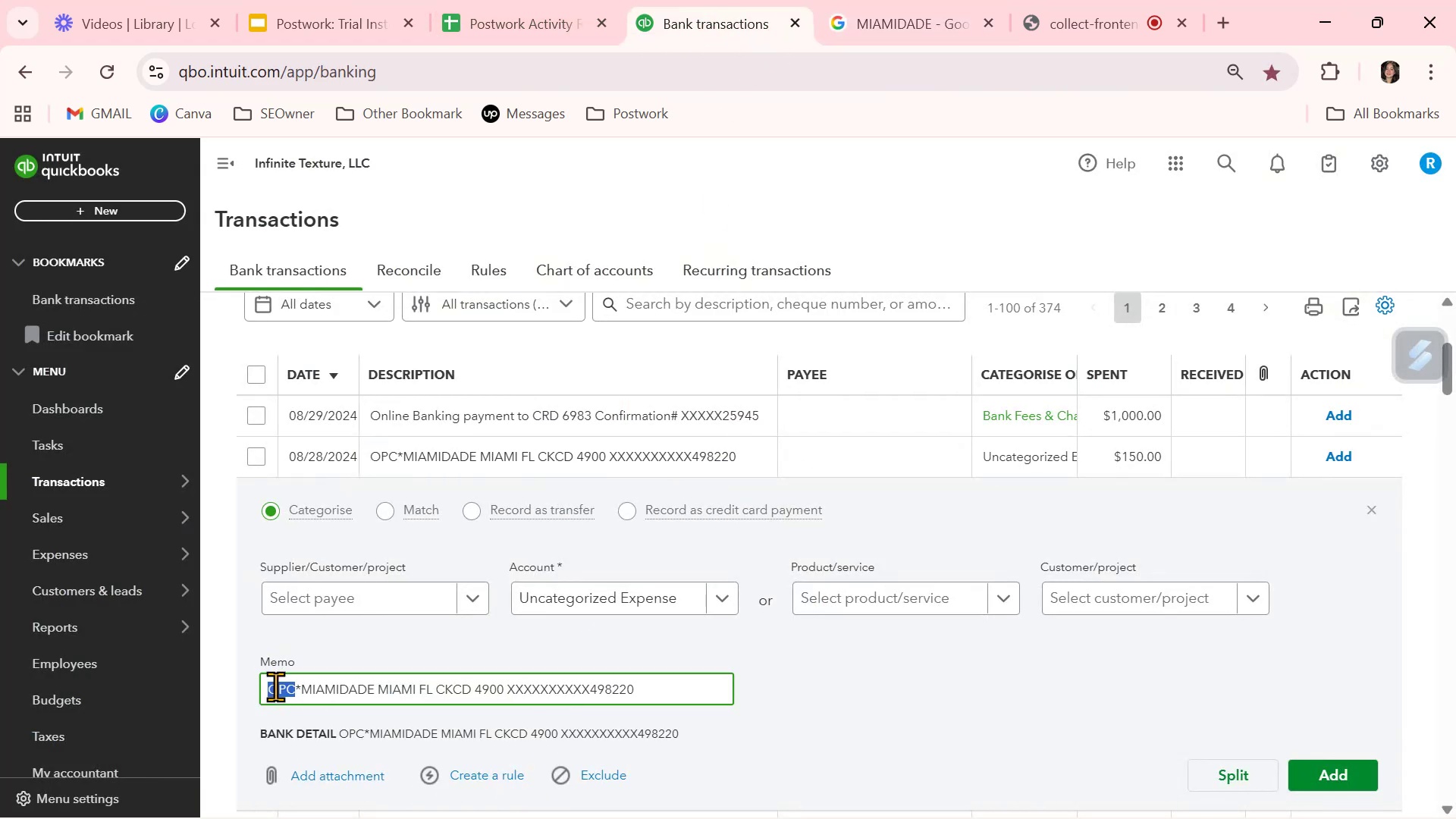 
key(Control+ControlLeft)
 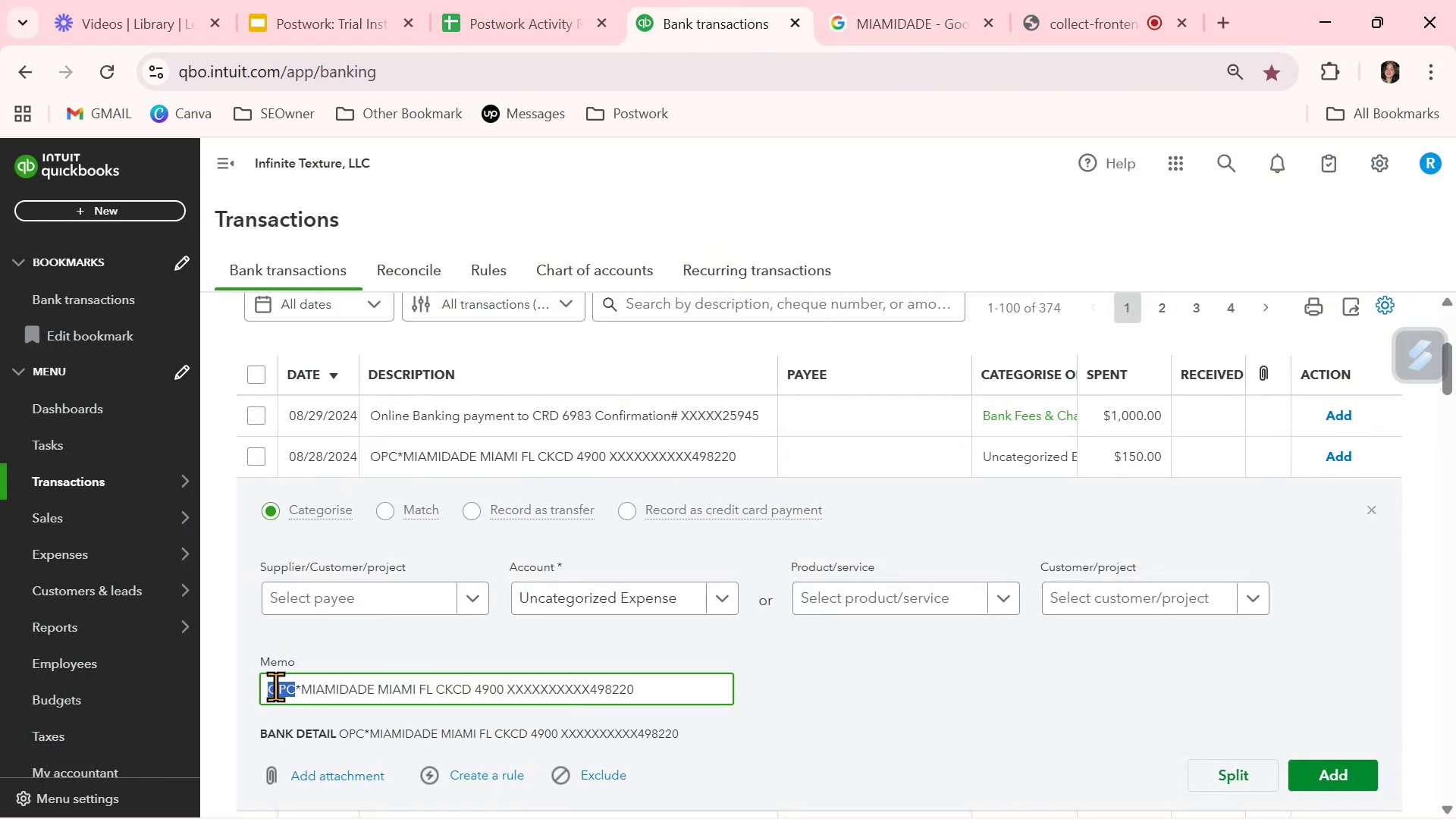 
key(Control+C)
 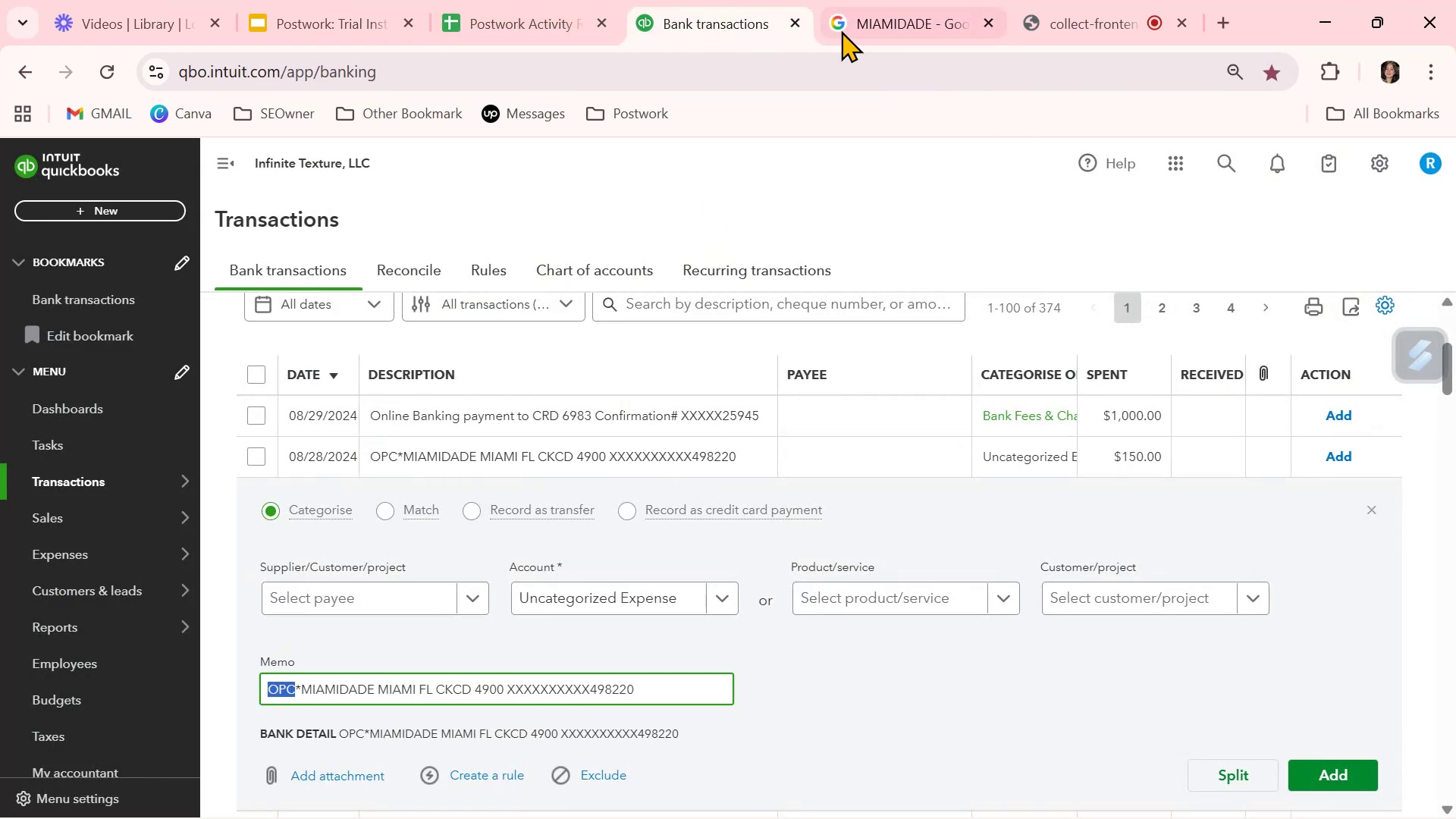 
mouse_move([849, 31])
 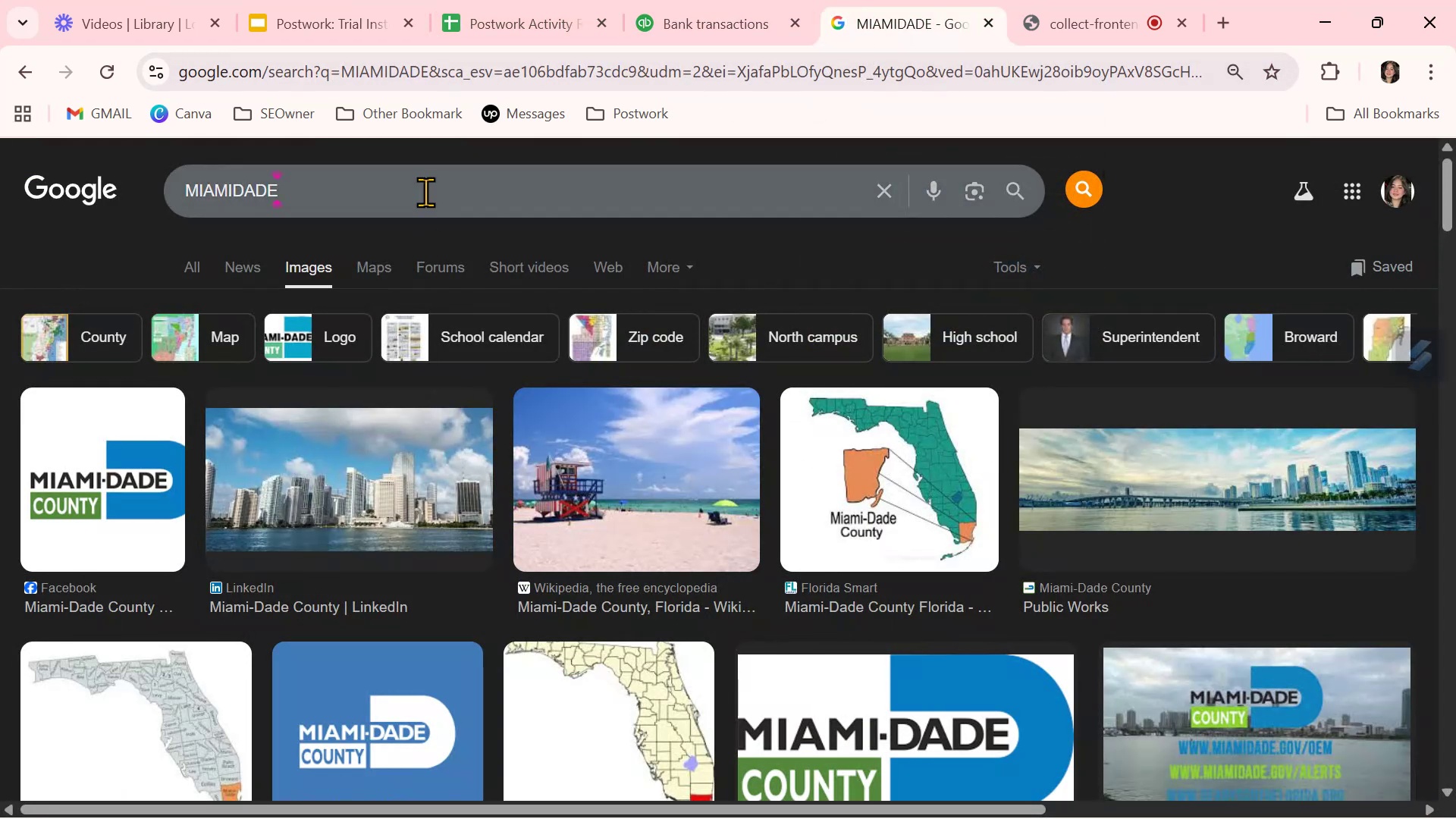 
double_click([425, 191])
 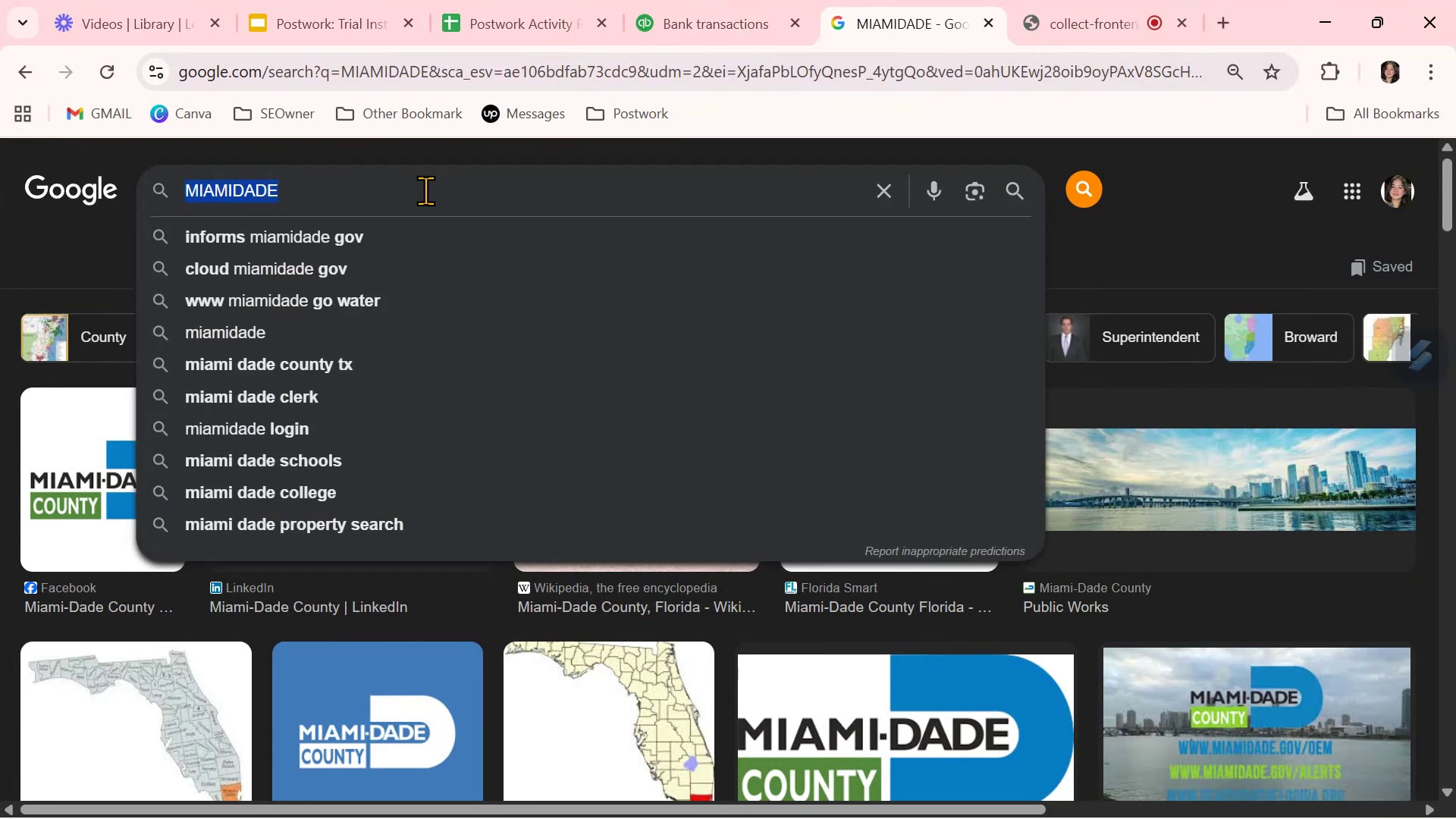 
triple_click([425, 190])
 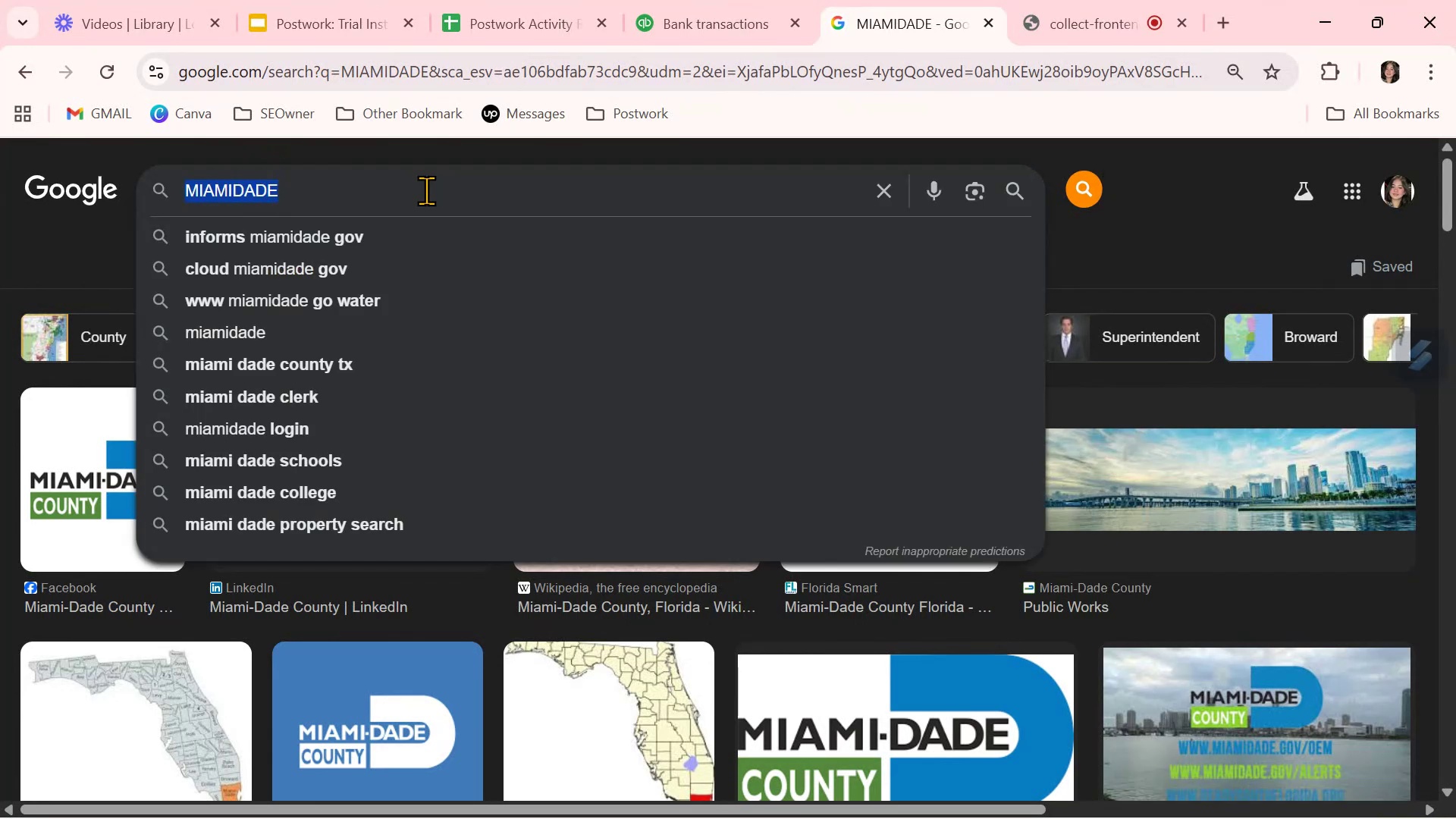 
key(Control+ControlLeft)
 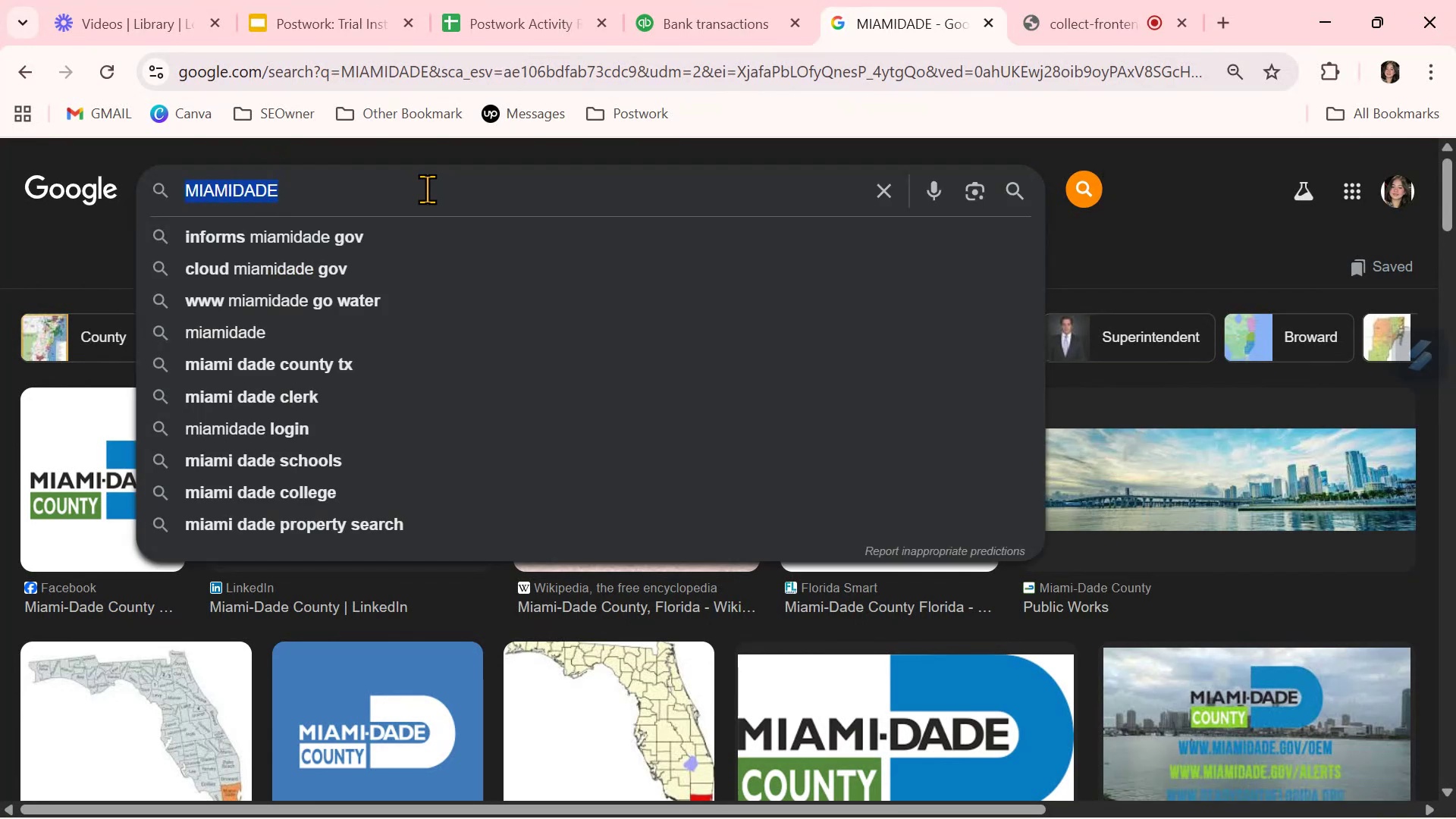 
key(Control+V)
 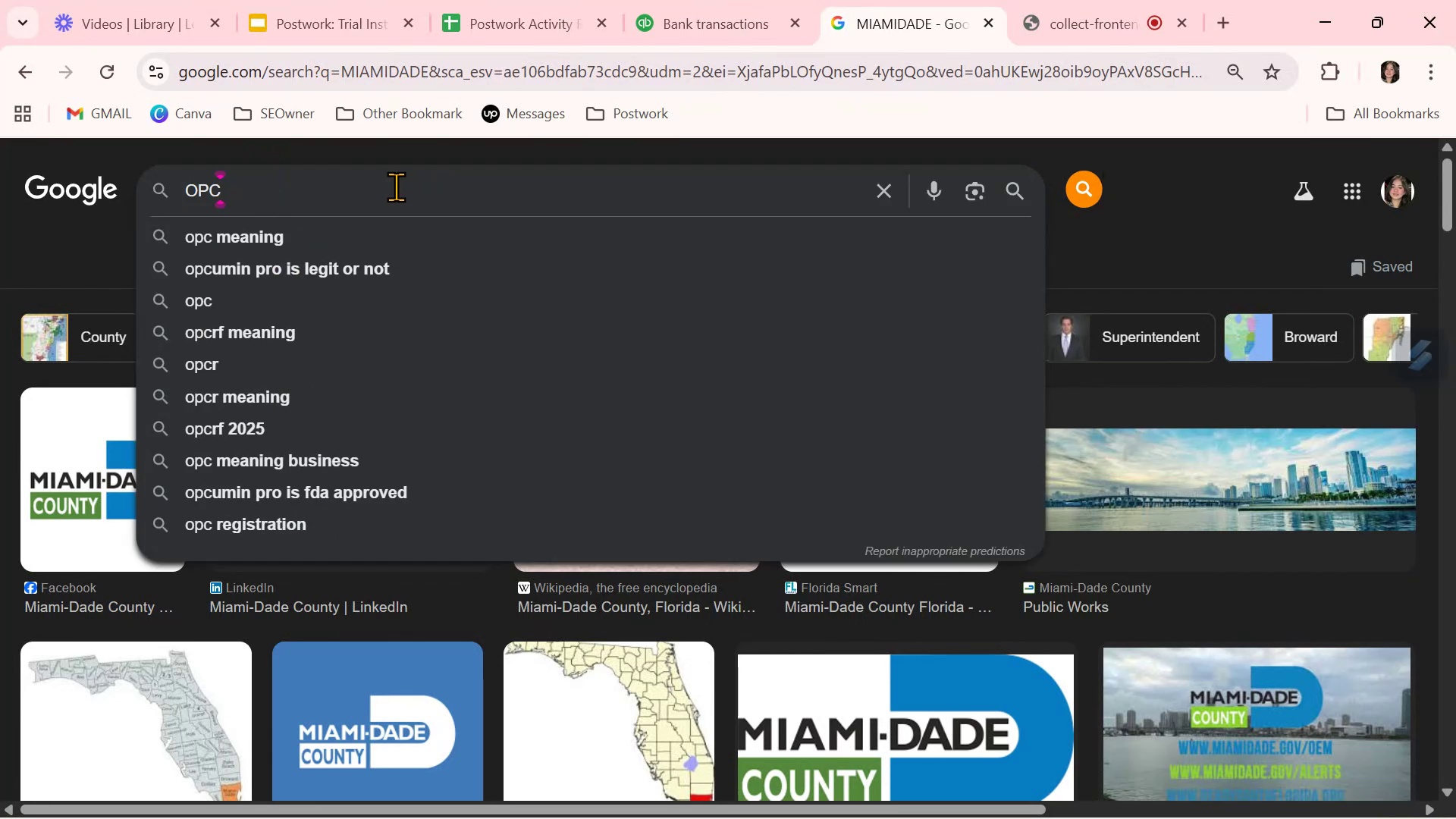 
key(NumpadEnter)
 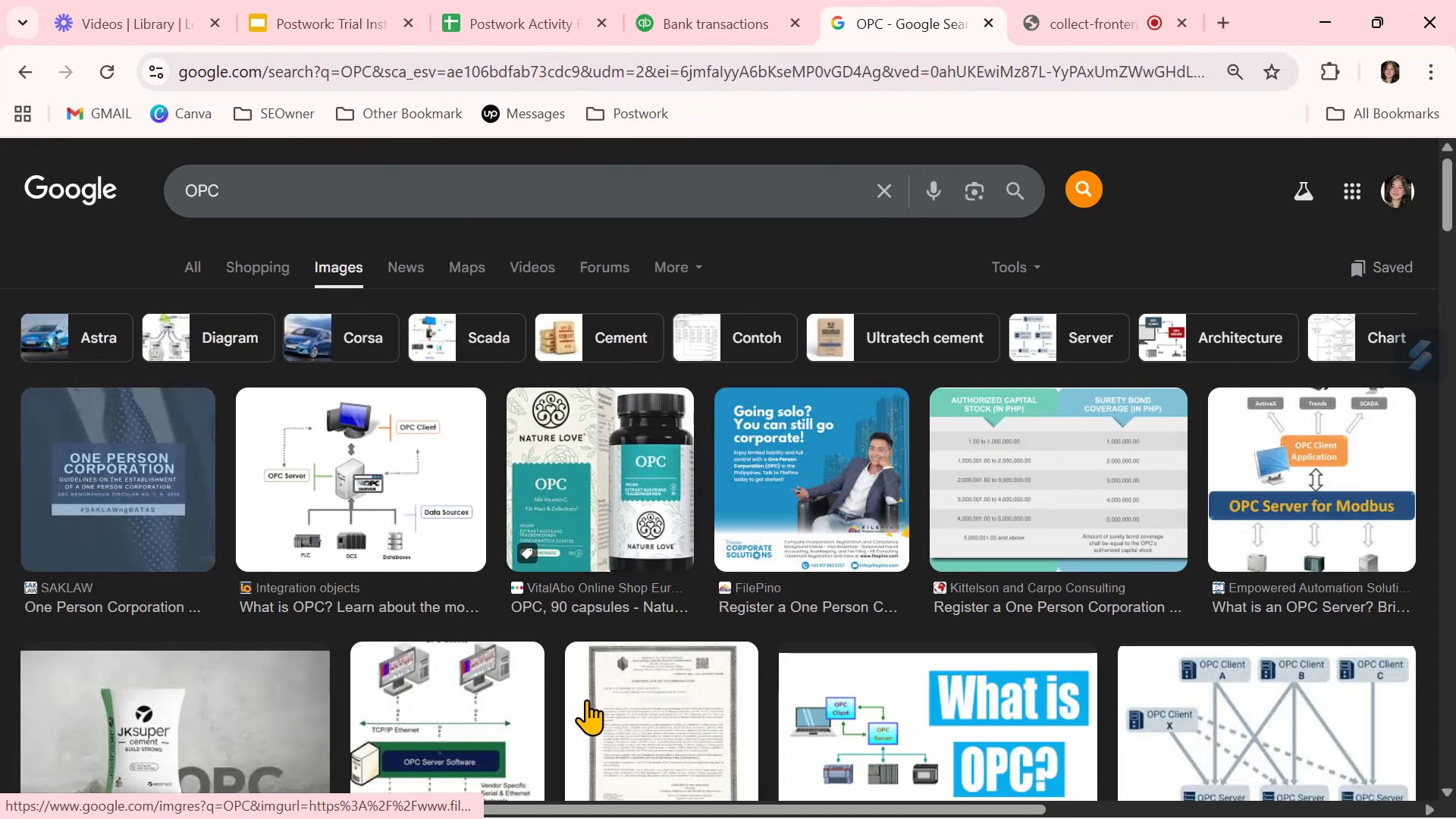 
mouse_move([525, 549])
 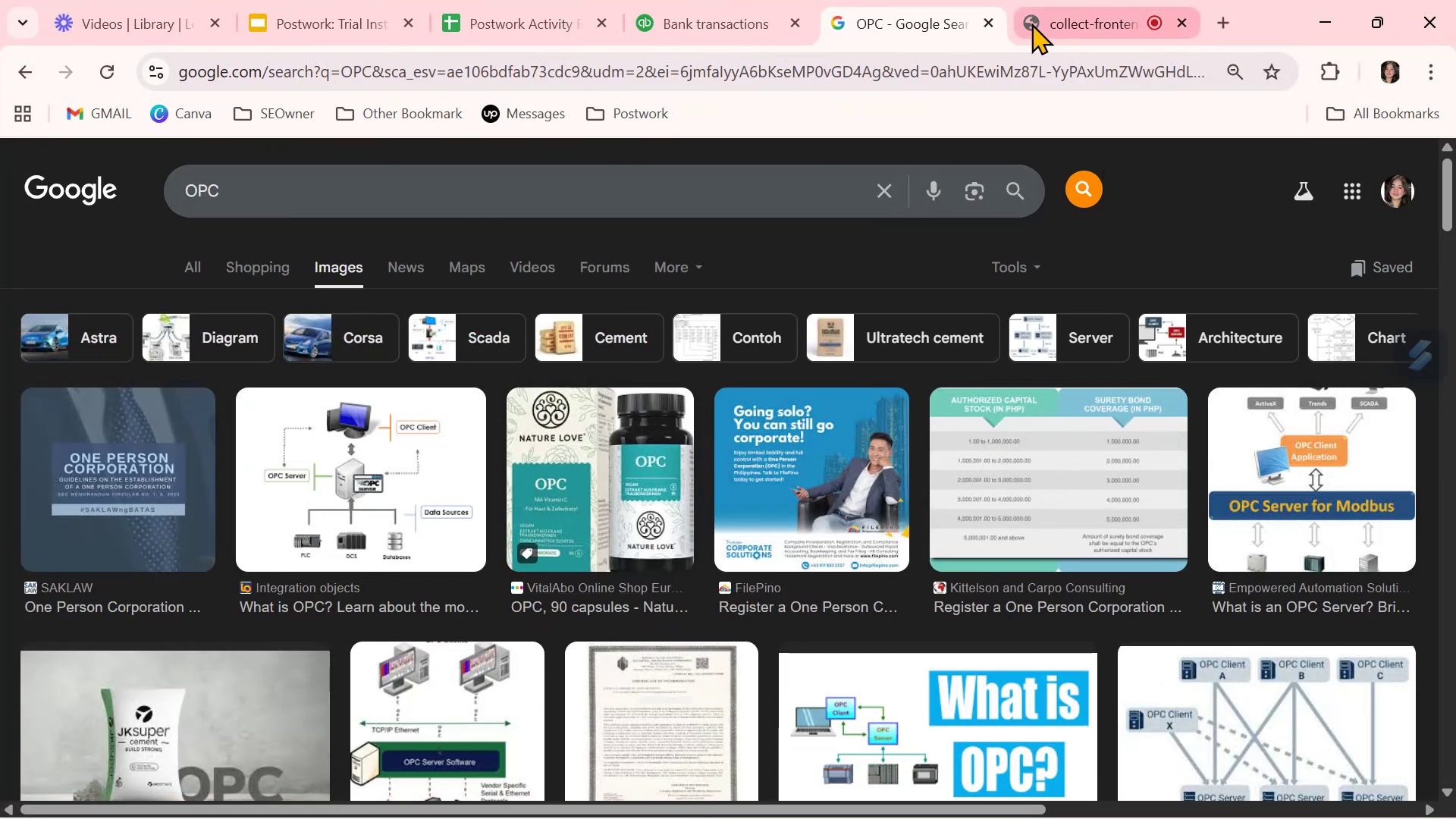 
left_click([746, 2])
 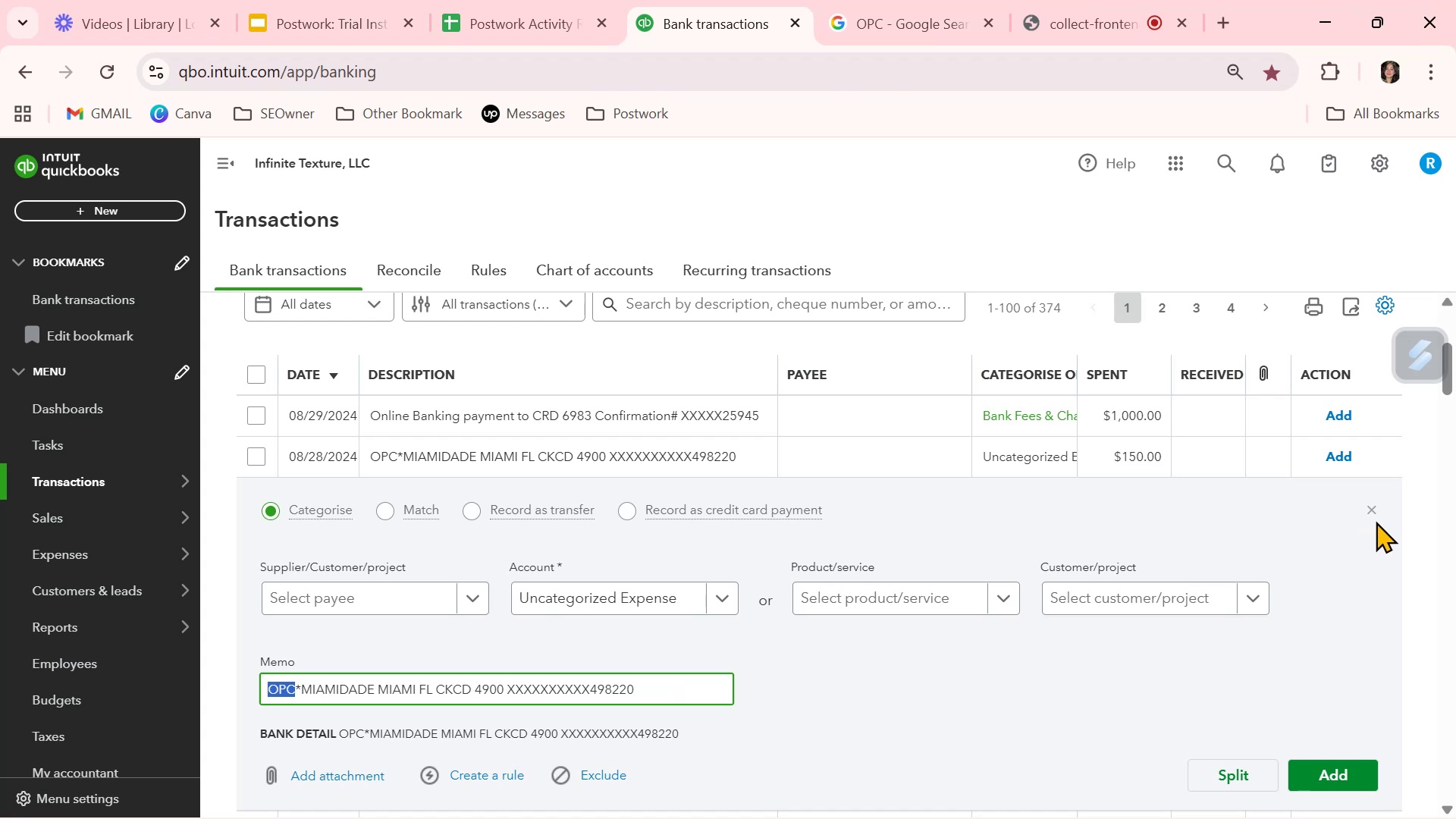 
left_click([1371, 513])
 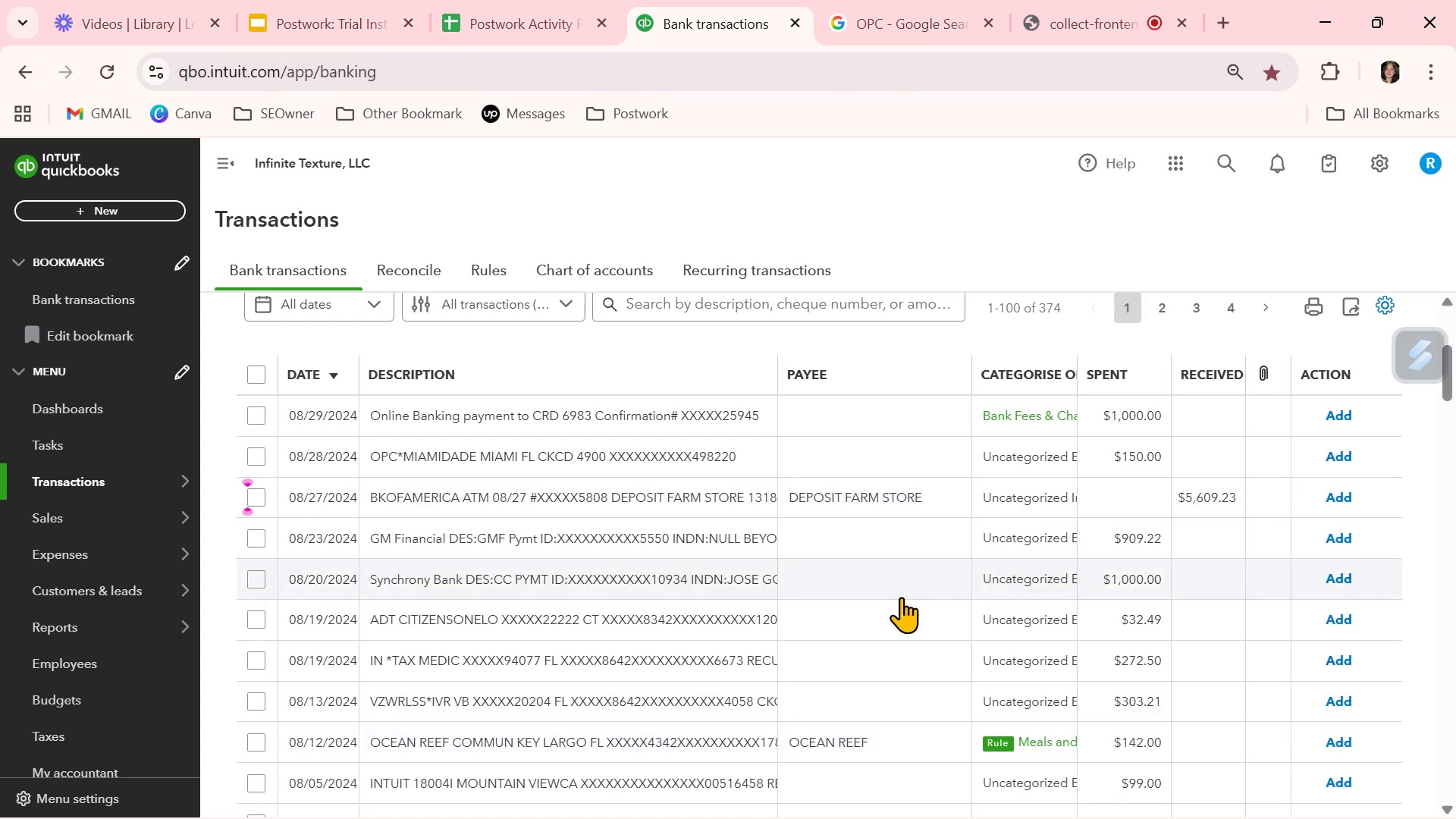 
scroll: coordinate [904, 597], scroll_direction: down, amount: 1.0
 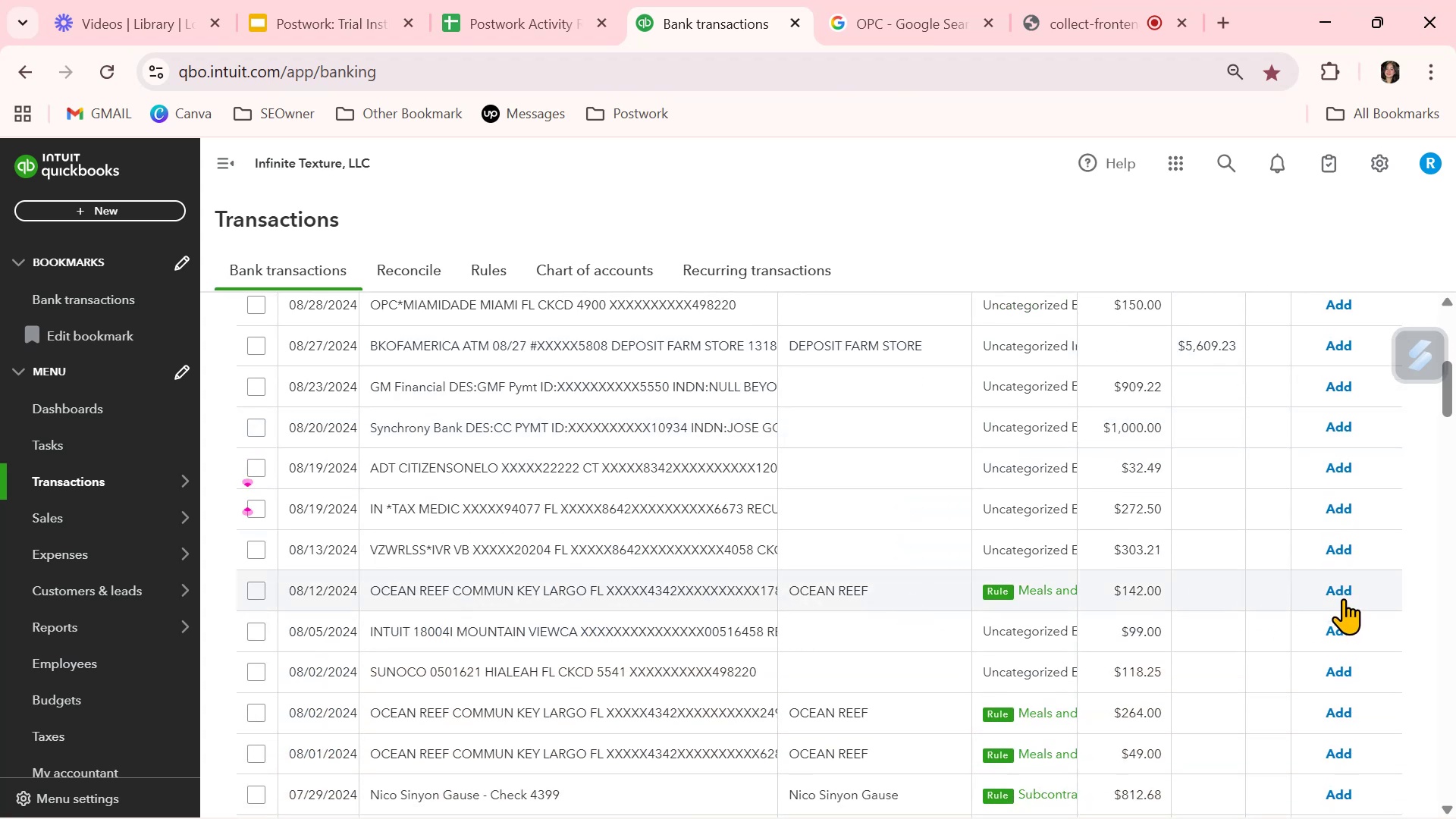 
left_click([1345, 596])
 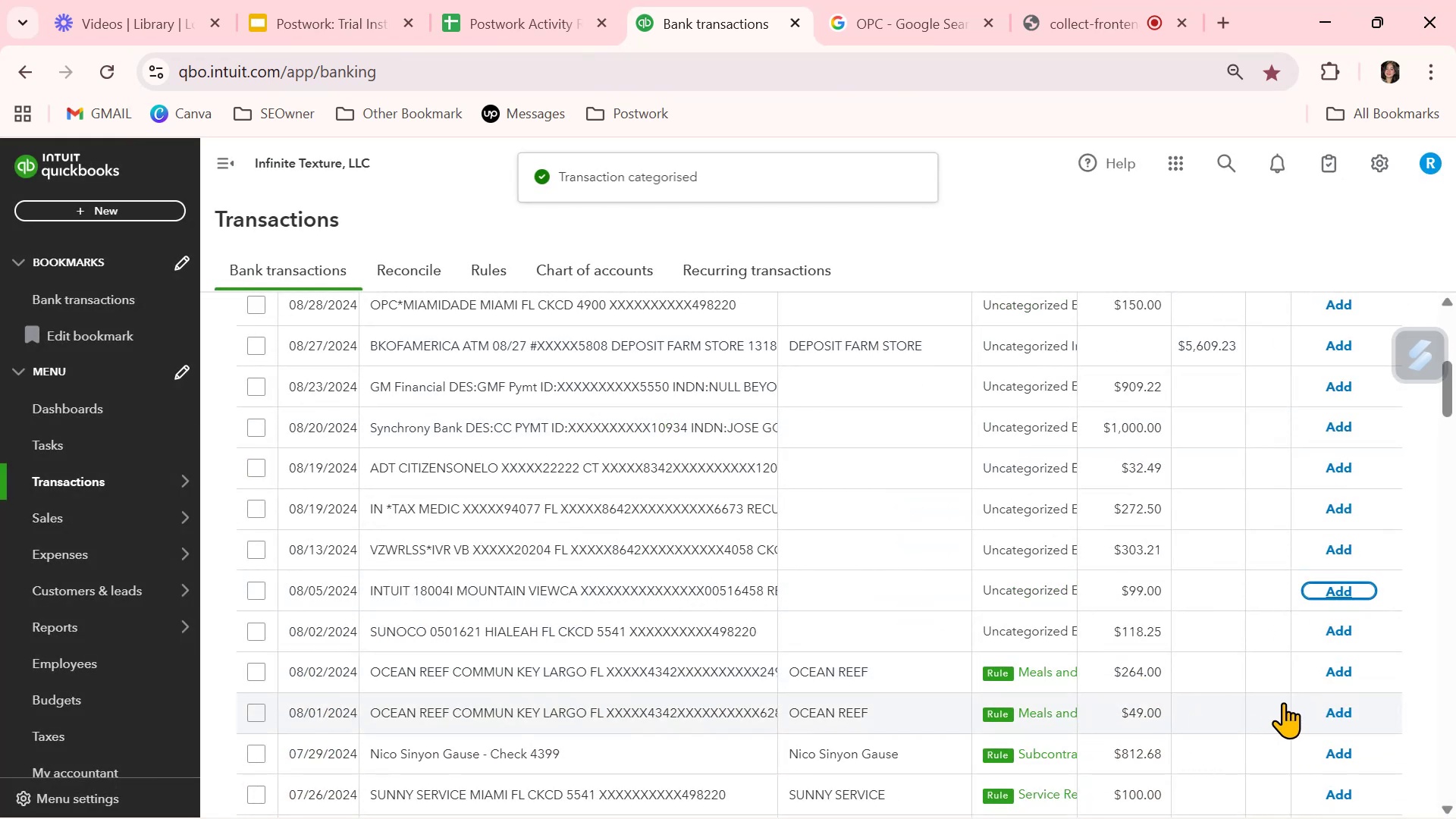 
left_click([1337, 676])
 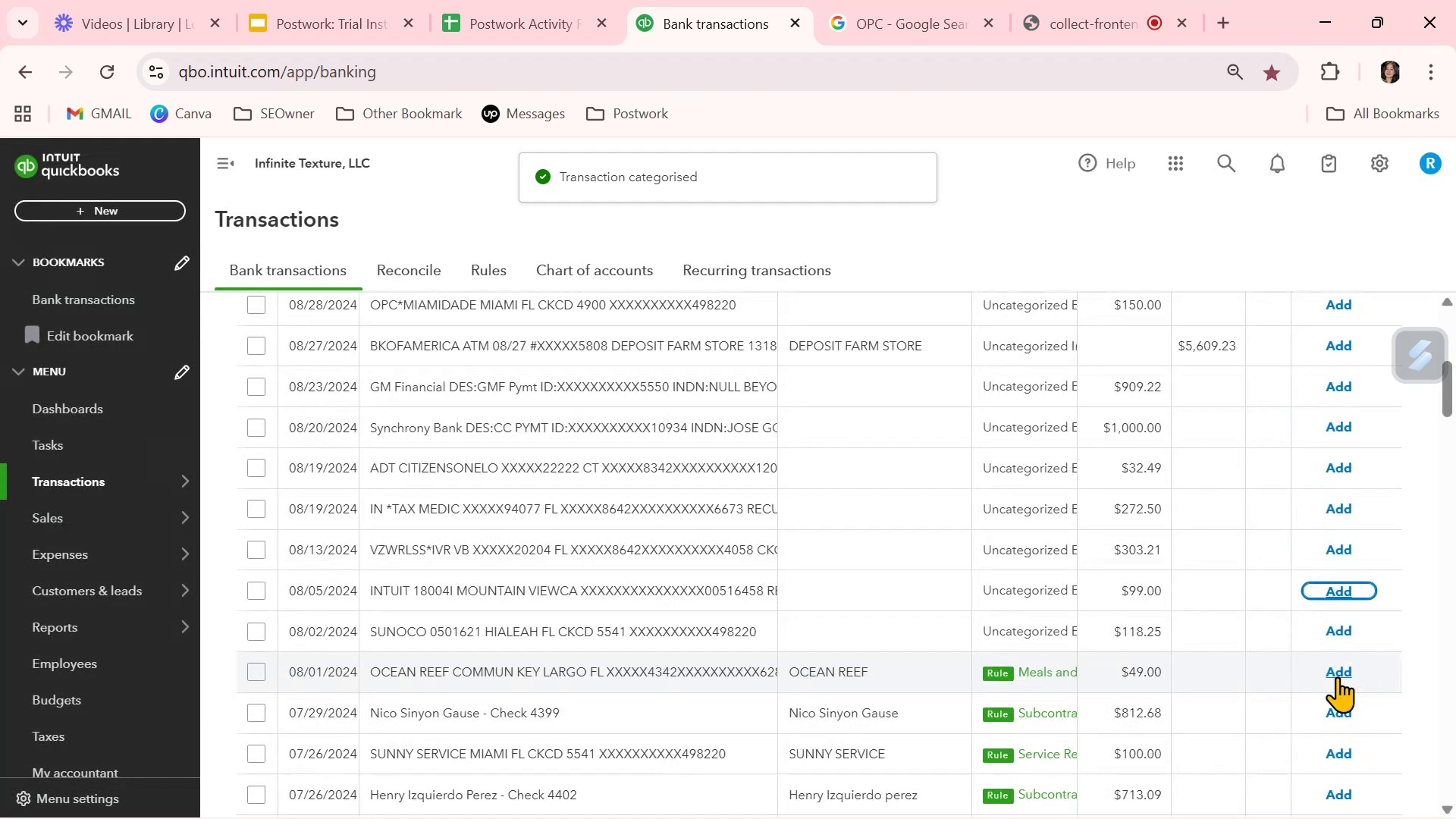 
left_click([1337, 676])
 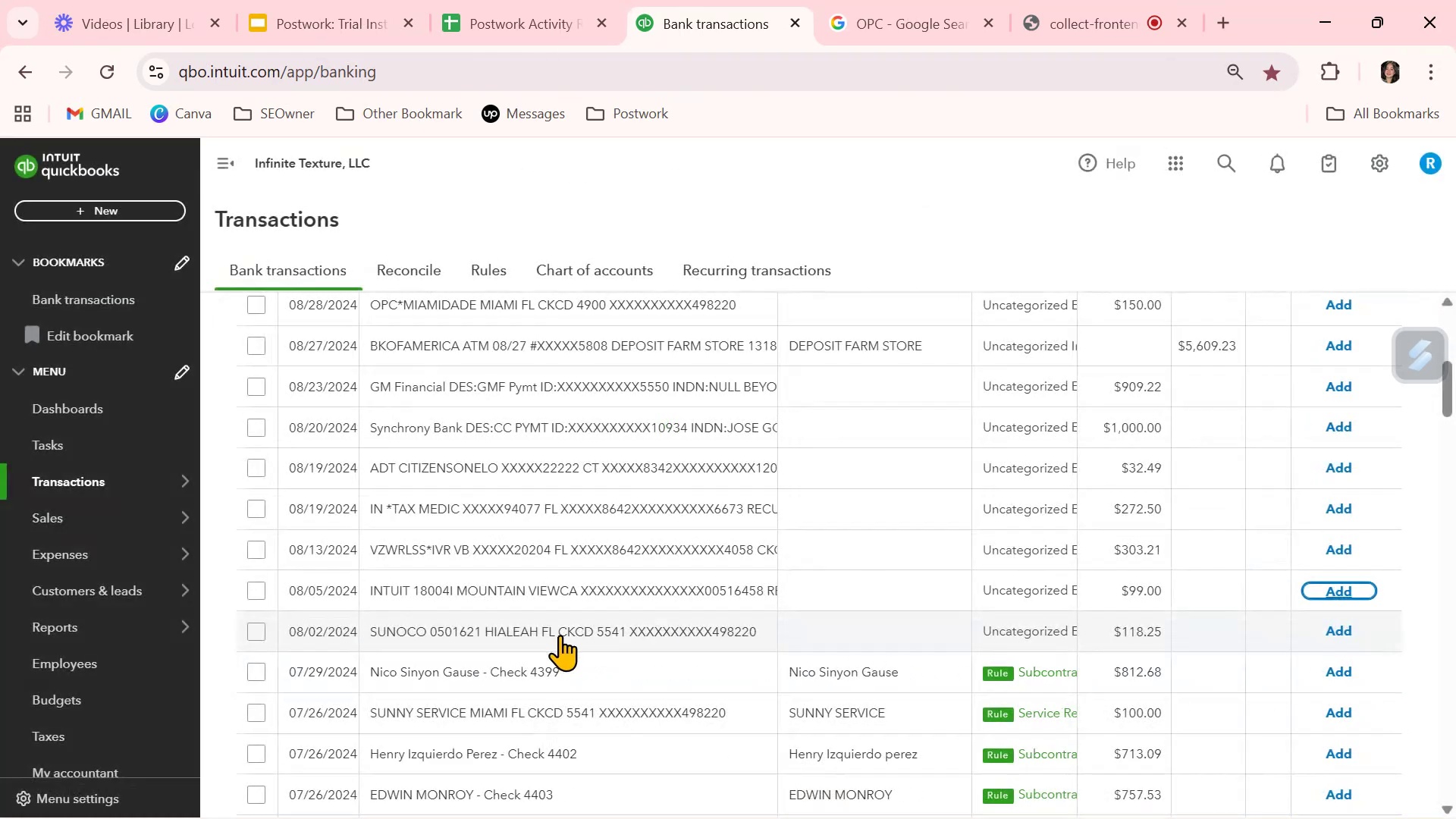 
left_click([535, 630])
 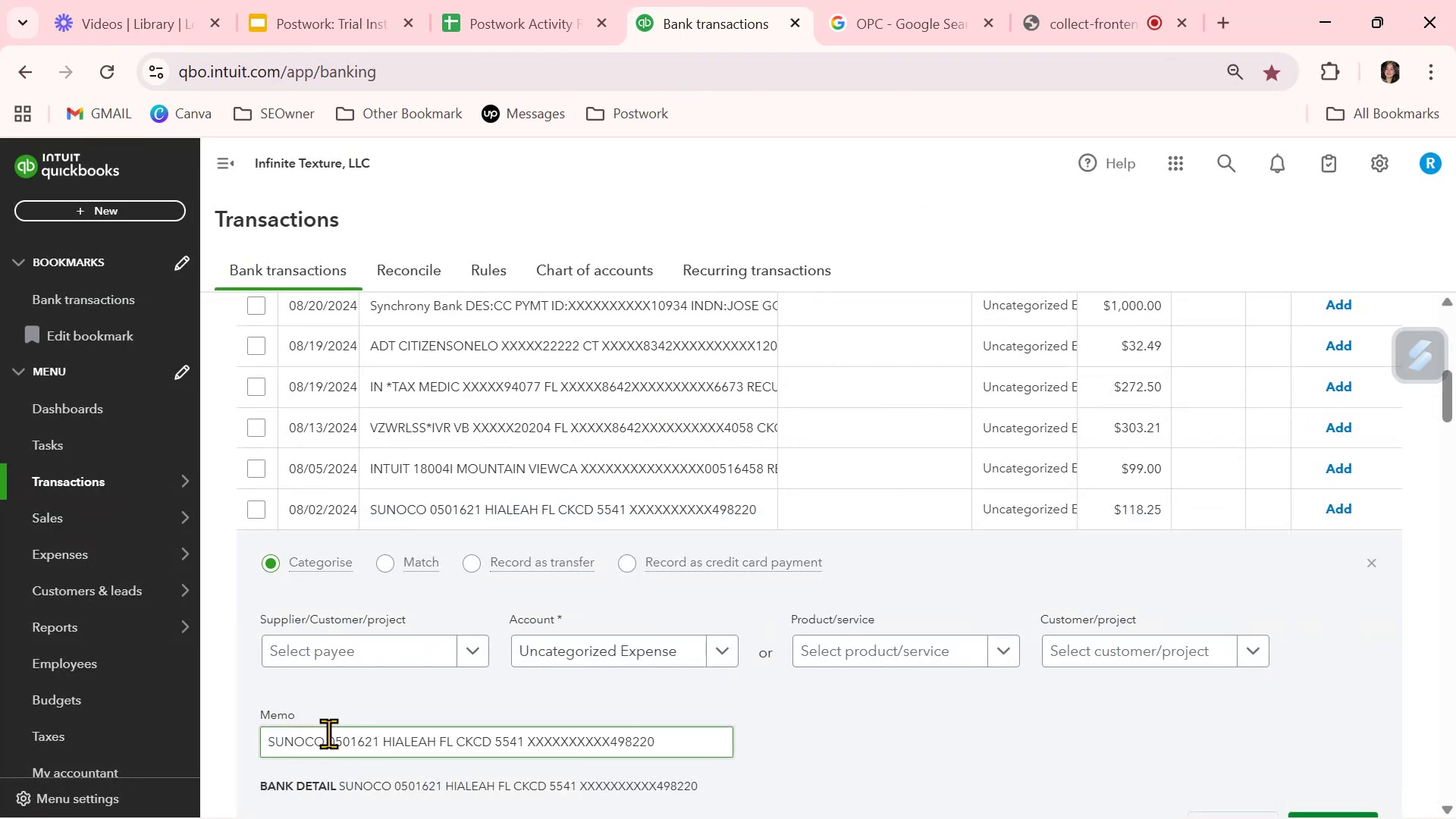 
left_click_drag(start_coordinate=[325, 736], to_coordinate=[218, 736])
 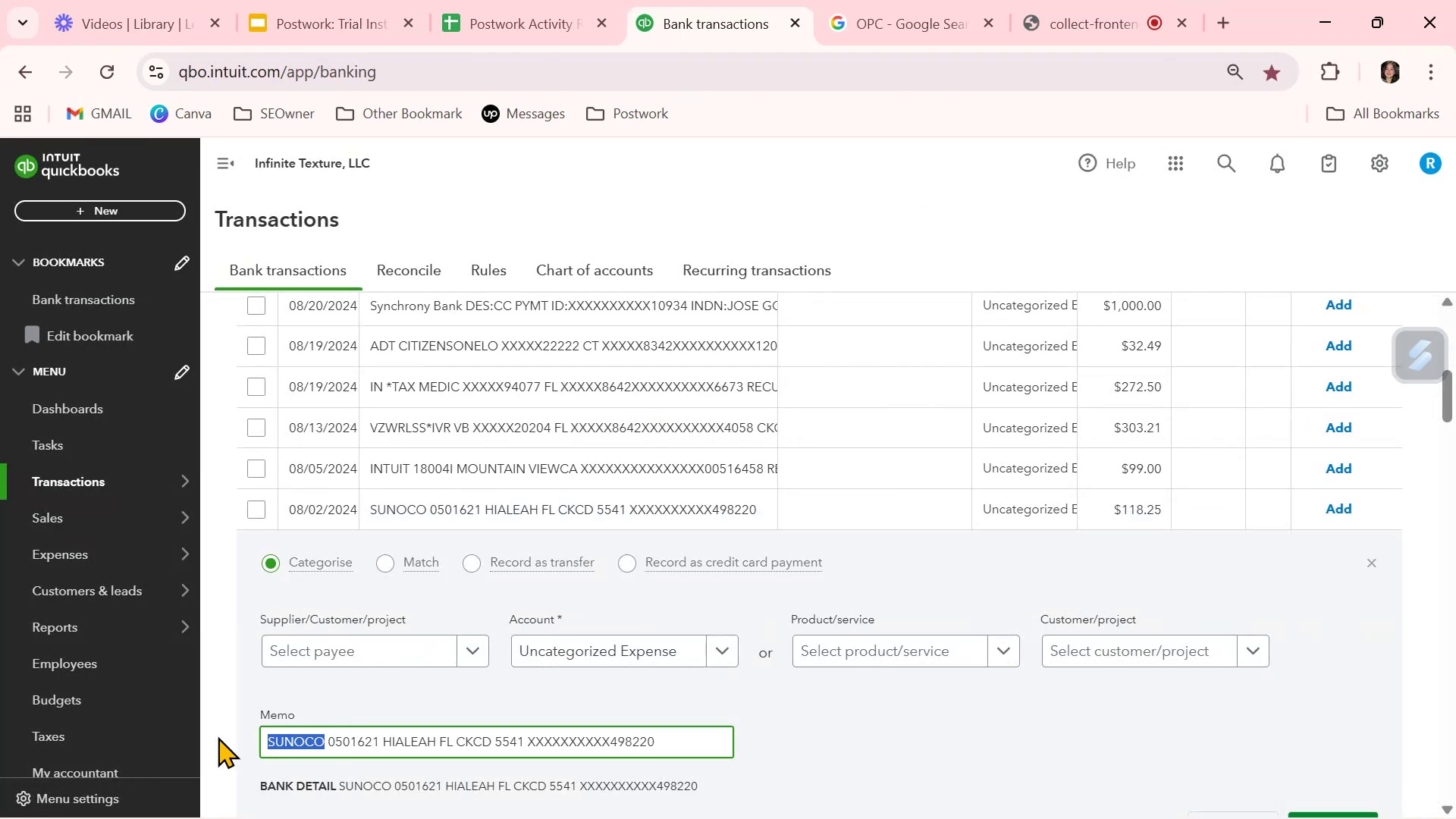 
key(Control+ControlLeft)
 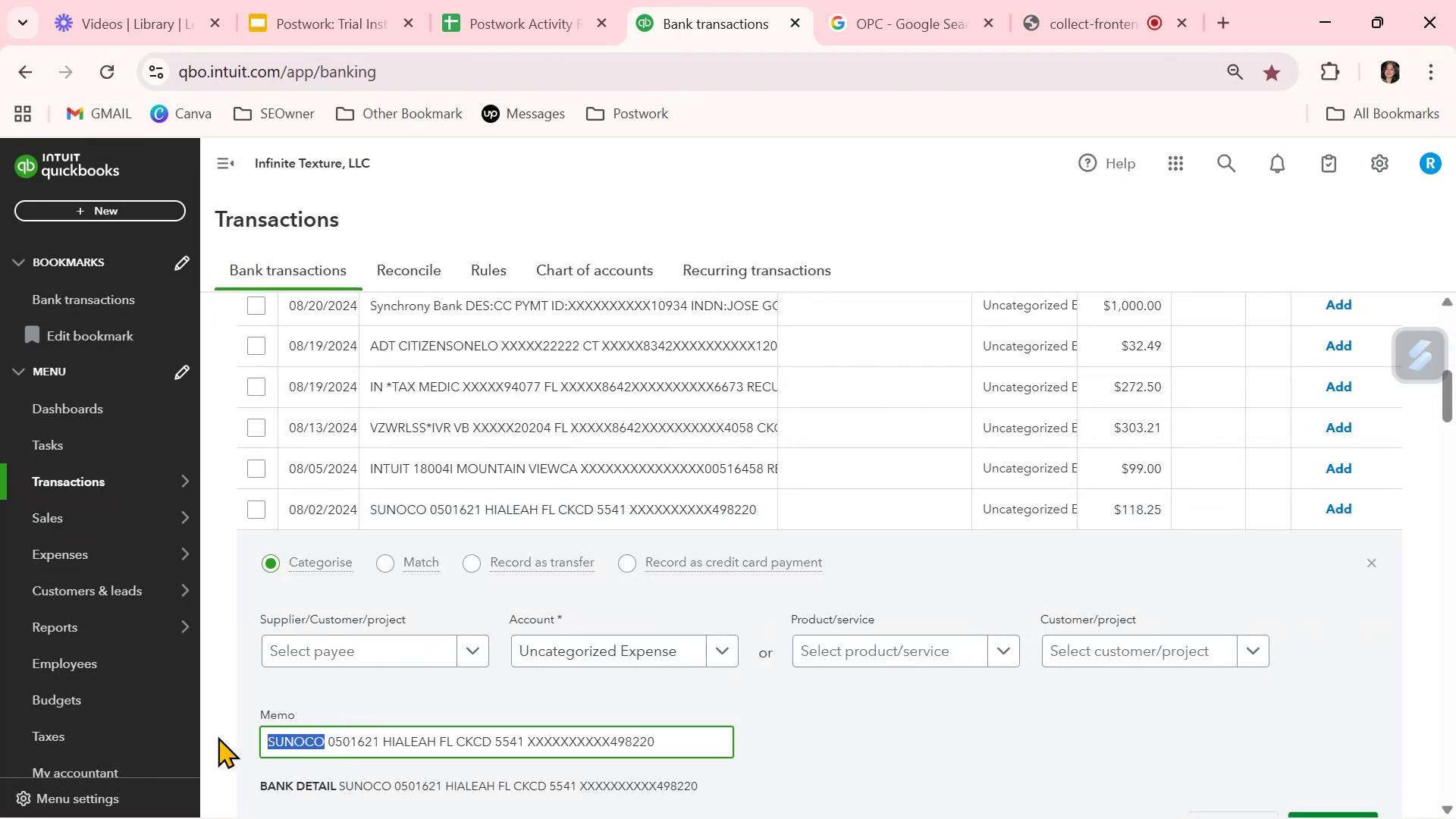 
key(Control+C)
 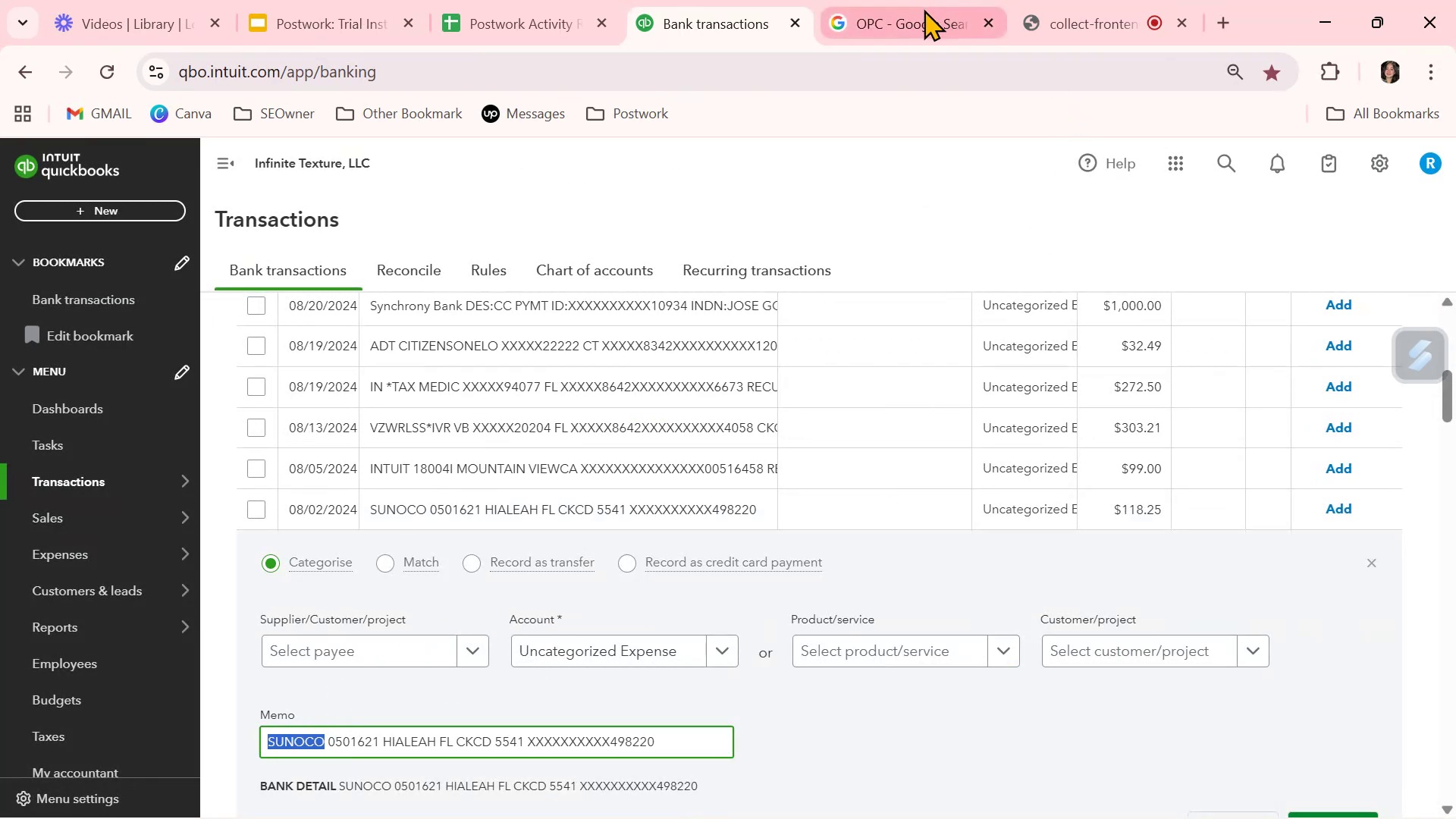 
left_click([924, 9])
 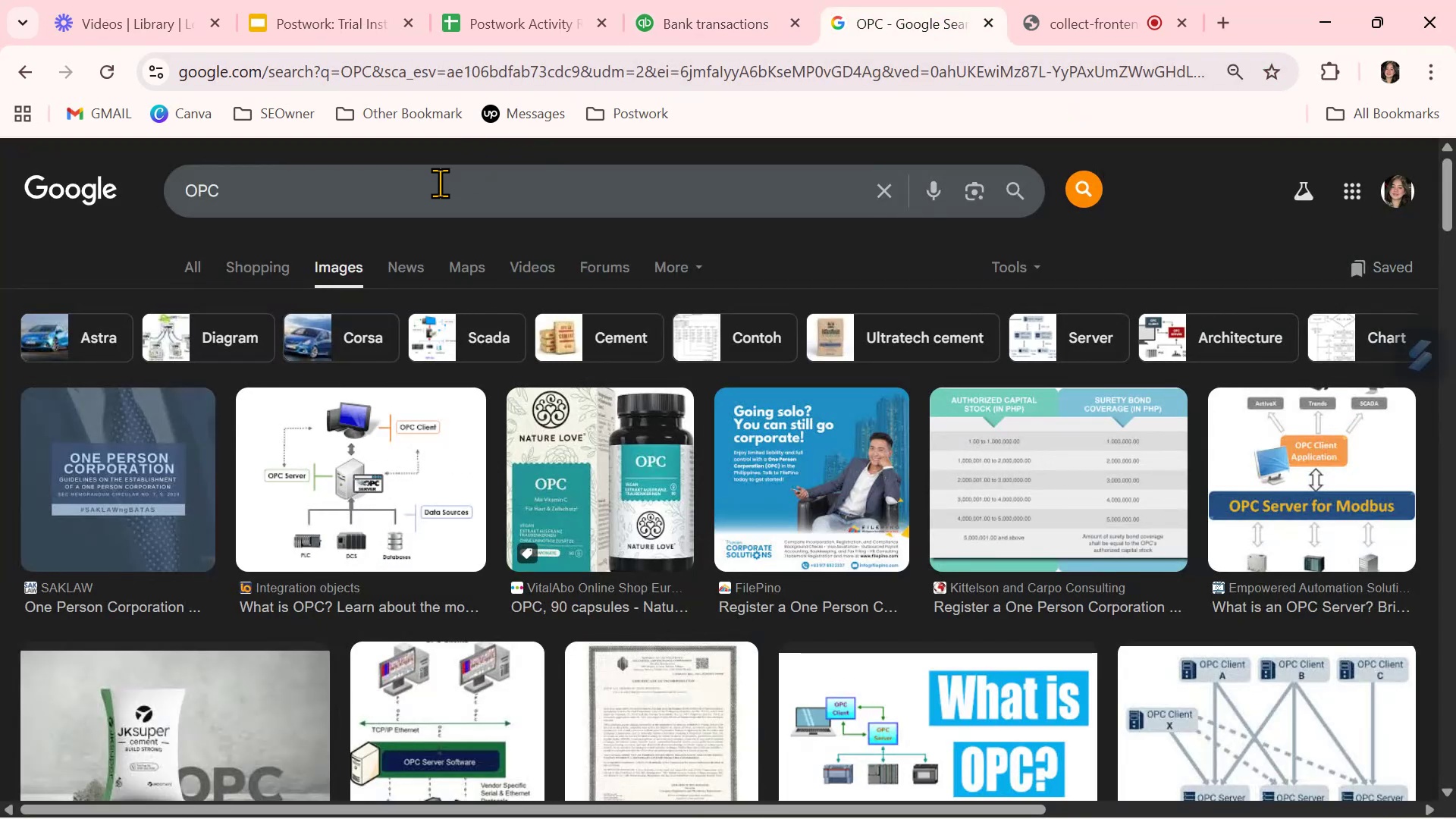 
left_click([435, 188])
 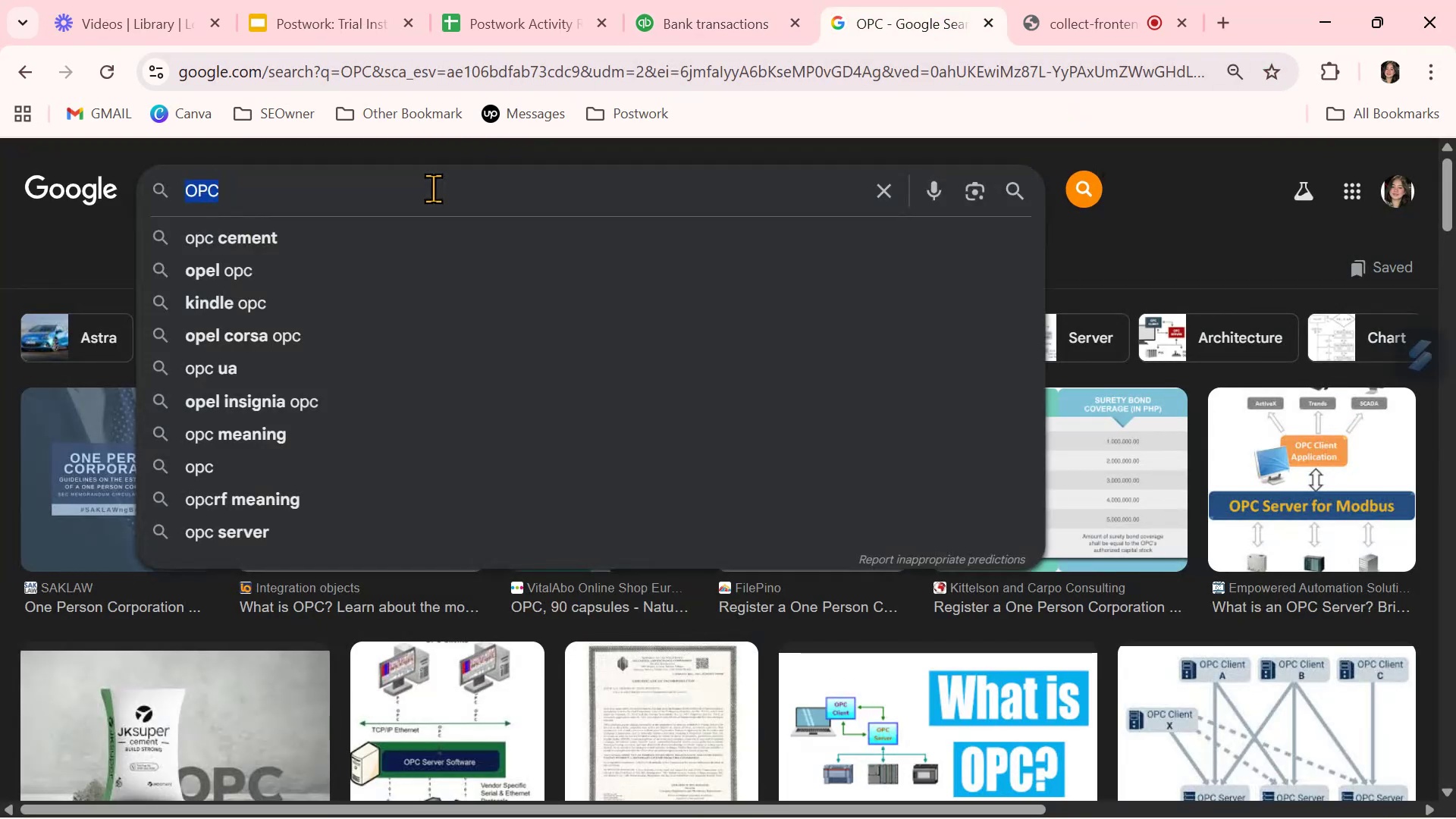 
triple_click([431, 188])
 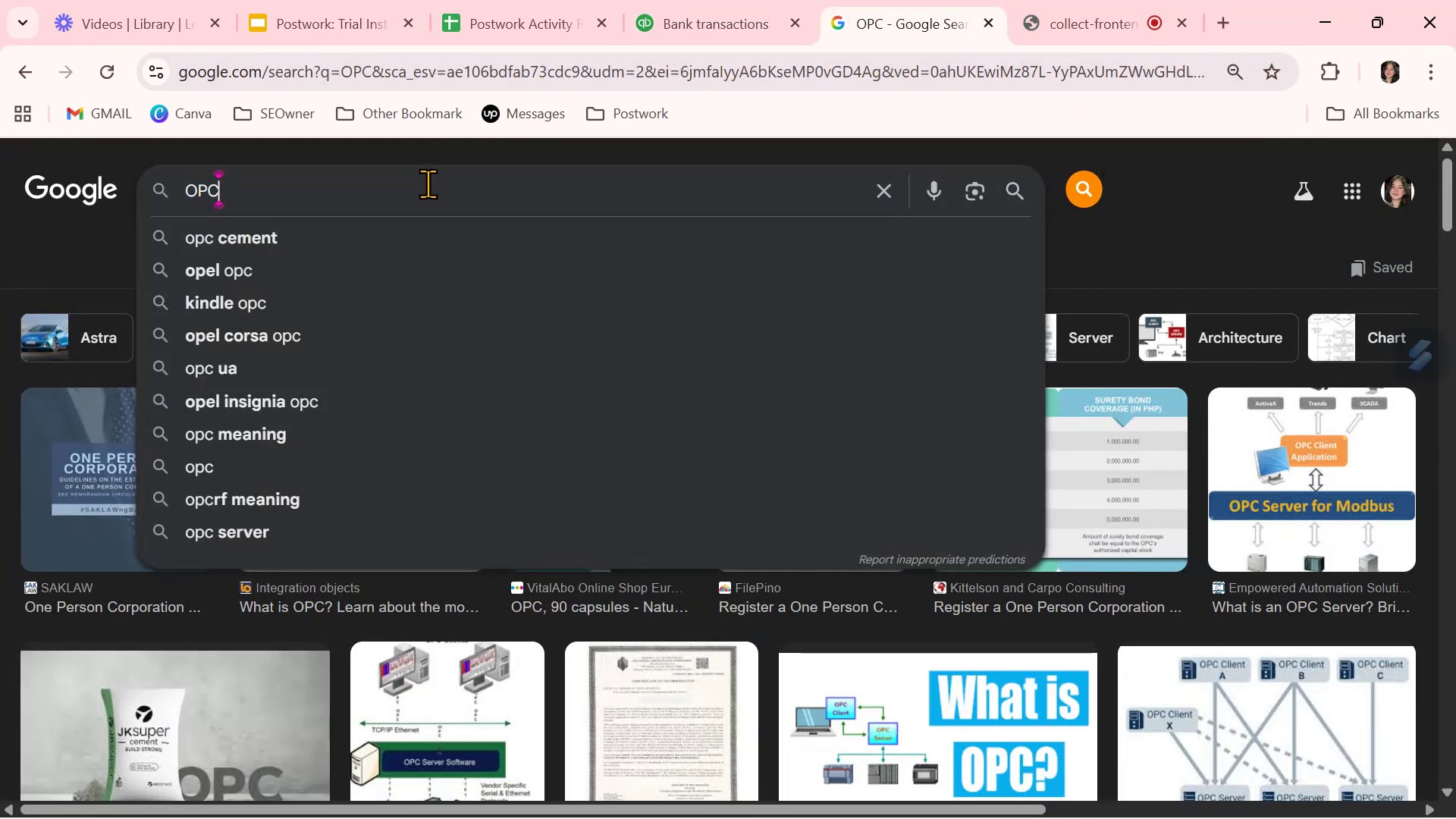 
key(Control+ControlLeft)
 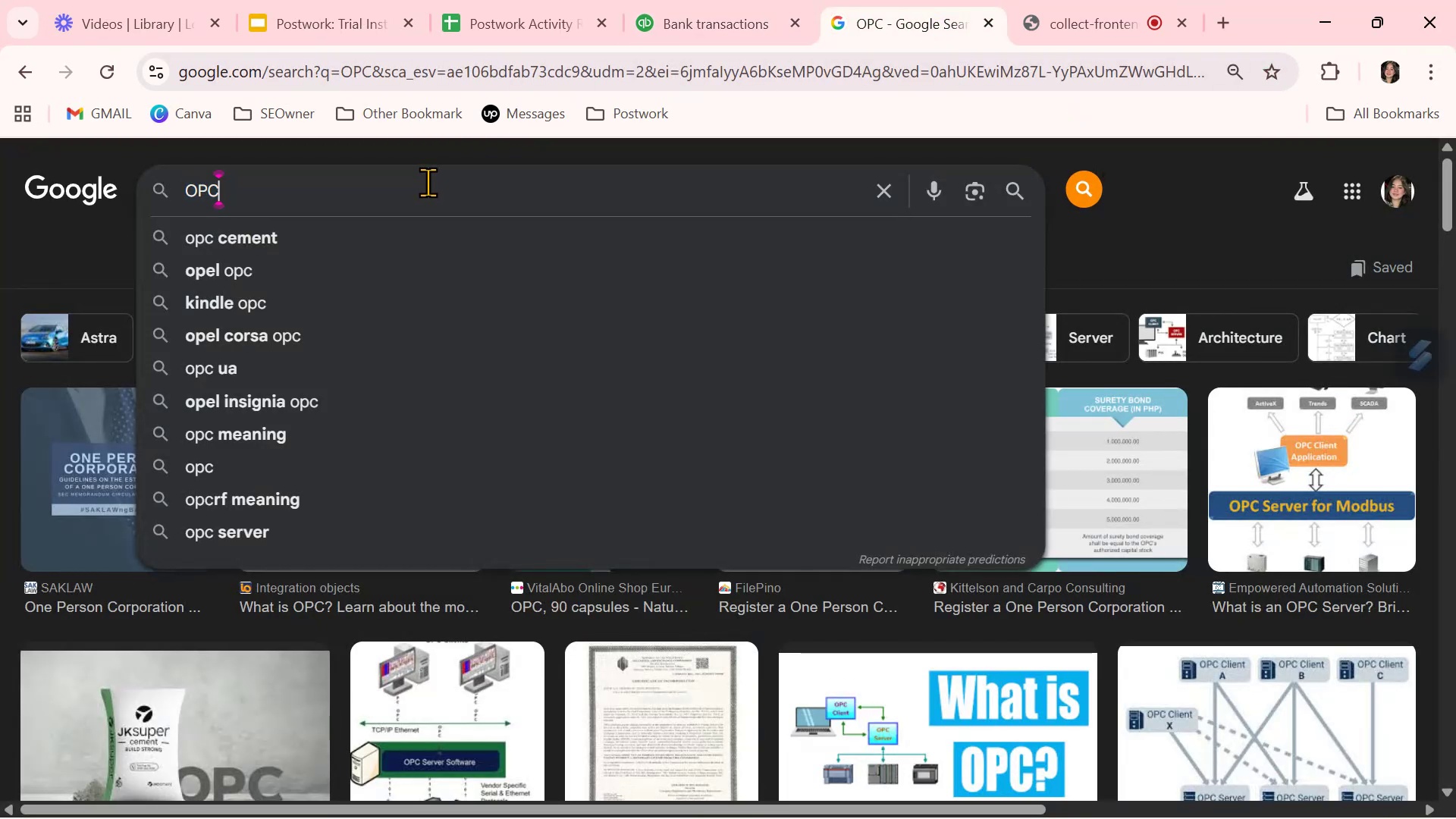 
key(Control+V)
 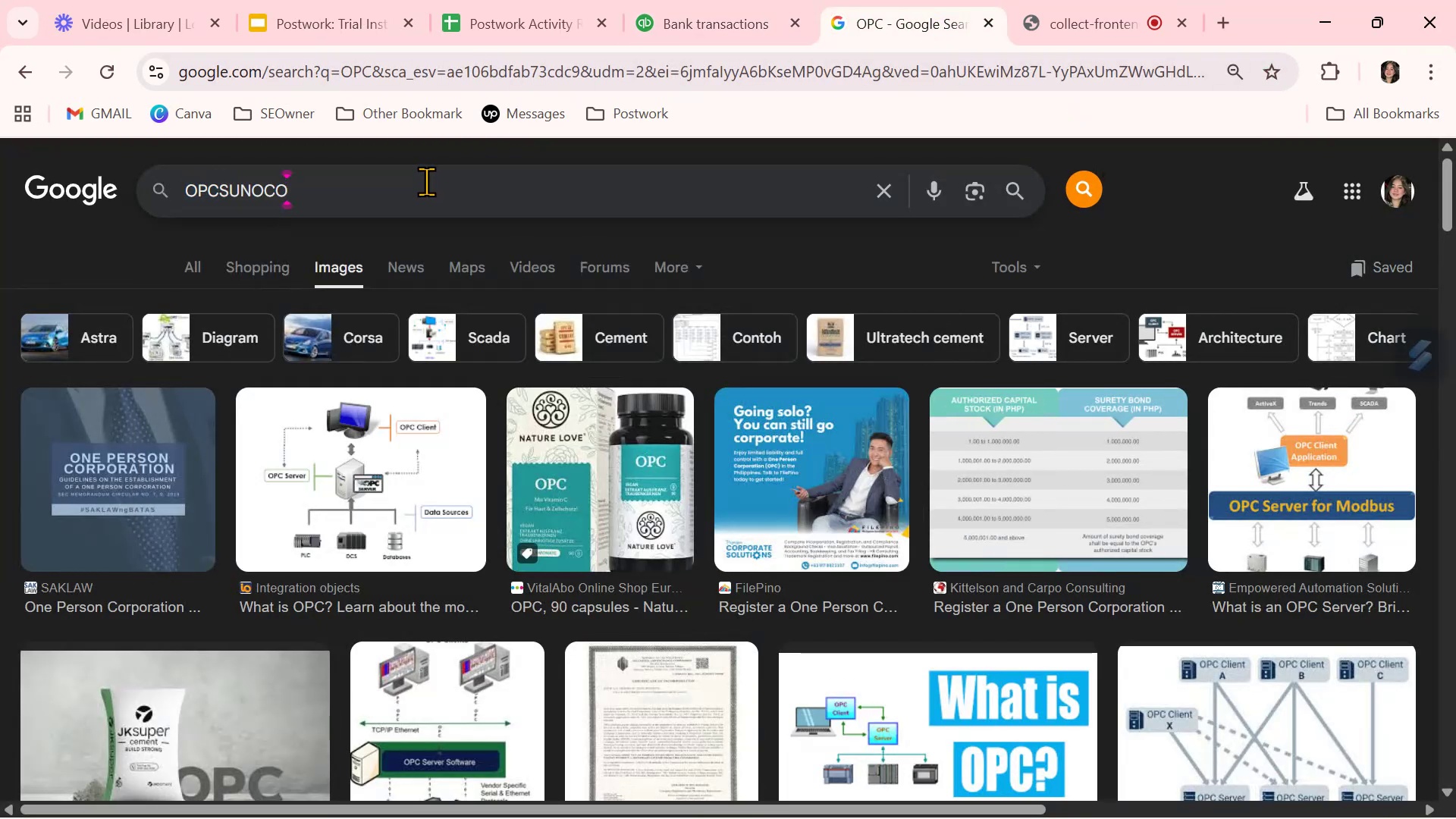 
double_click([425, 181])
 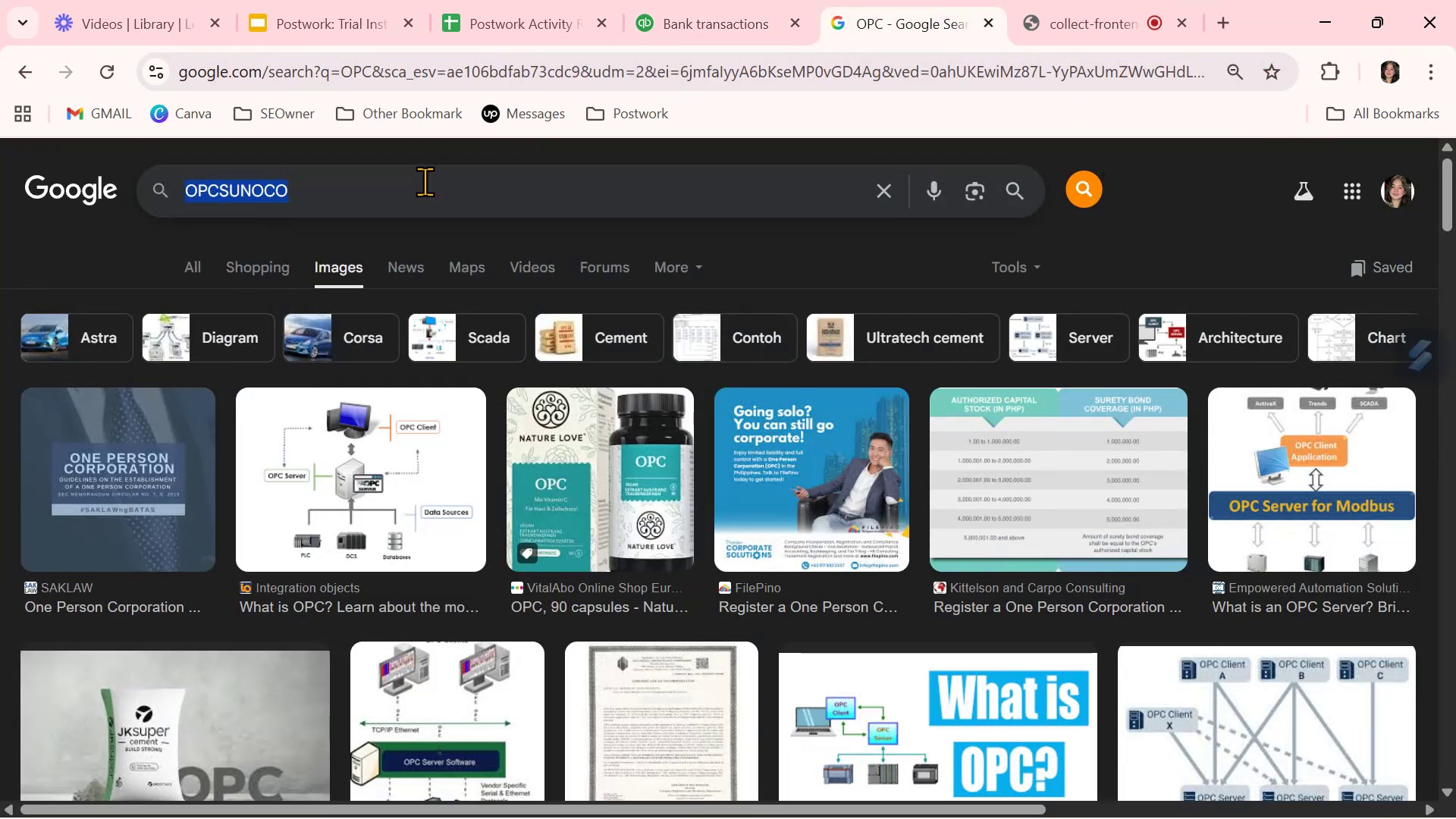 
triple_click([425, 181])
 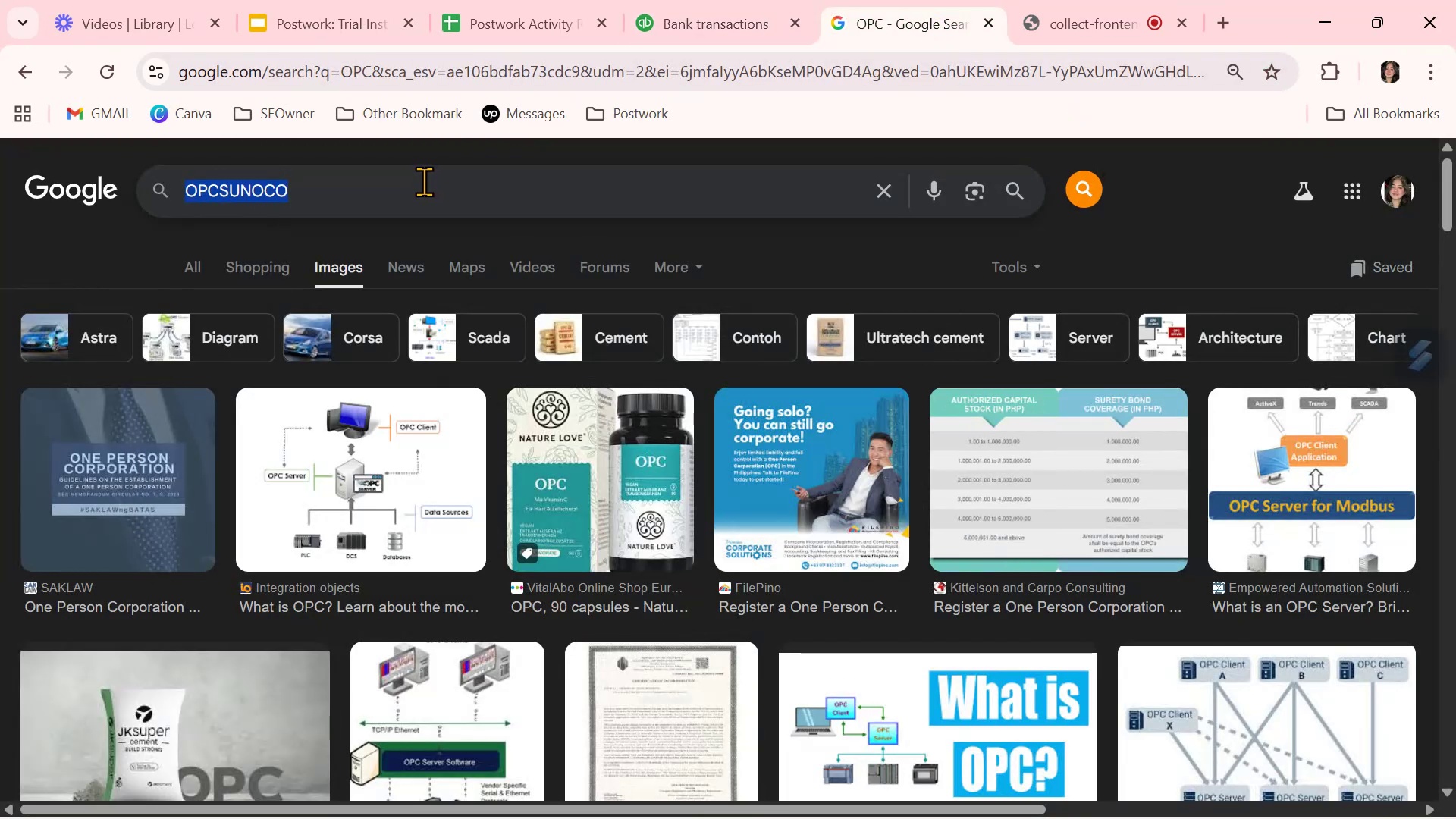 
key(Control+ControlLeft)
 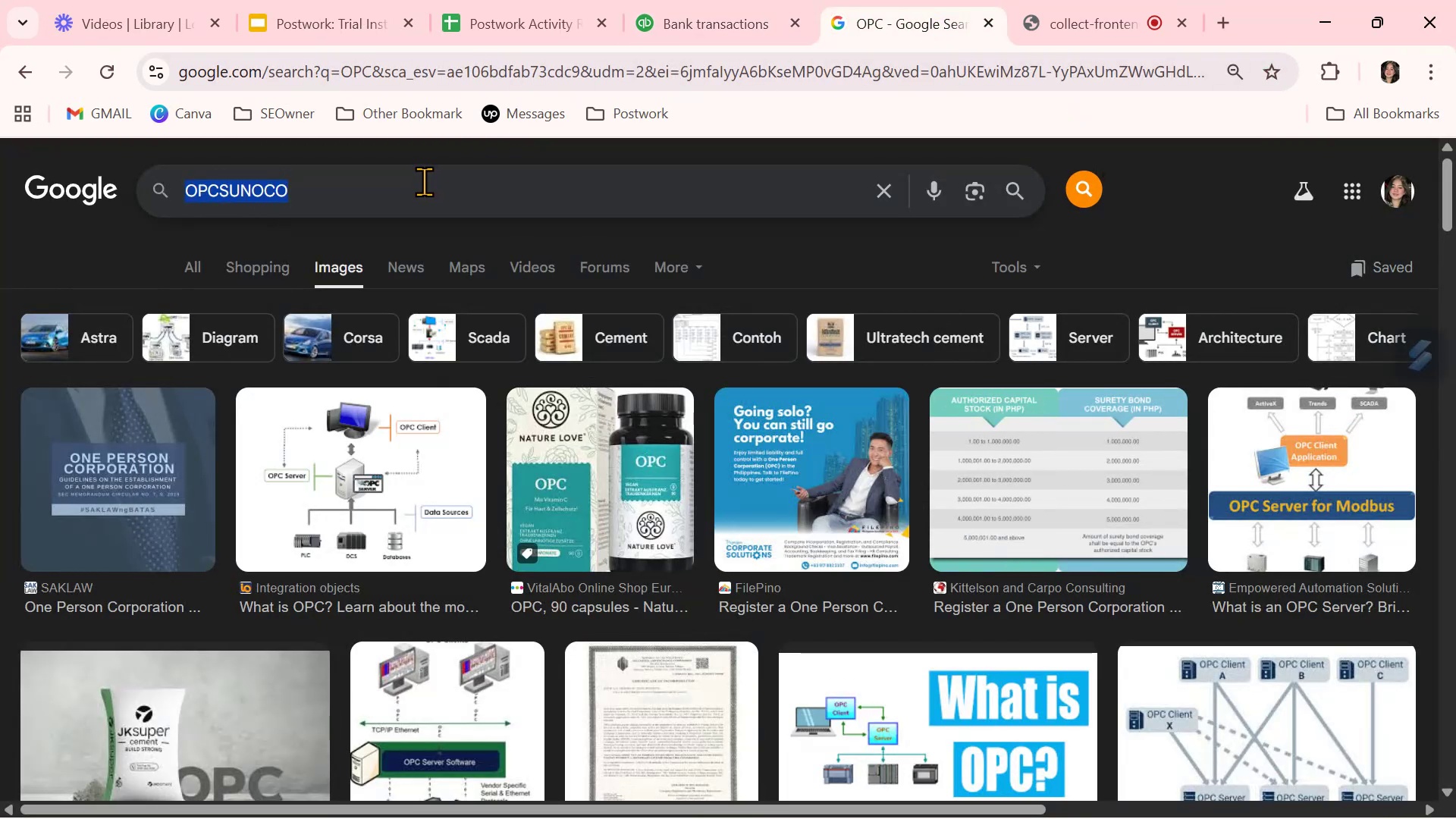 
key(Control+V)
 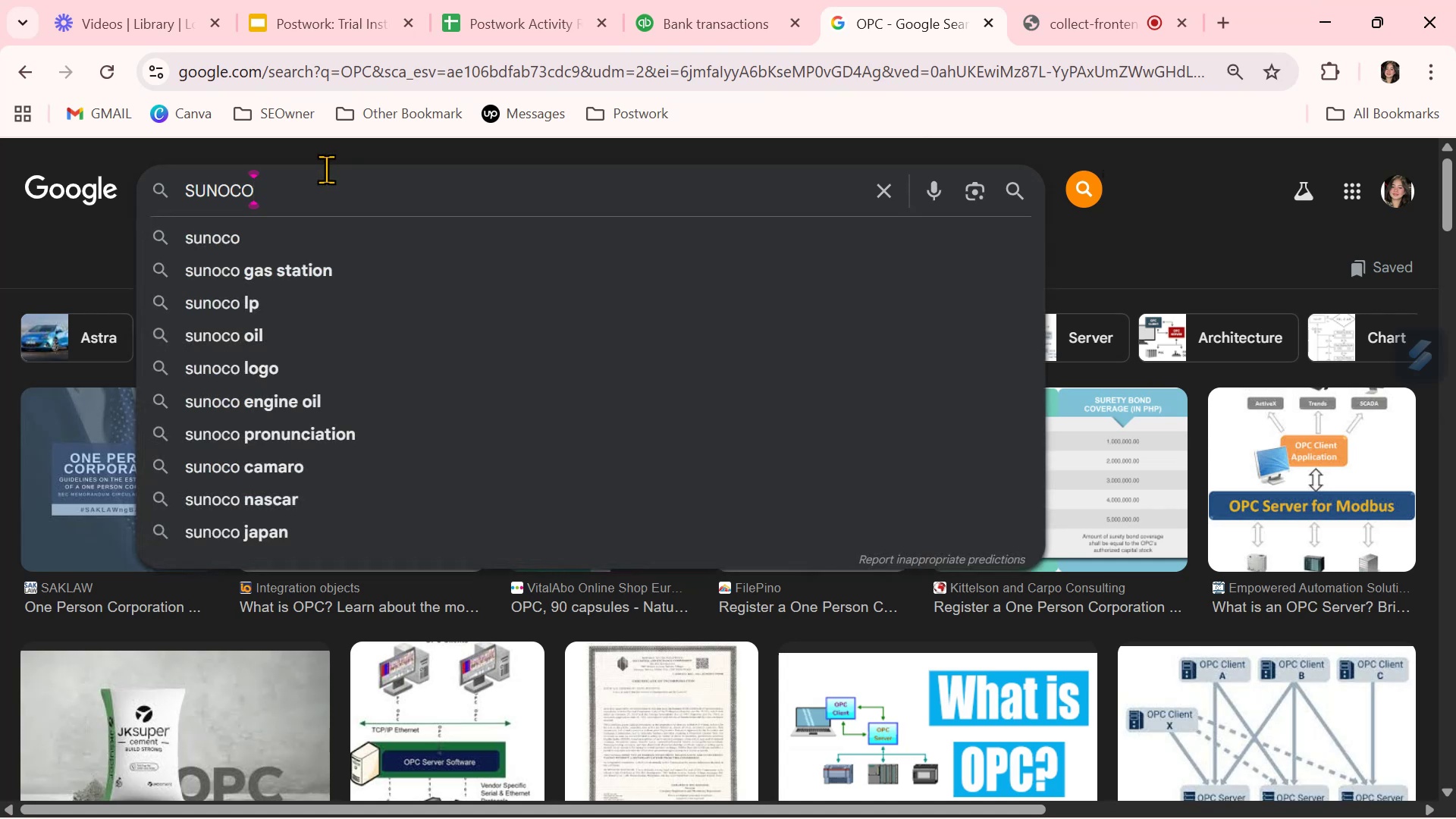 
key(NumpadEnter)
 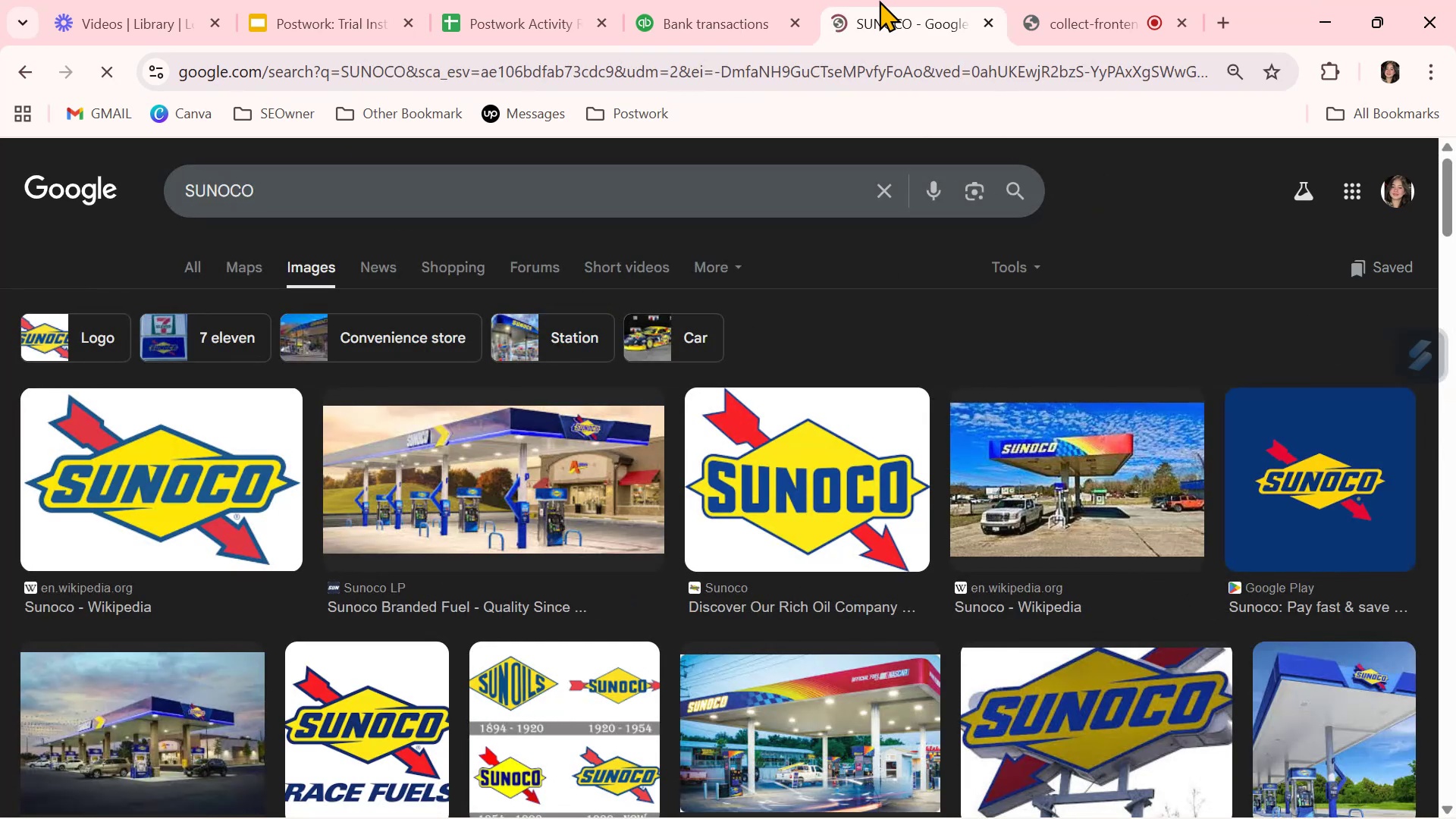 
left_click([747, 23])
 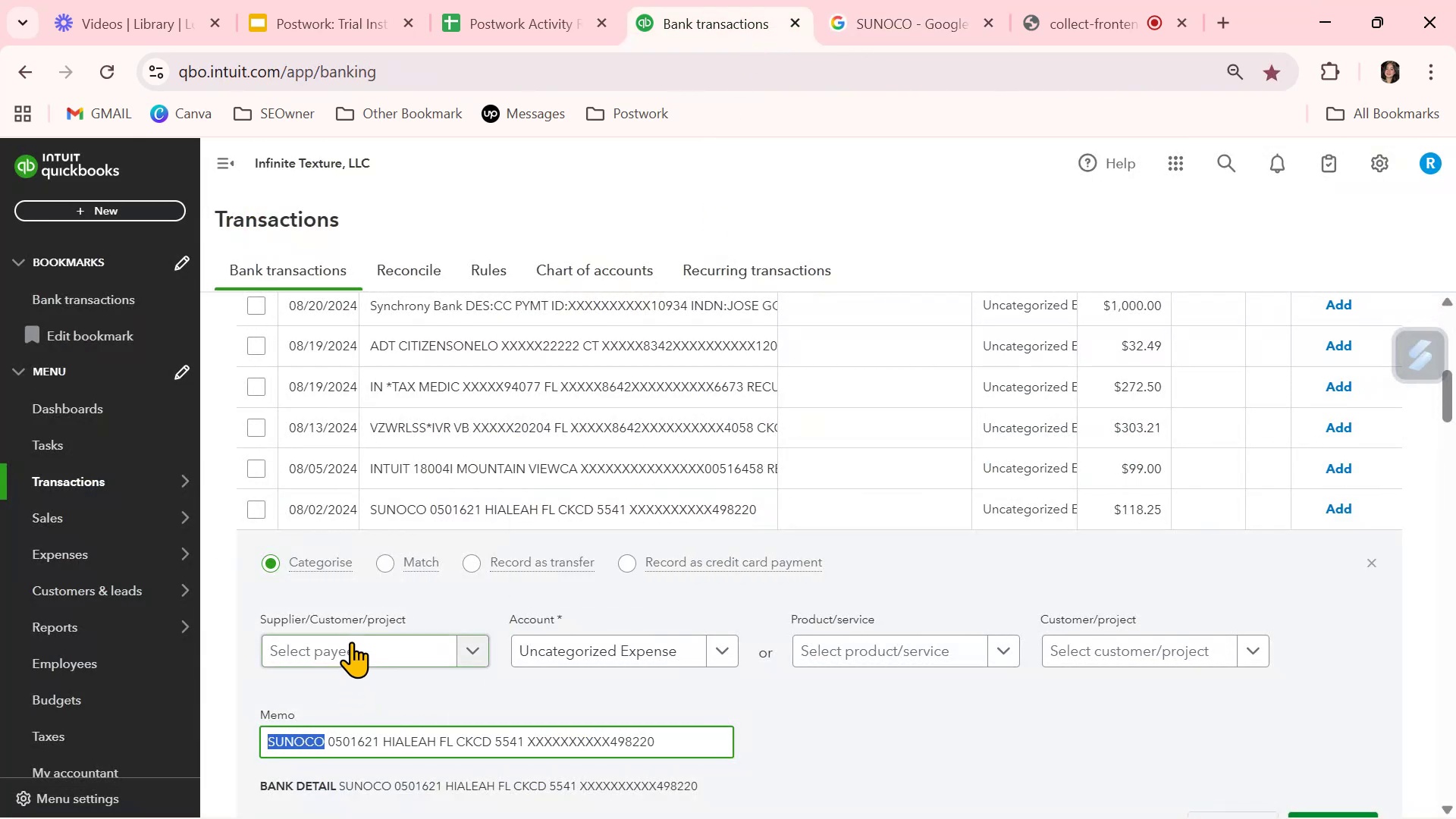 
left_click([351, 643])
 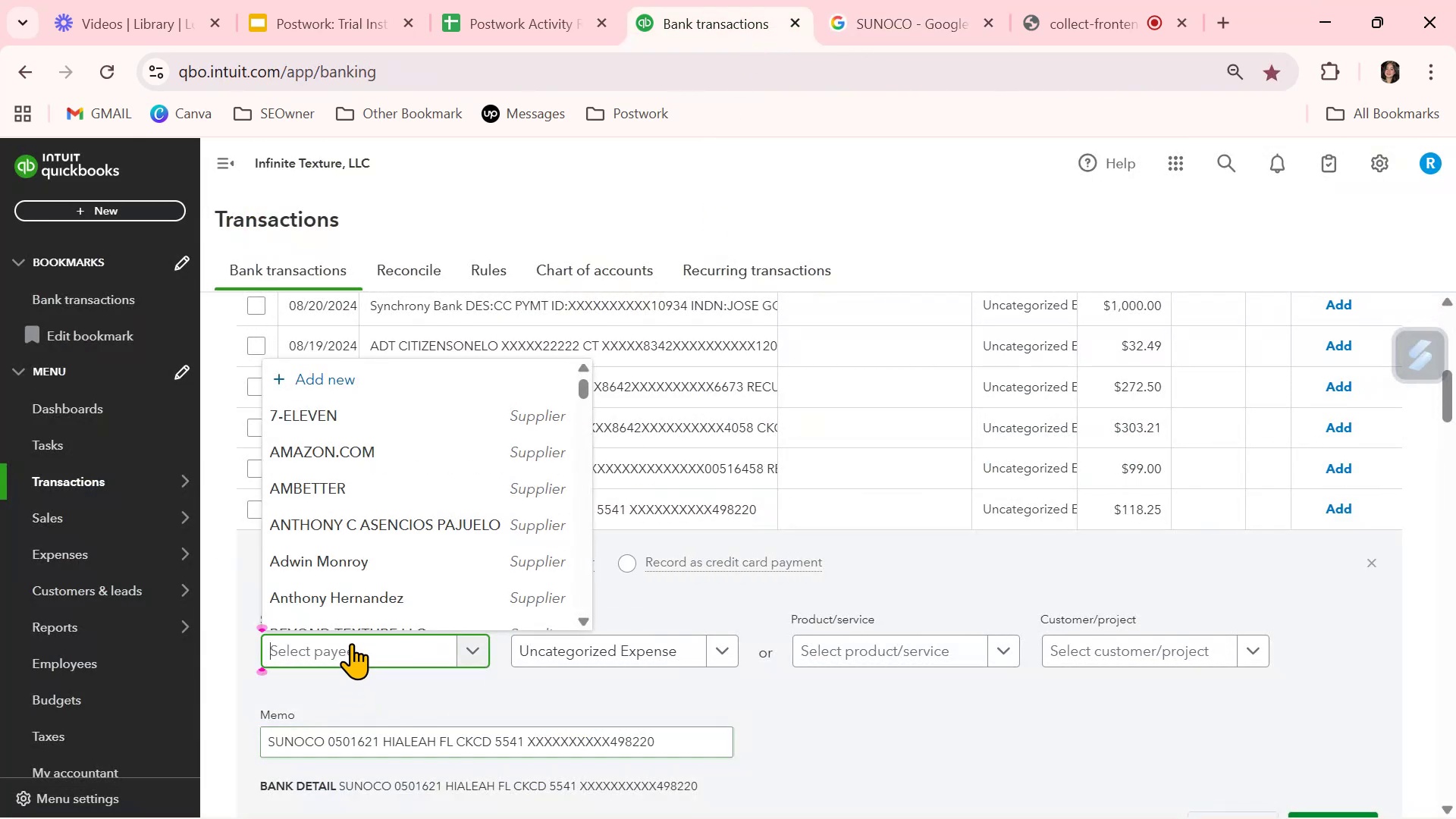 
right_click([351, 643])
 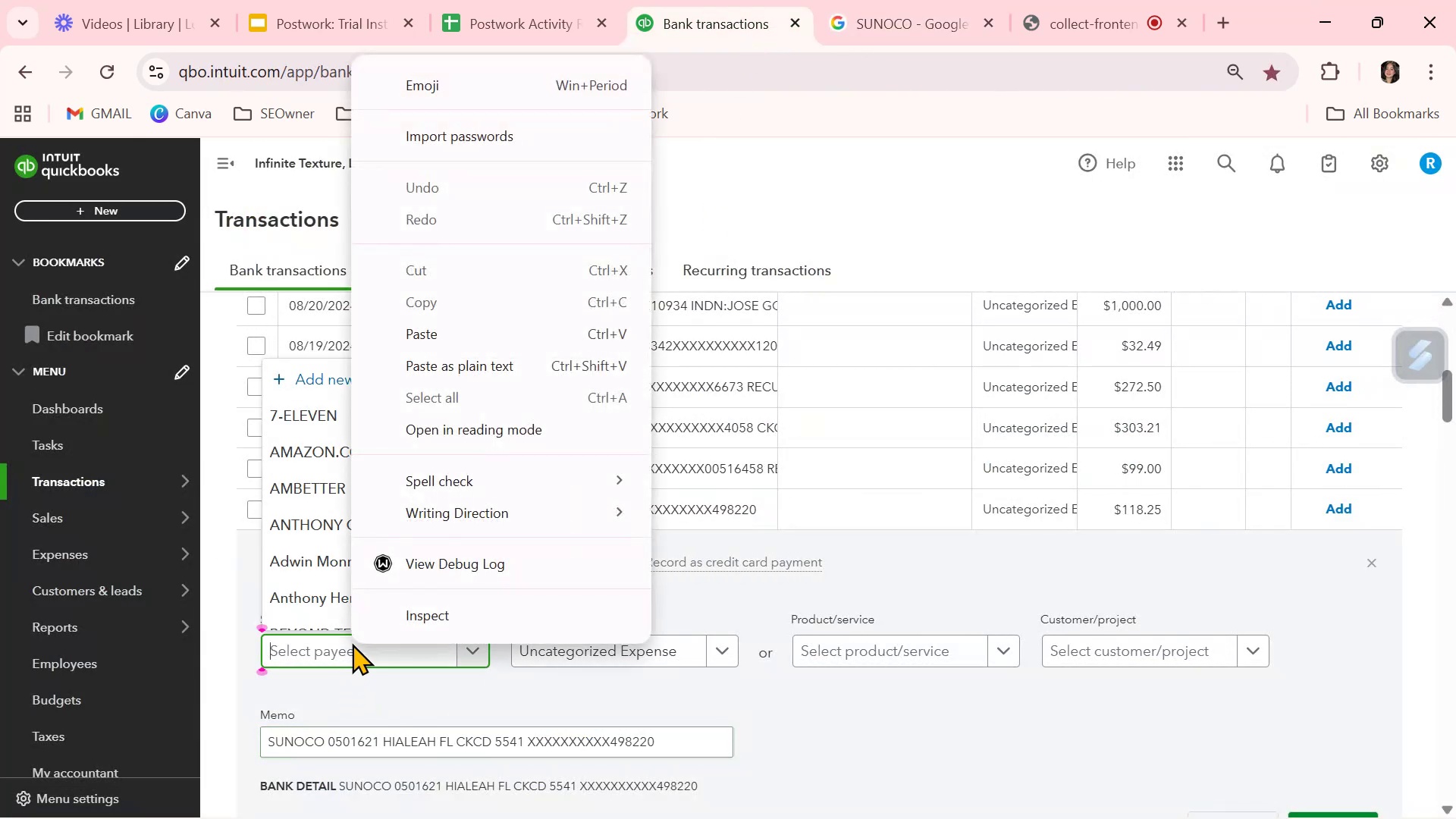 
left_click([352, 643])
 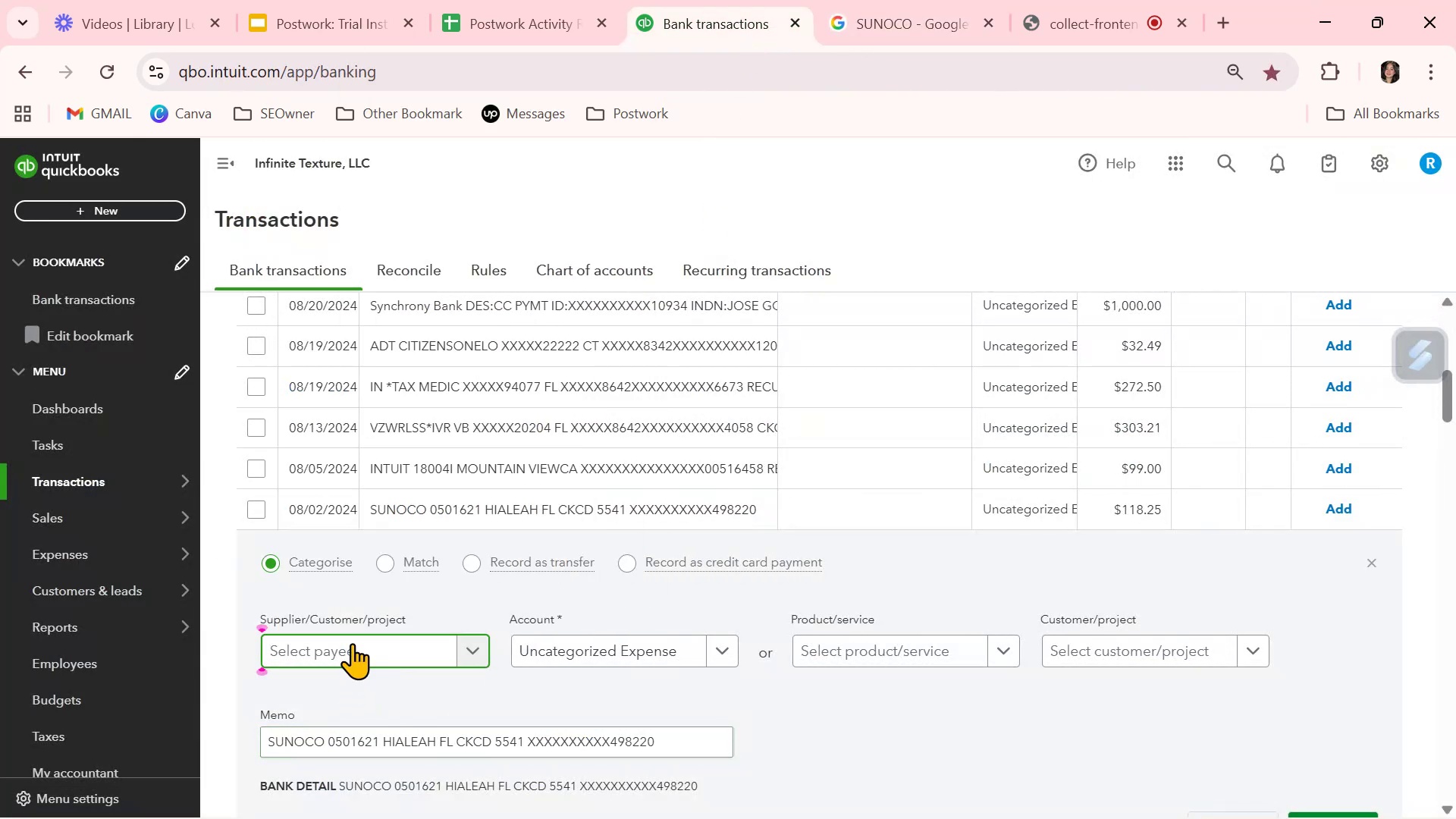 
key(Control+ControlLeft)
 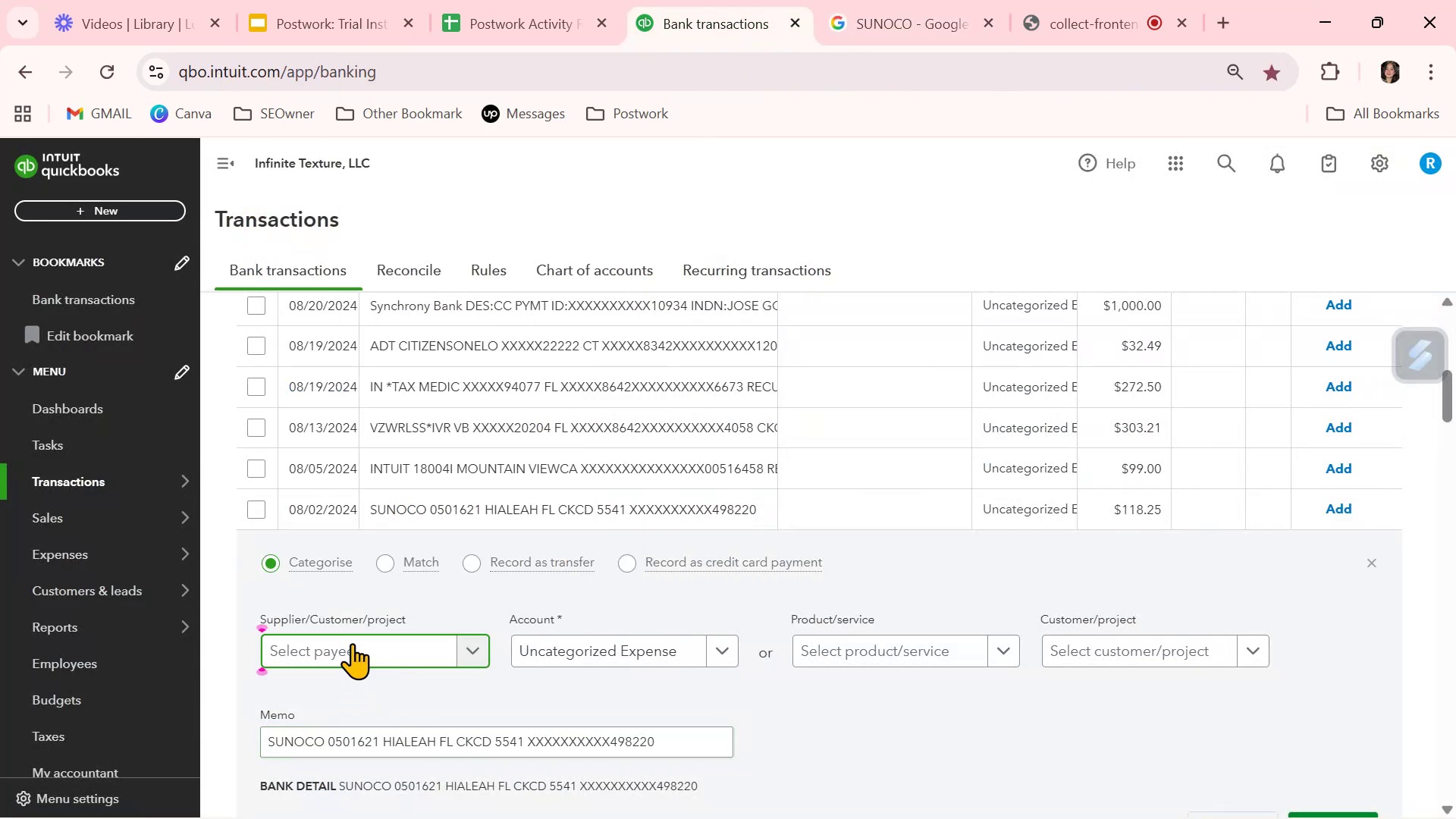 
key(Control+V)
 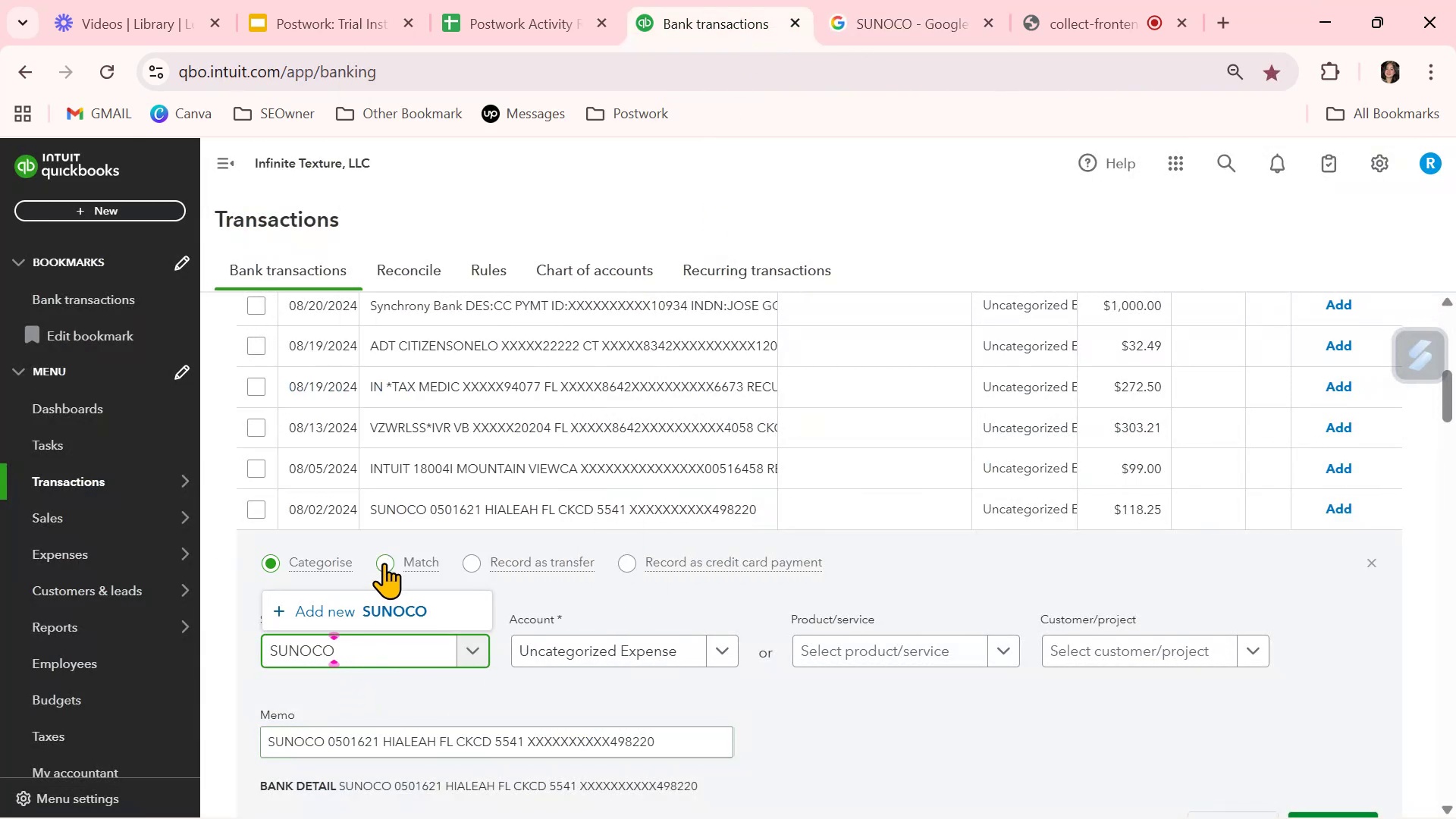 
left_click([376, 606])
 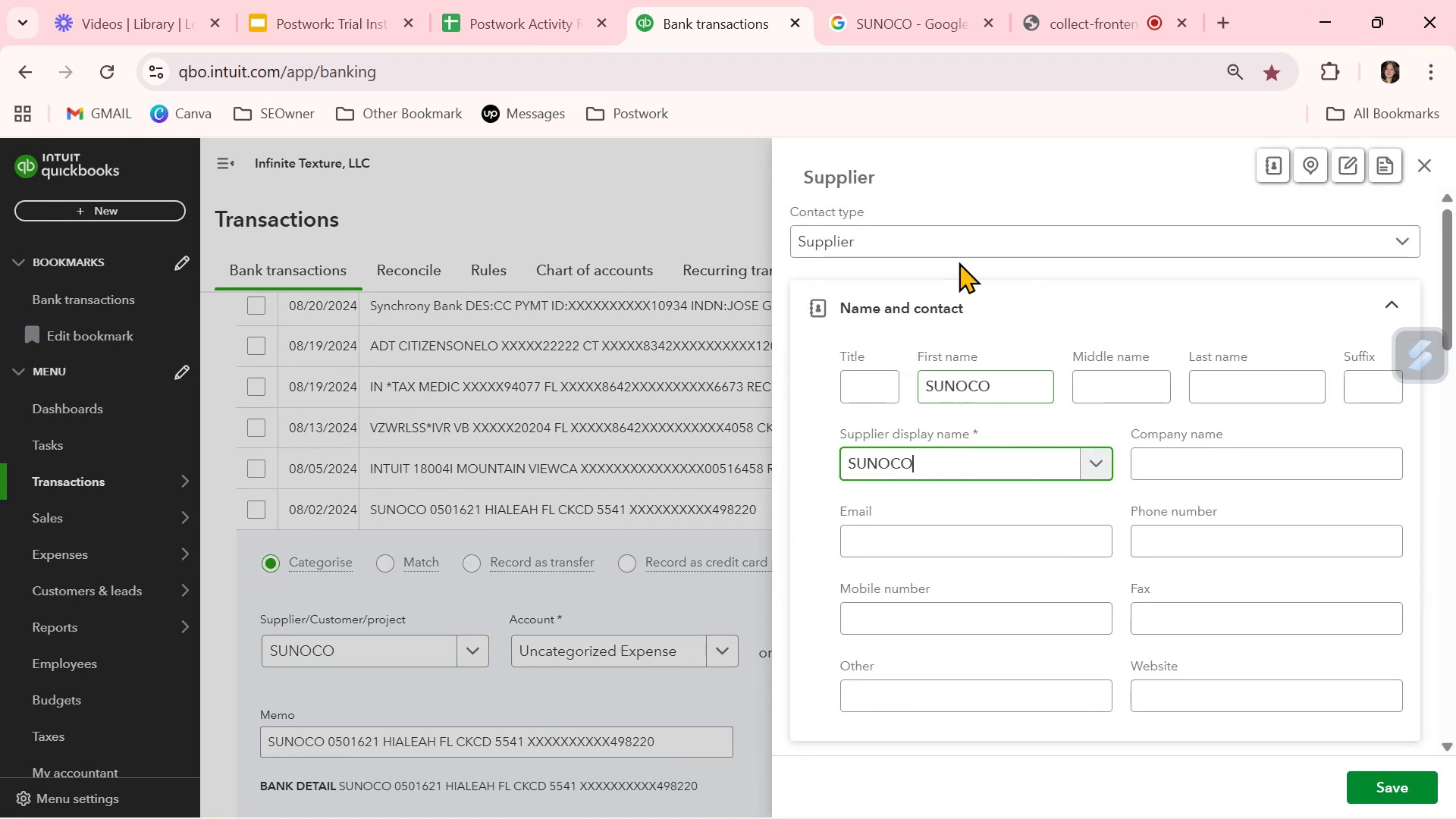 
left_click_drag(start_coordinate=[1027, 389], to_coordinate=[856, 368])
 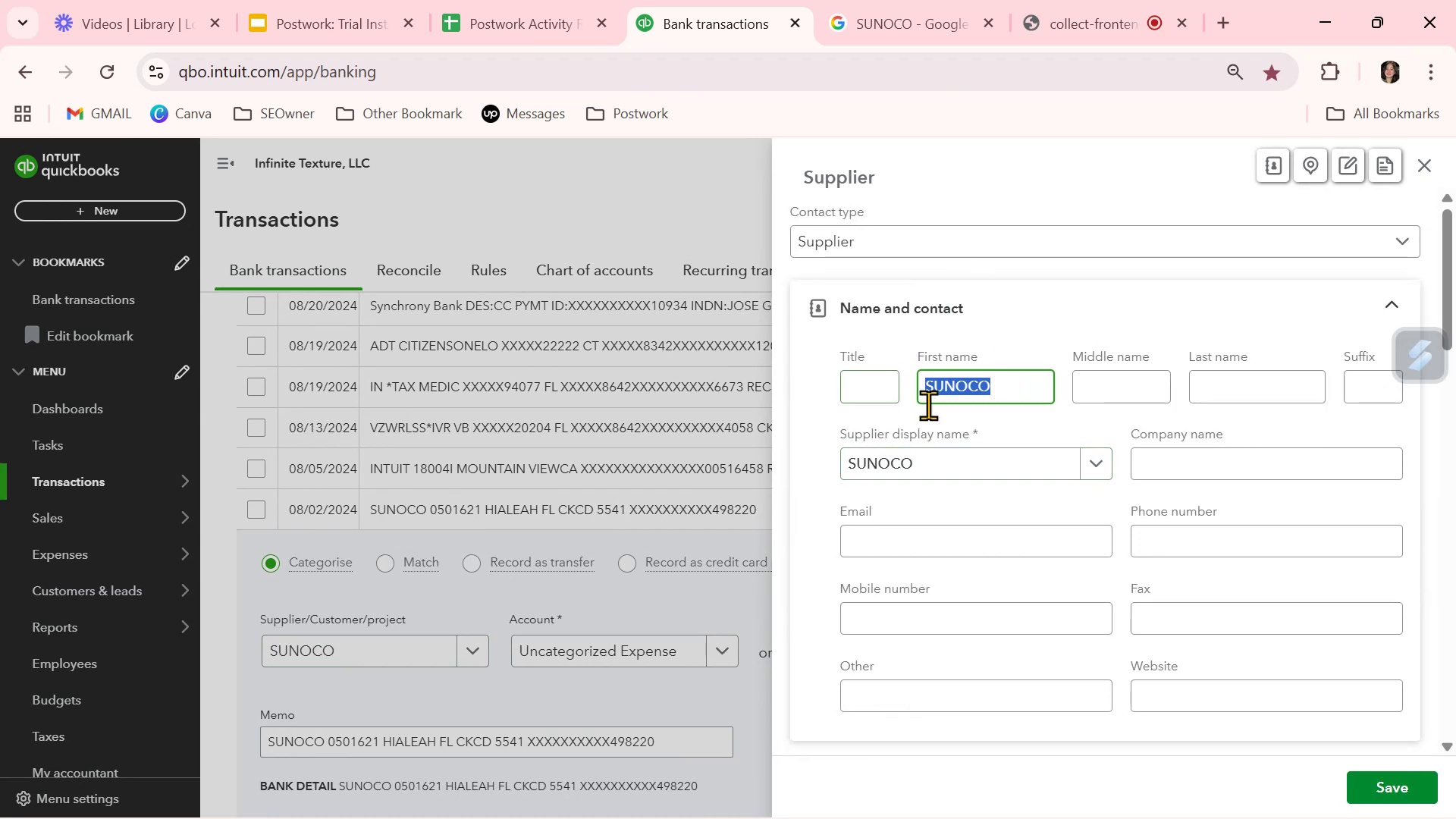 
key(Backspace)
 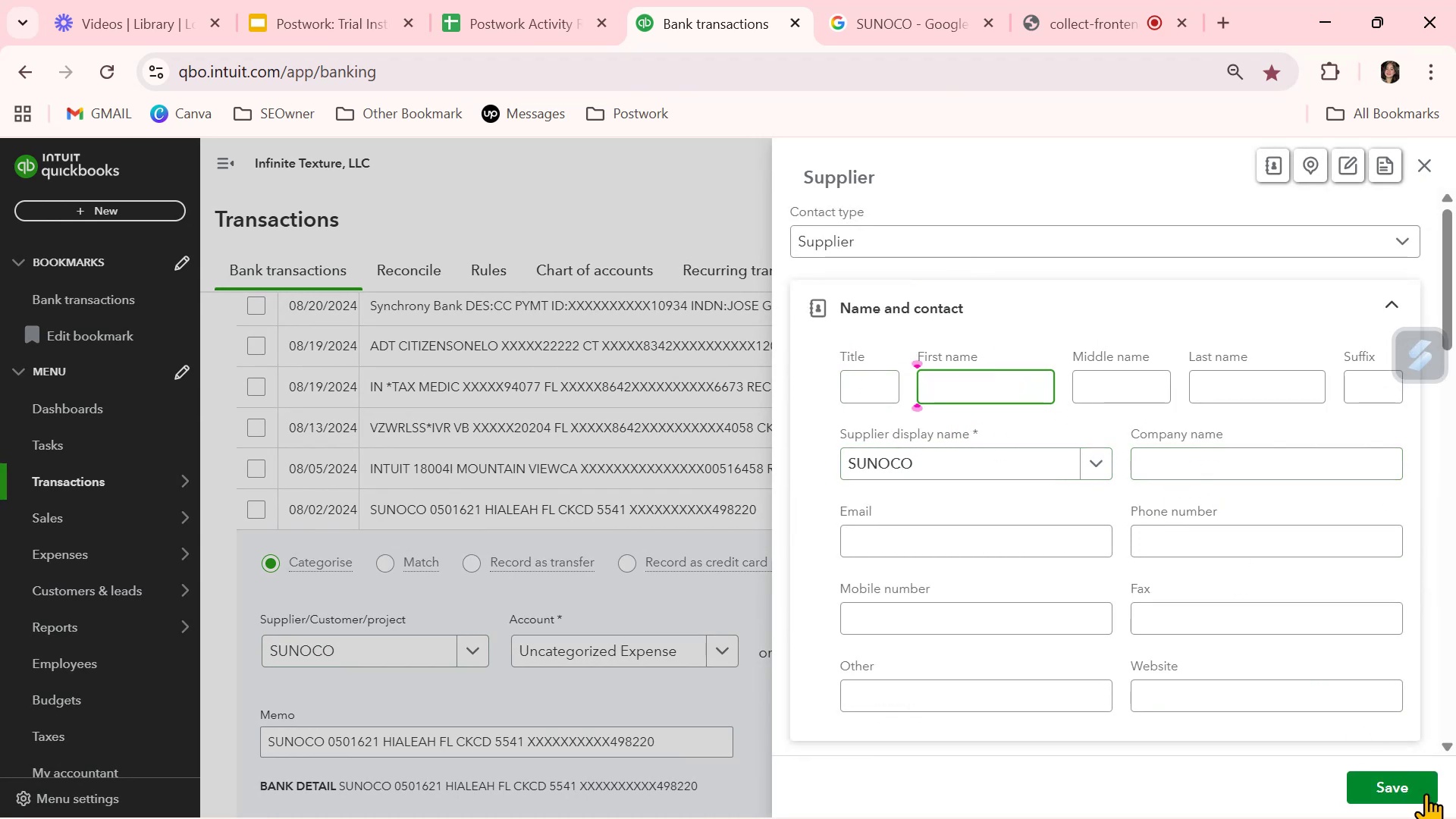 
left_click([1410, 786])
 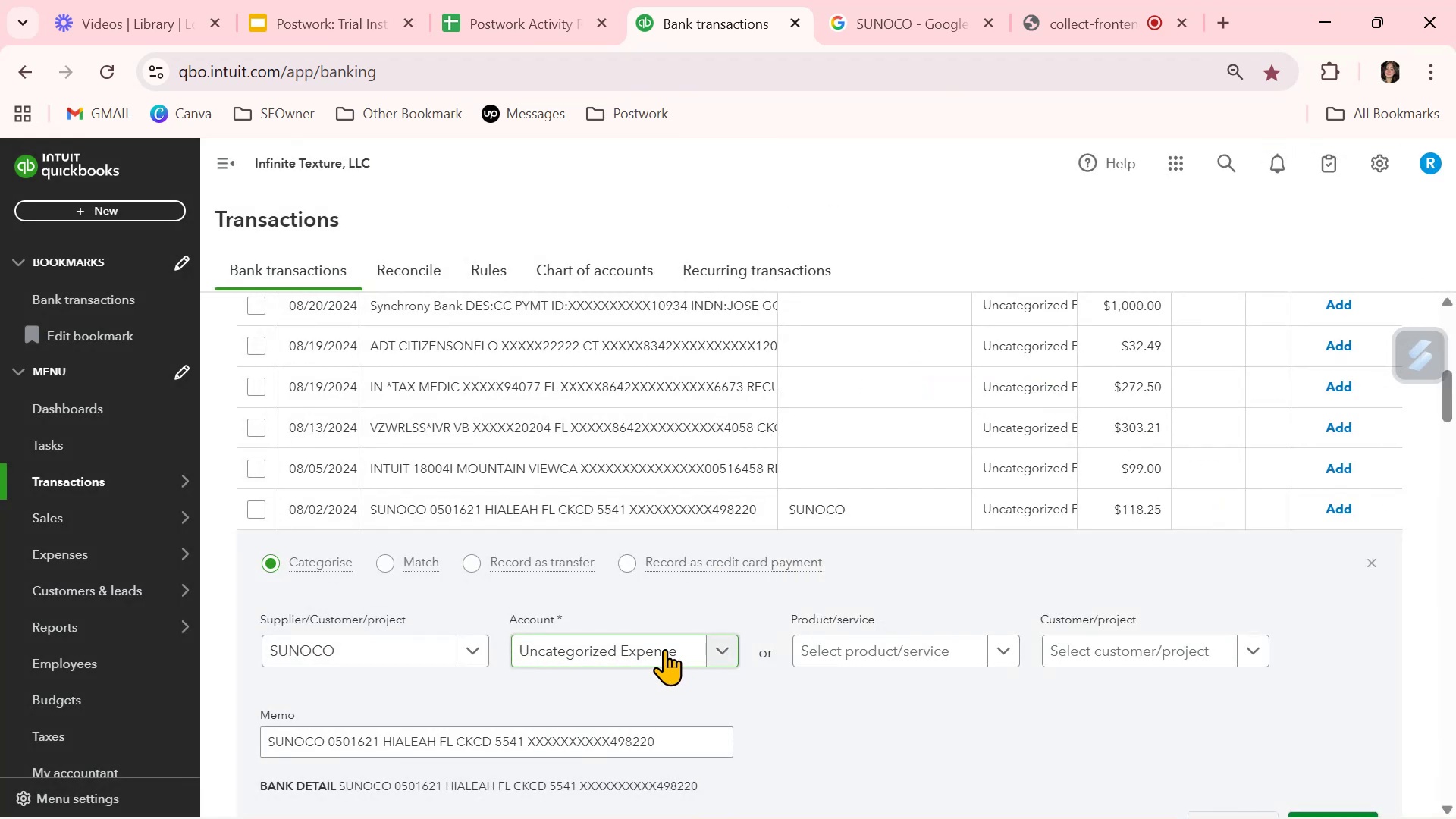 
left_click([724, 651])
 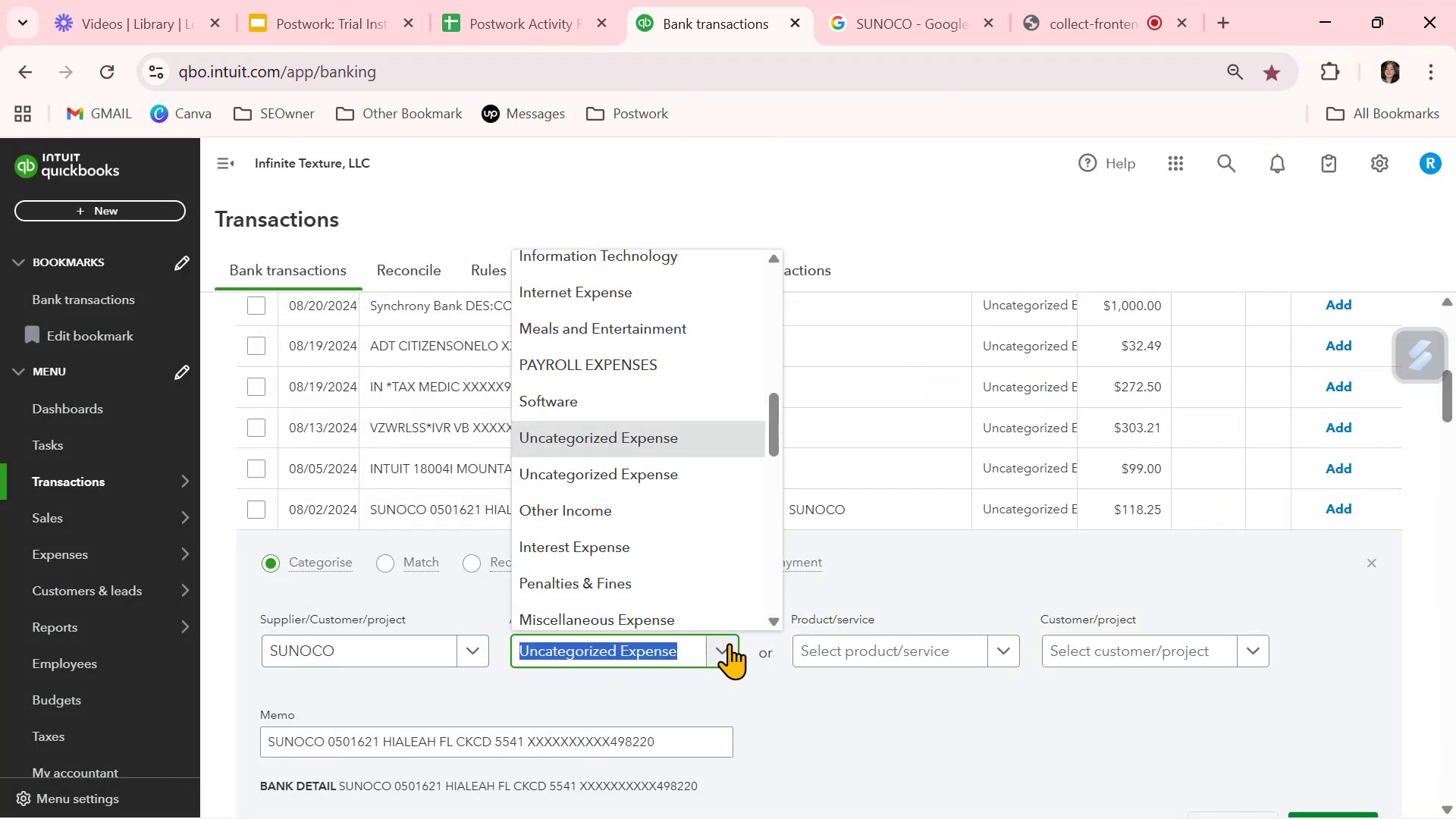 
key(F)
 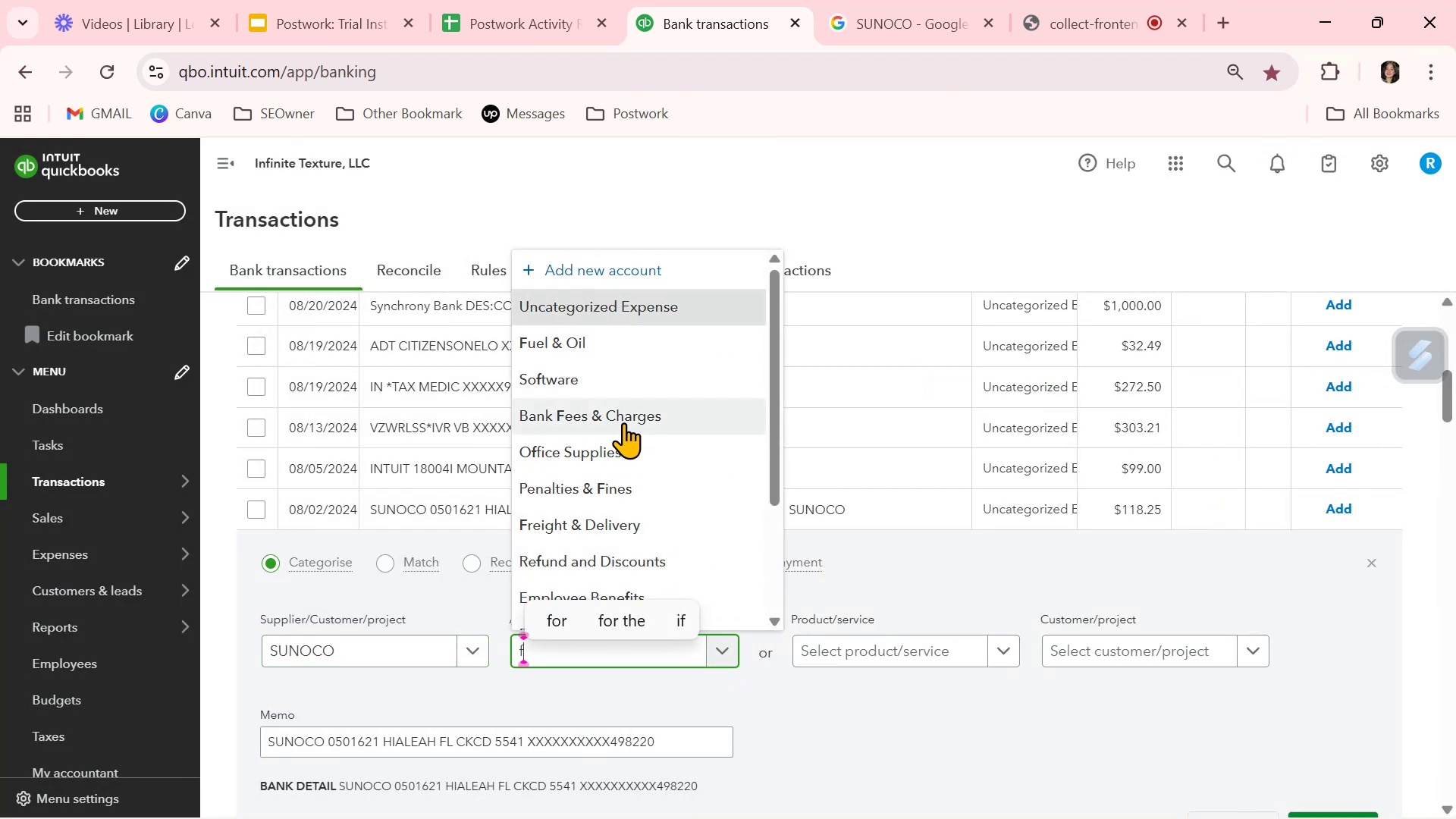 
left_click([645, 334])
 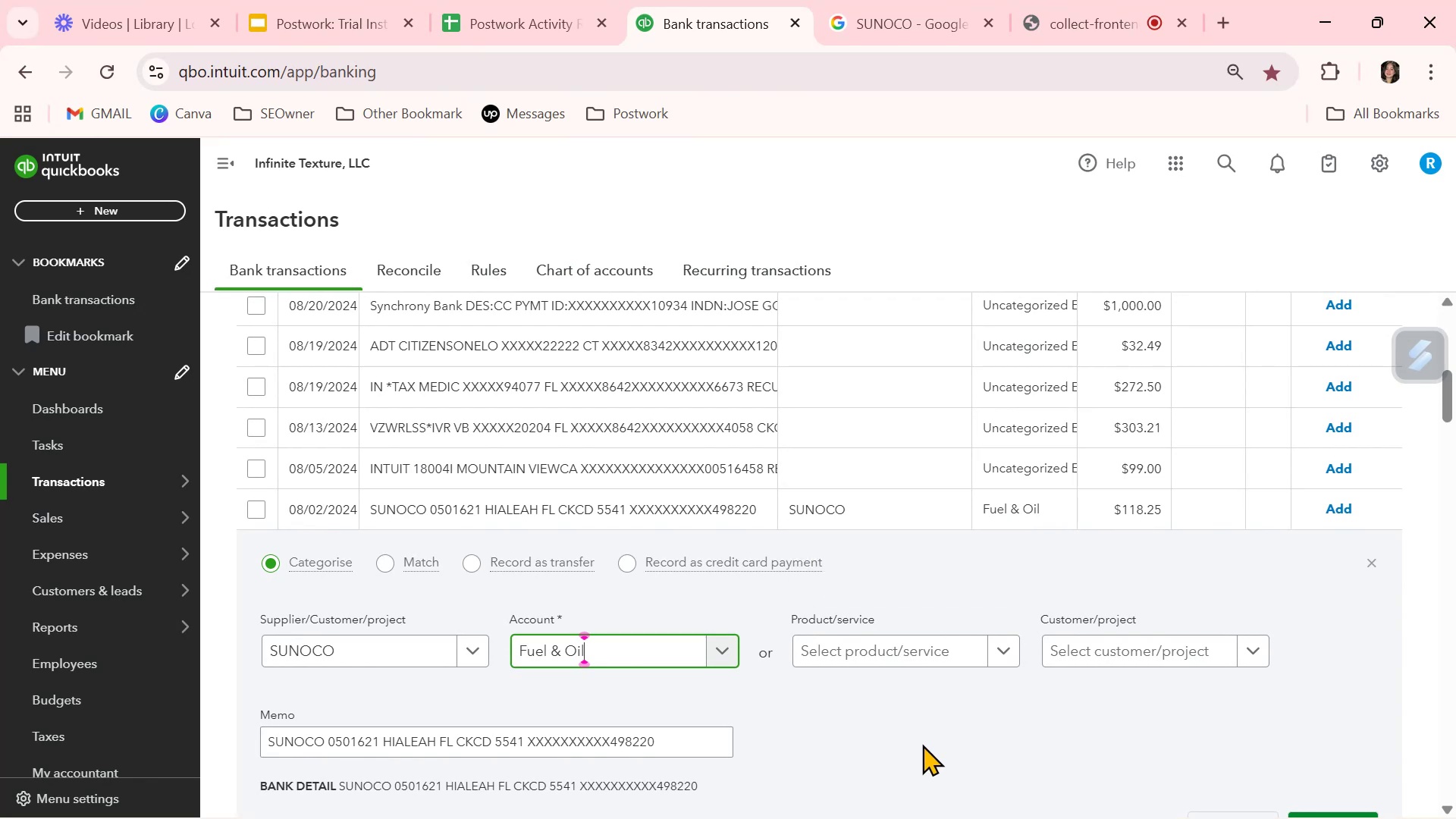 
left_click([923, 722])
 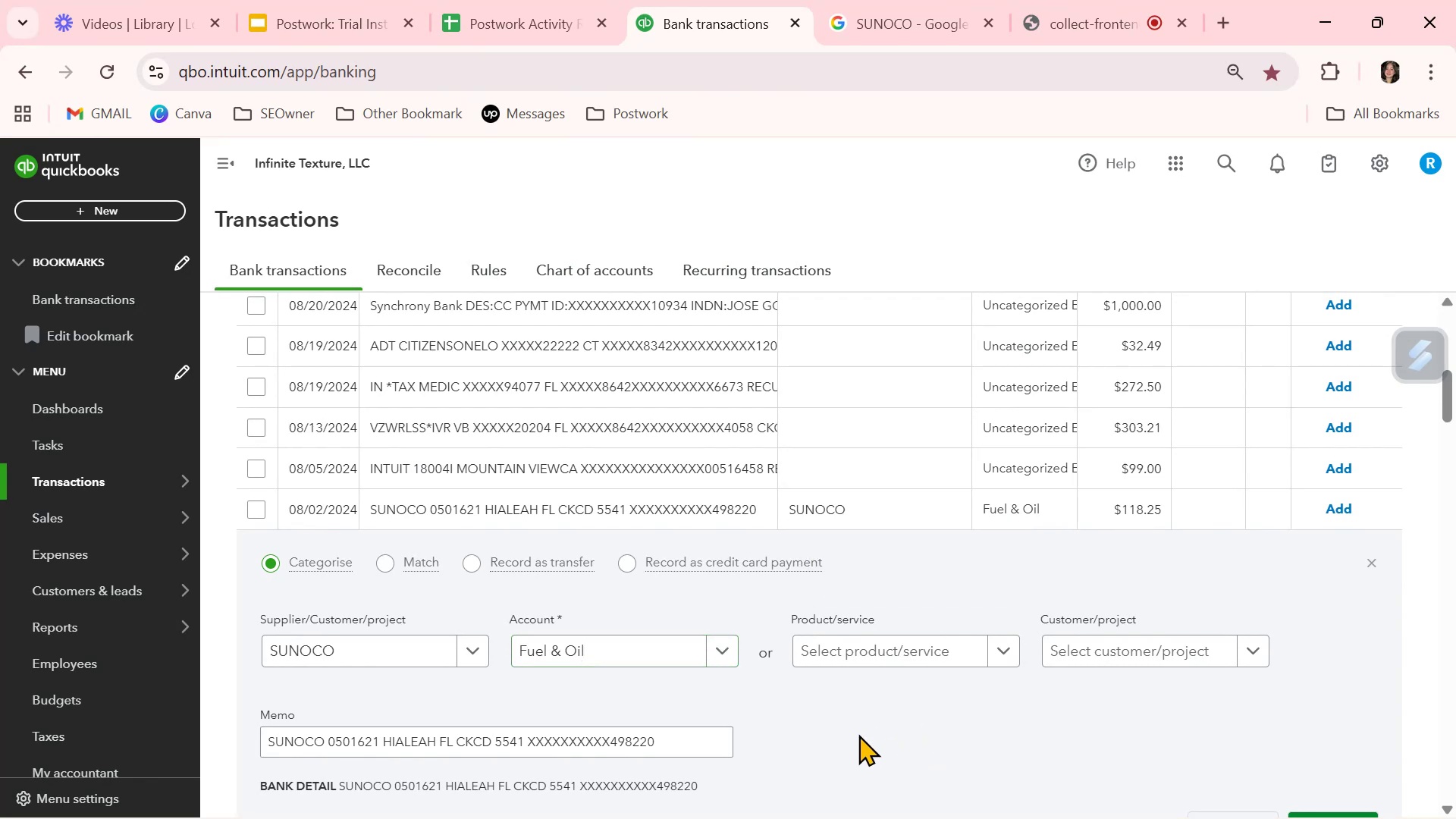 
scroll: coordinate [850, 739], scroll_direction: down, amount: 1.0
 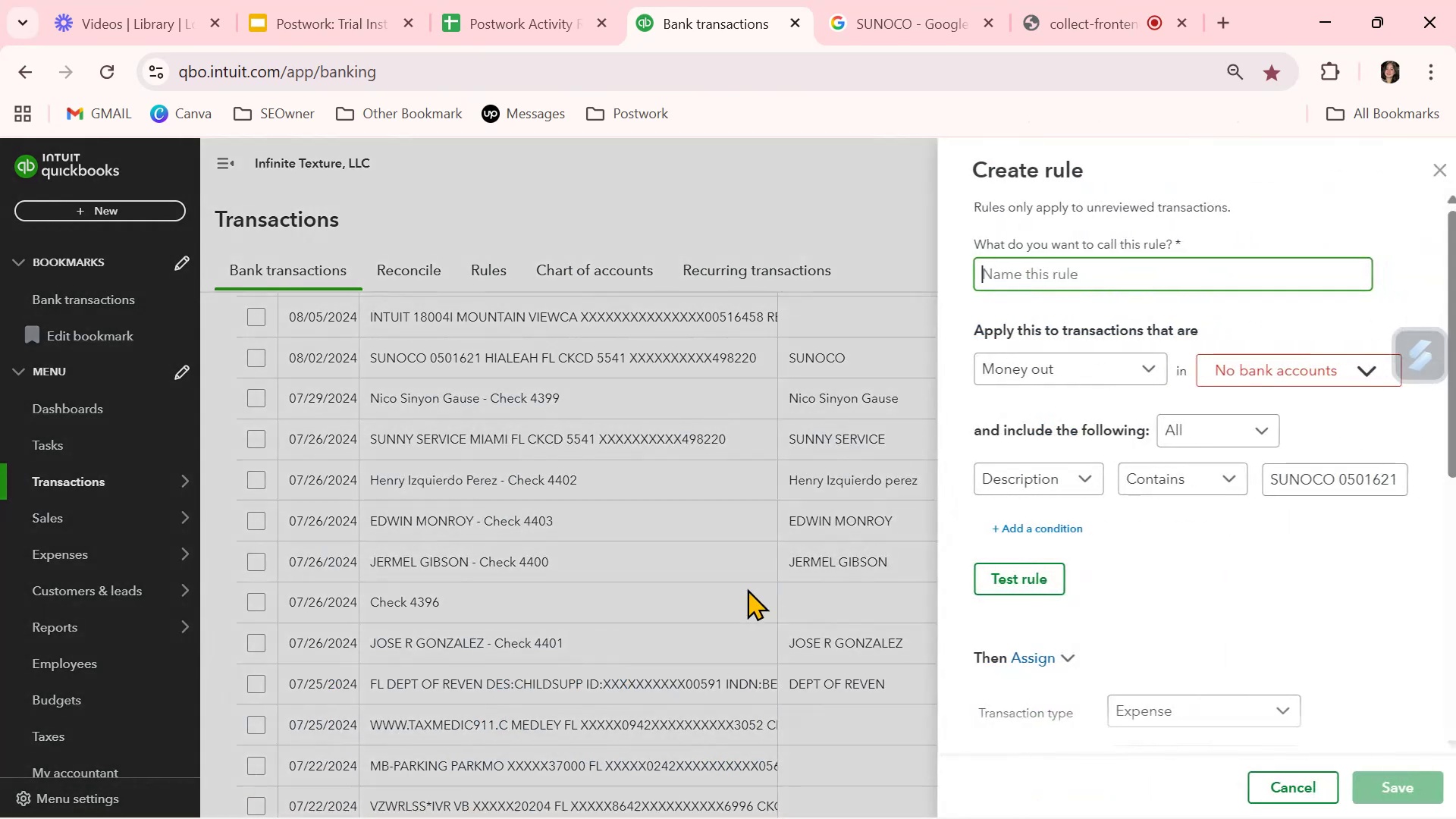 
key(Control+ControlLeft)
 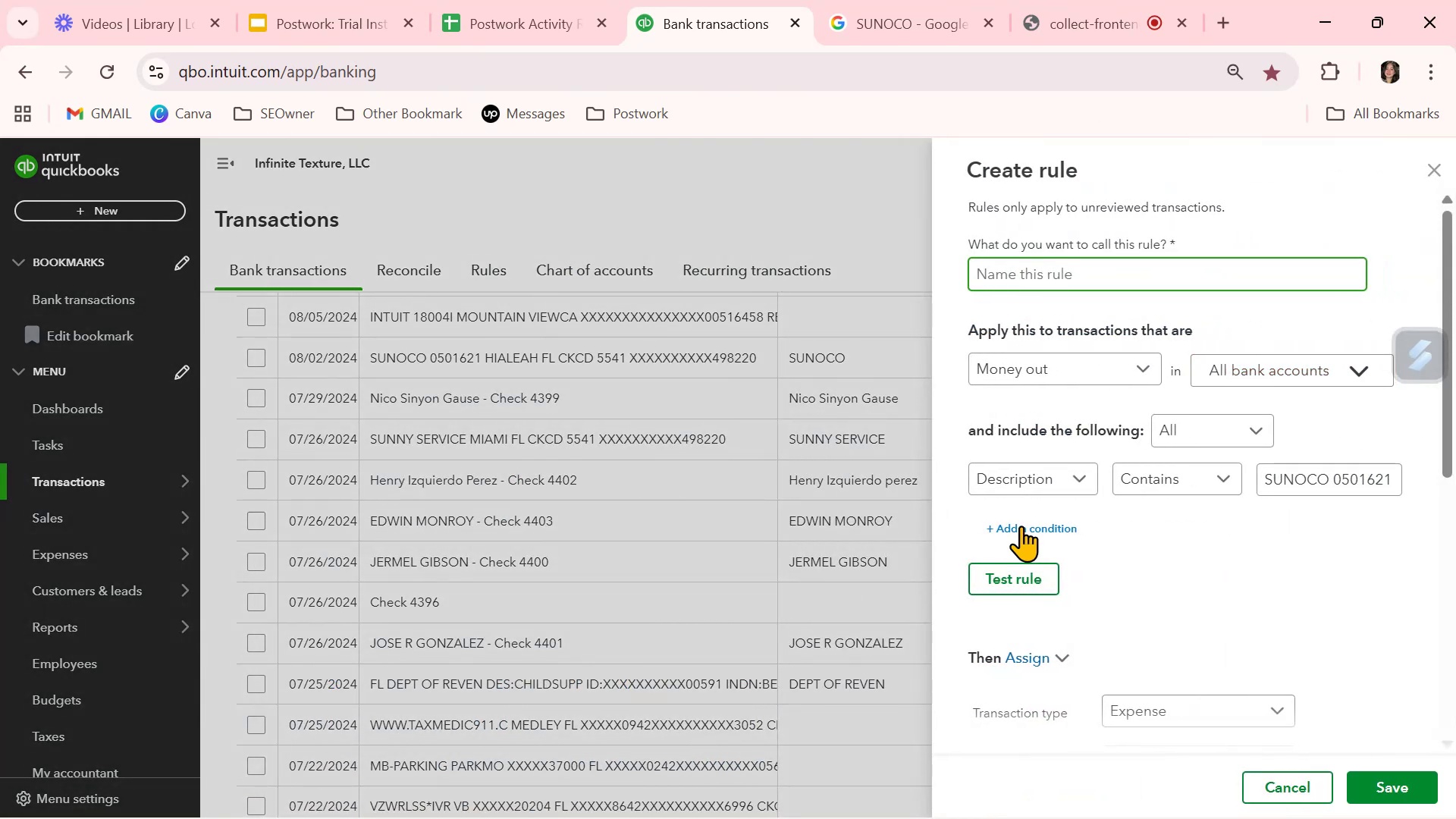 
key(Control+V)
 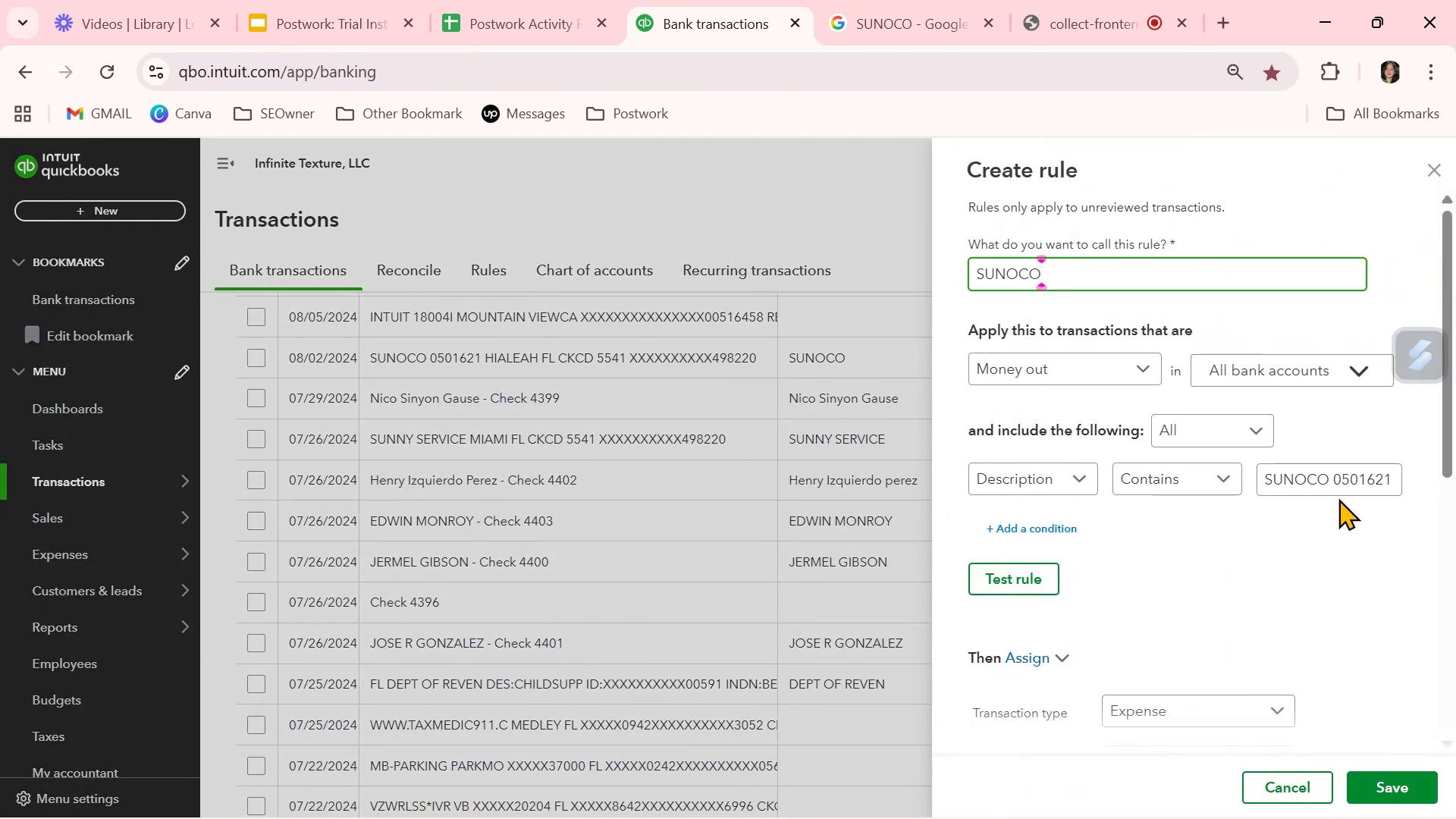 
left_click([1341, 484])
 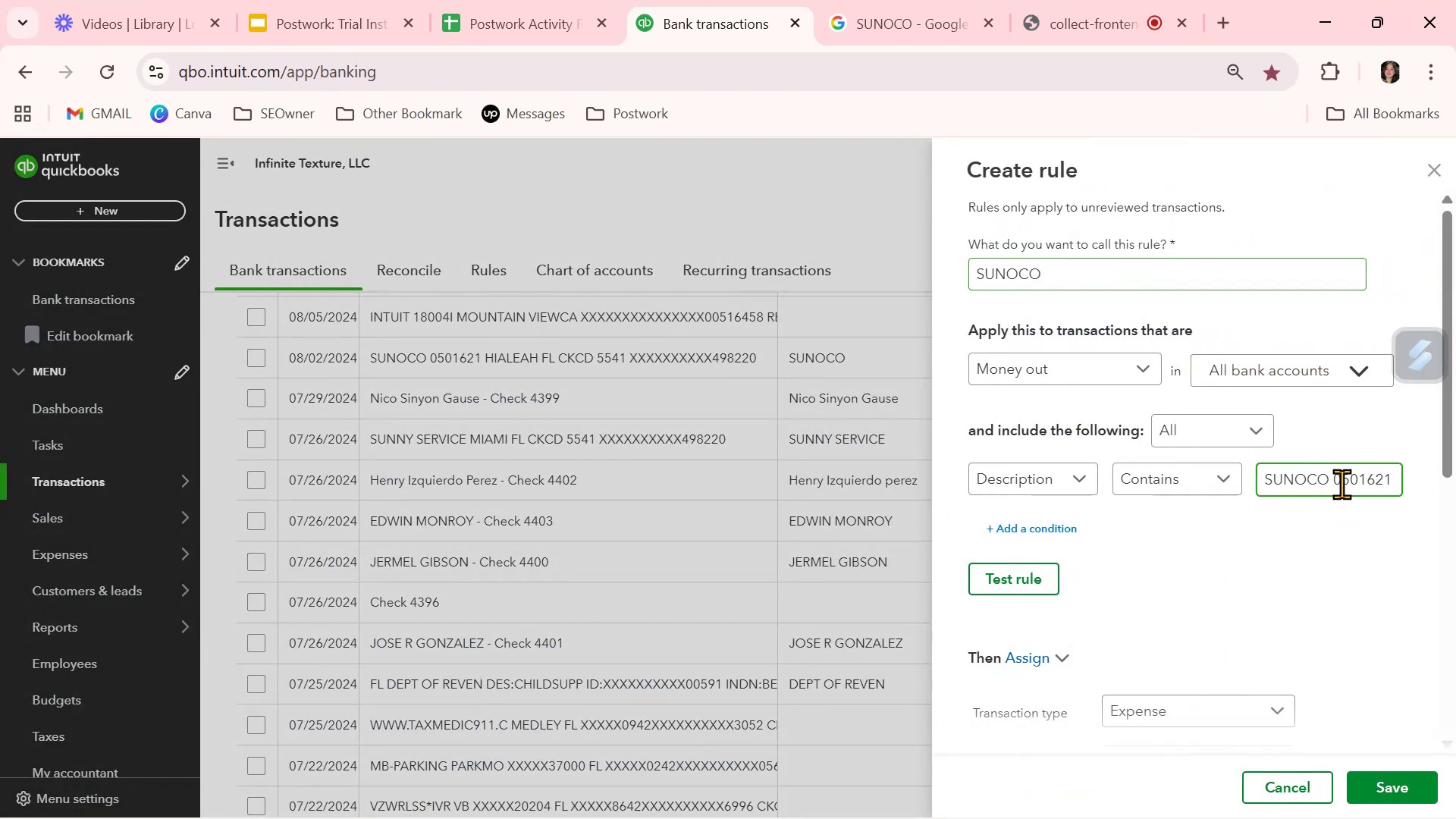 
key(Control+A)
 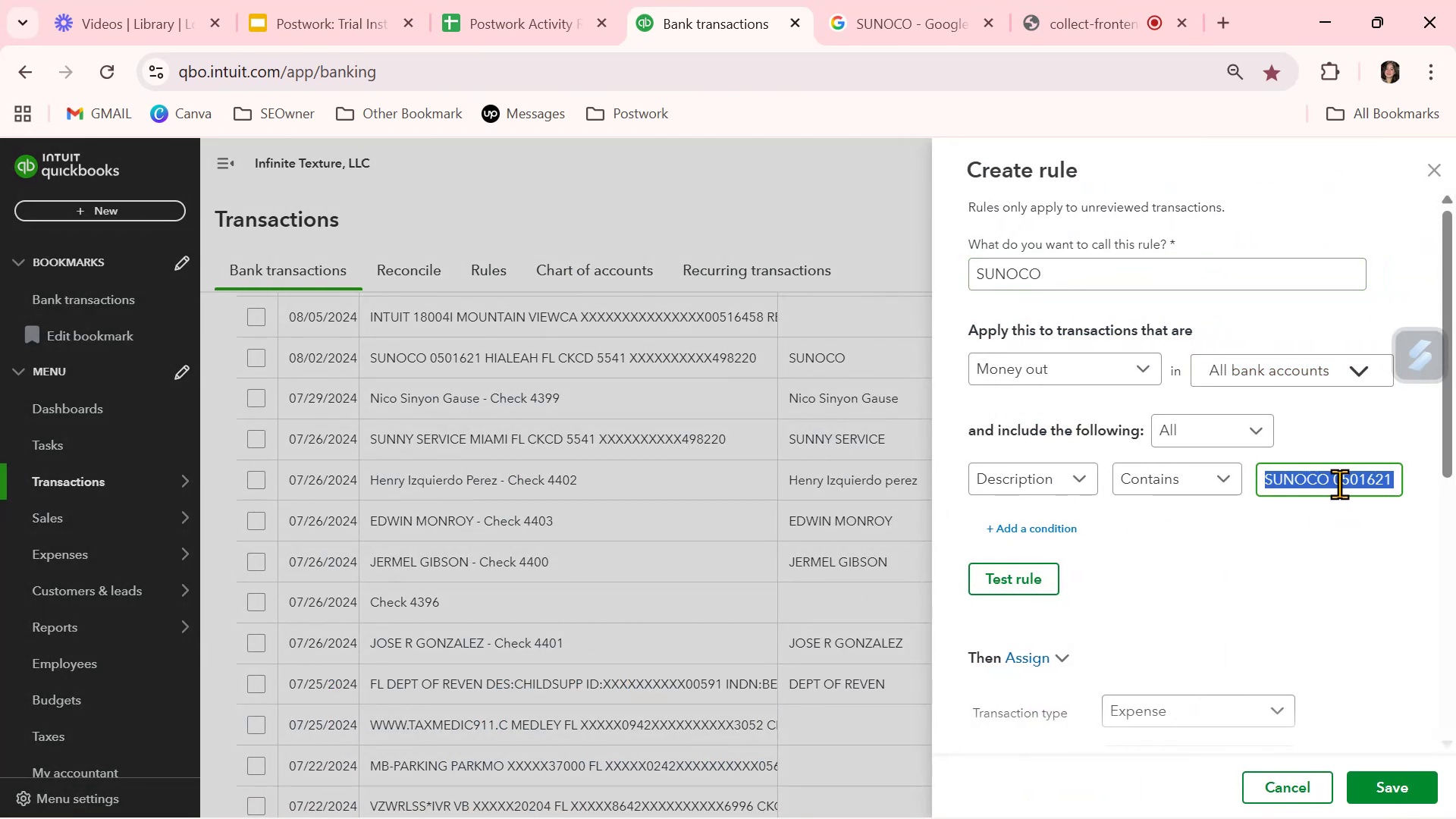 
key(Control+ControlLeft)
 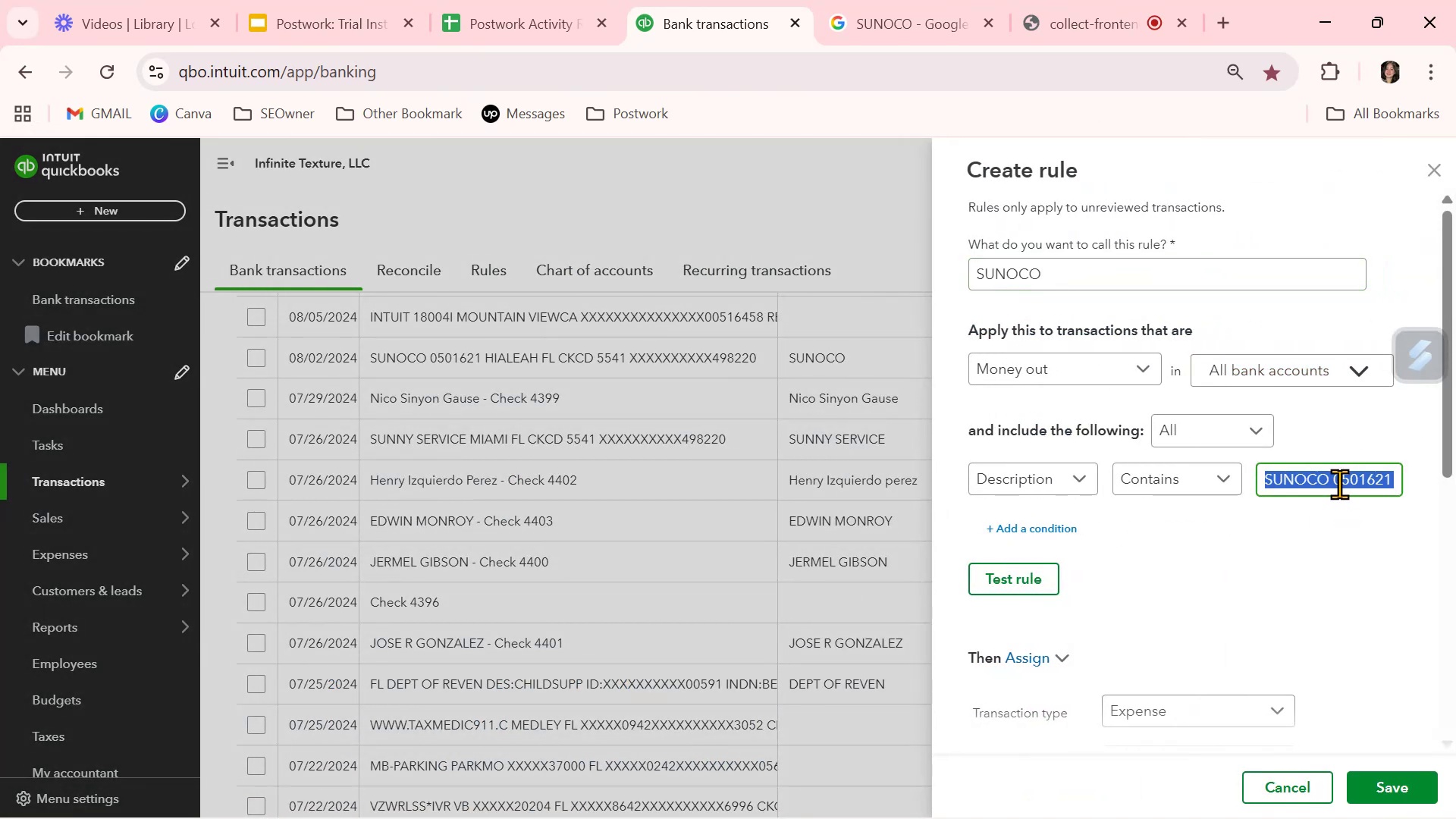 
key(Control+V)
 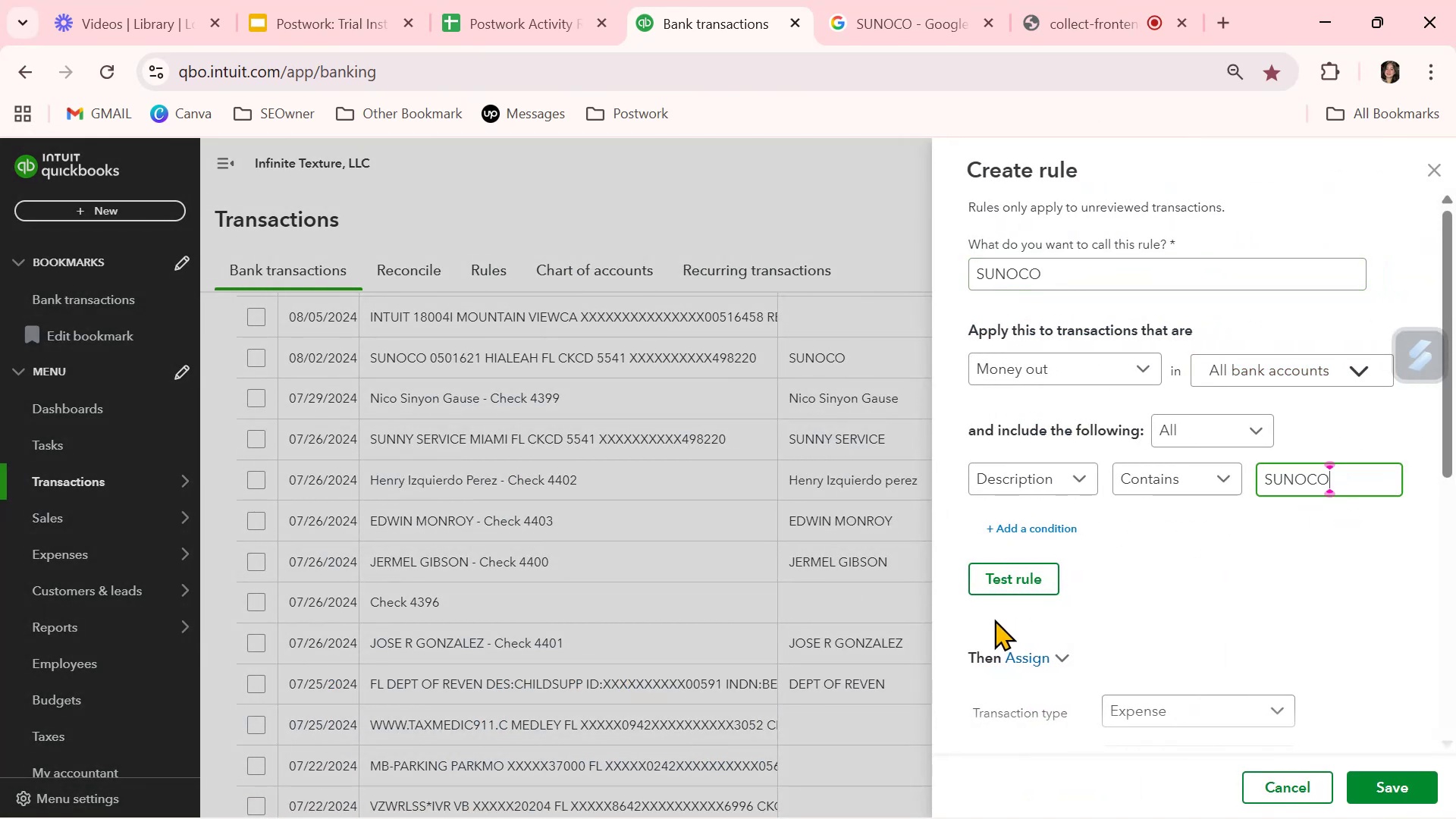 
left_click([1015, 579])
 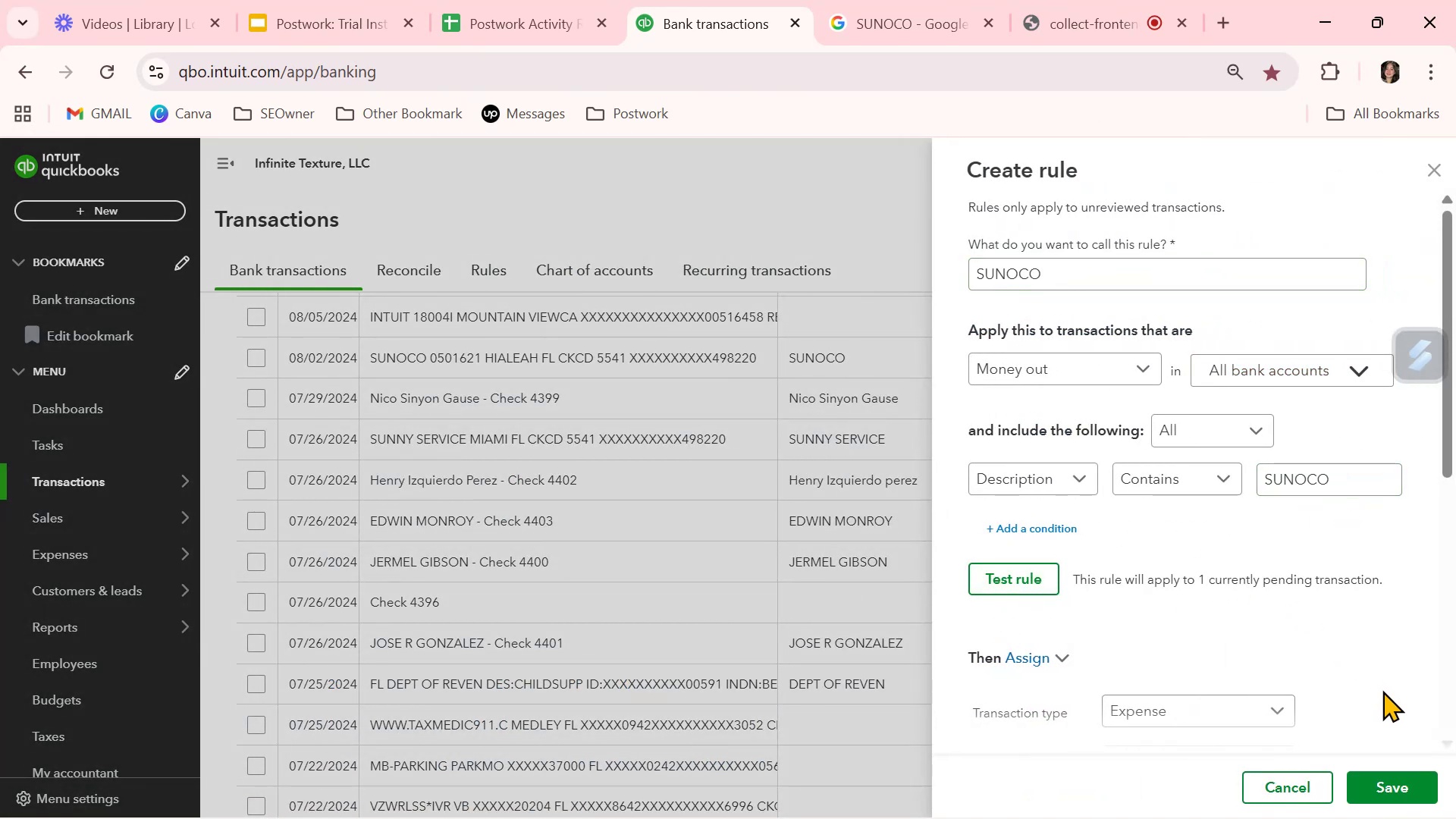 
left_click([1395, 784])
 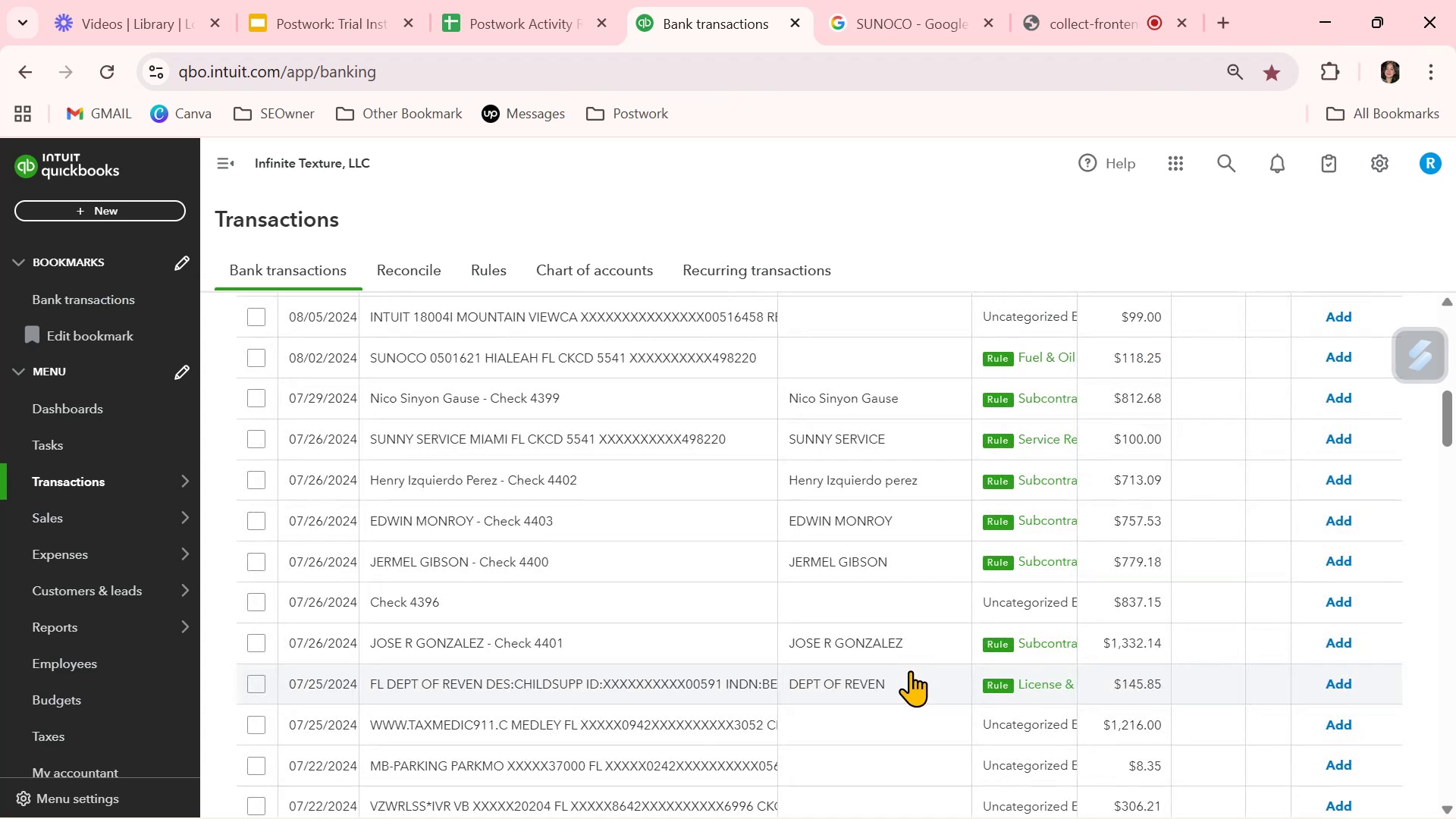 
scroll: coordinate [912, 668], scroll_direction: up, amount: 3.0
 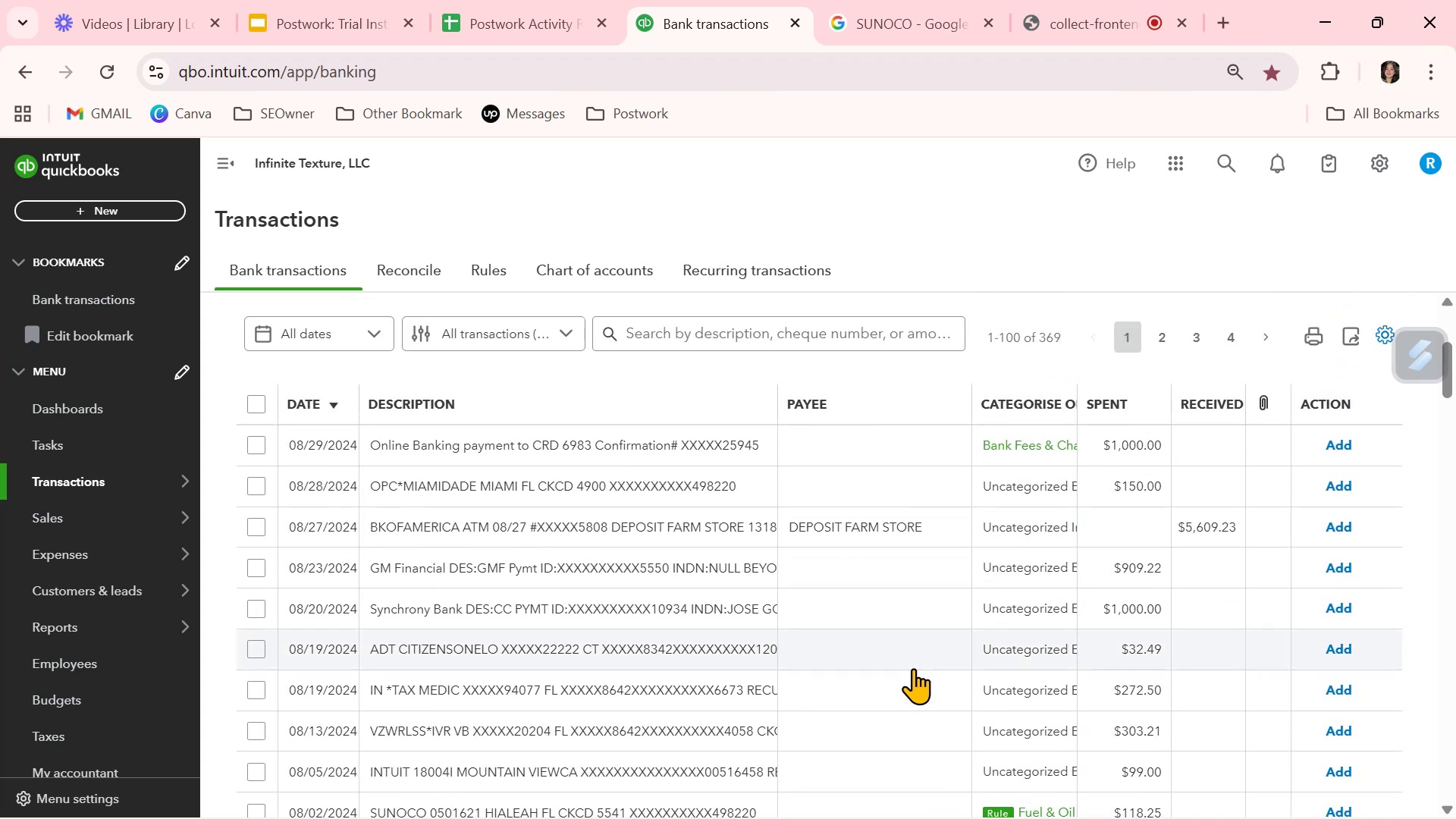 
scroll: coordinate [913, 668], scroll_direction: down, amount: 1.0
 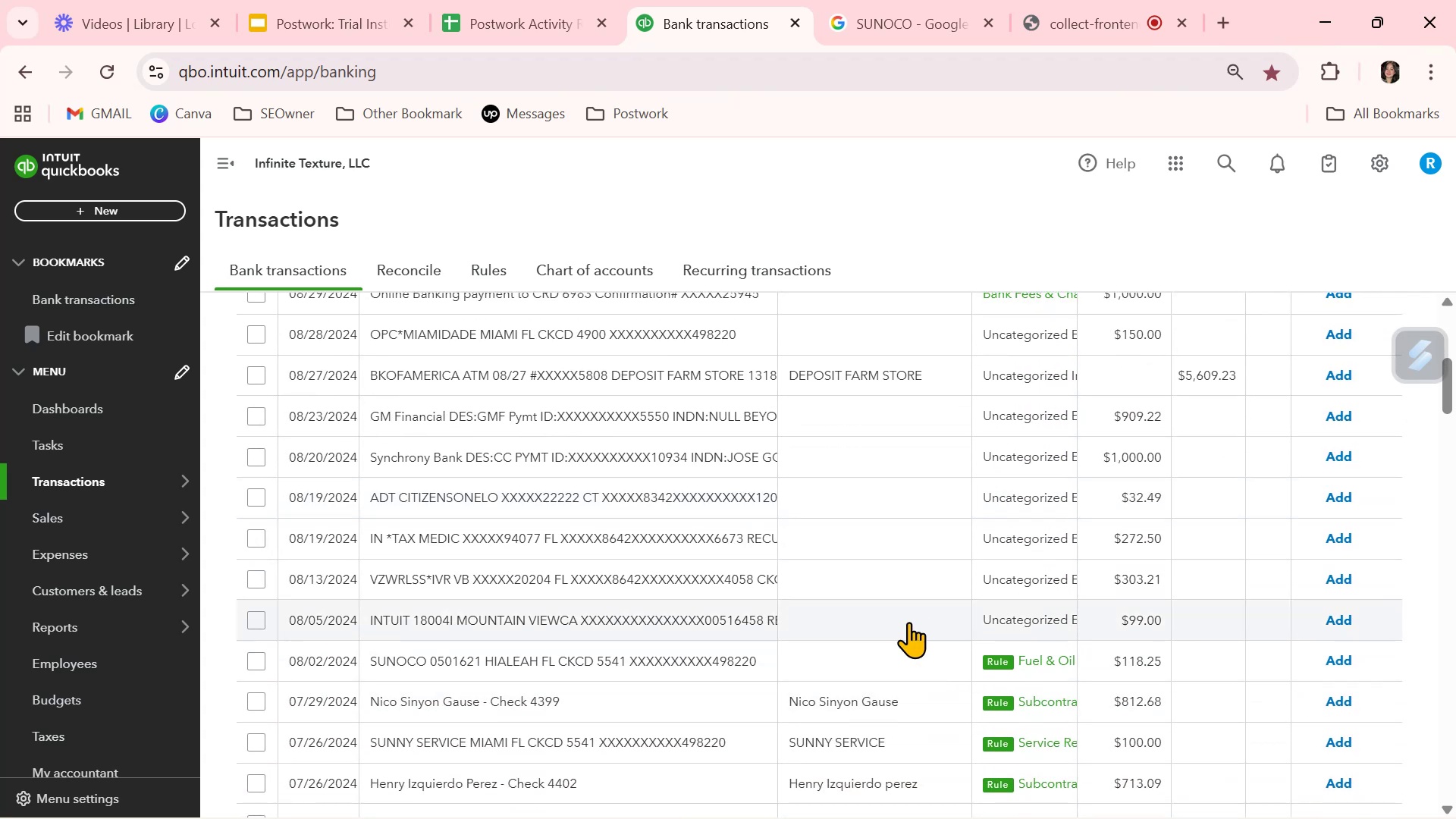 
left_click([895, 656])
 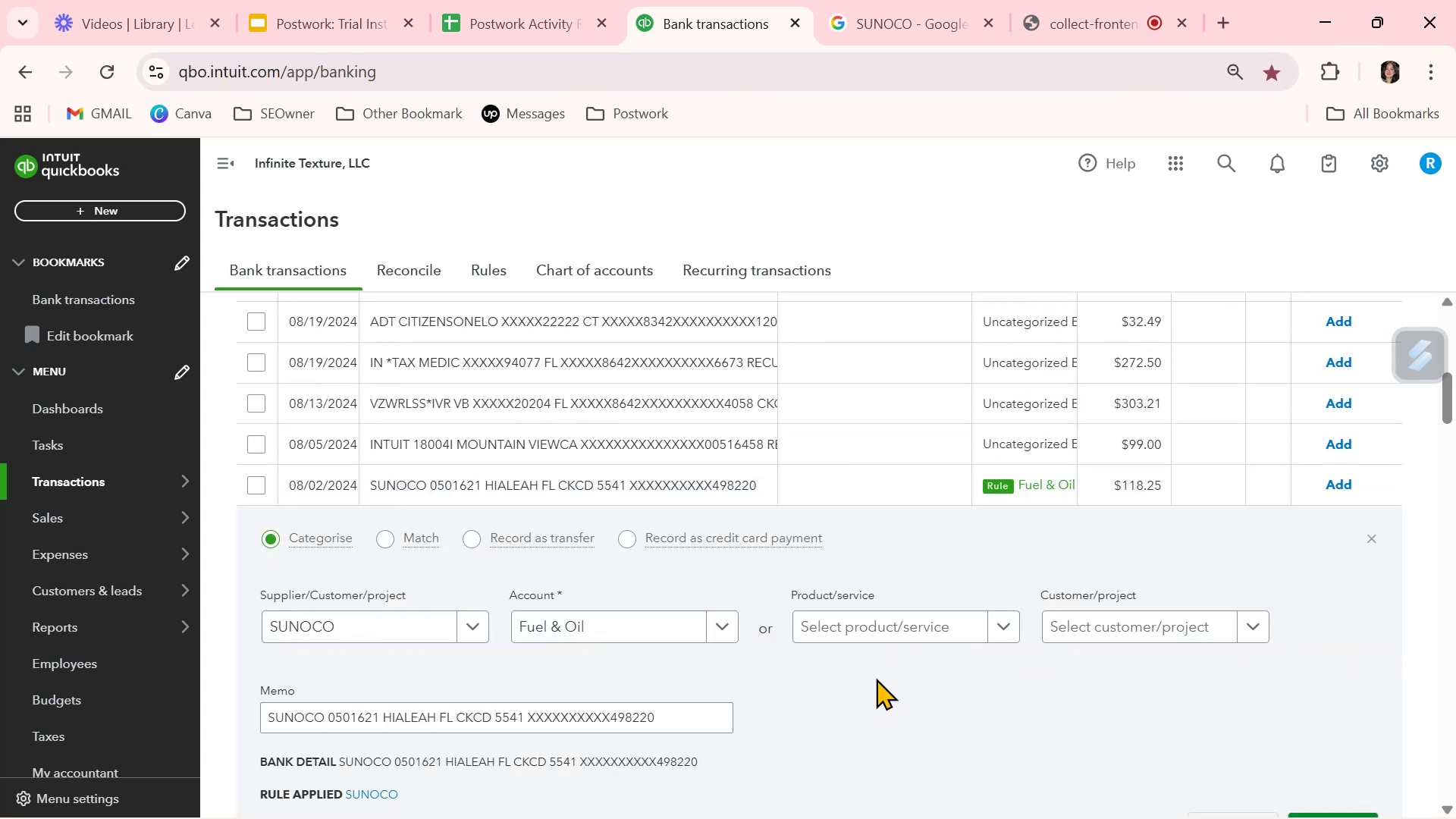 
left_click([896, 682])
 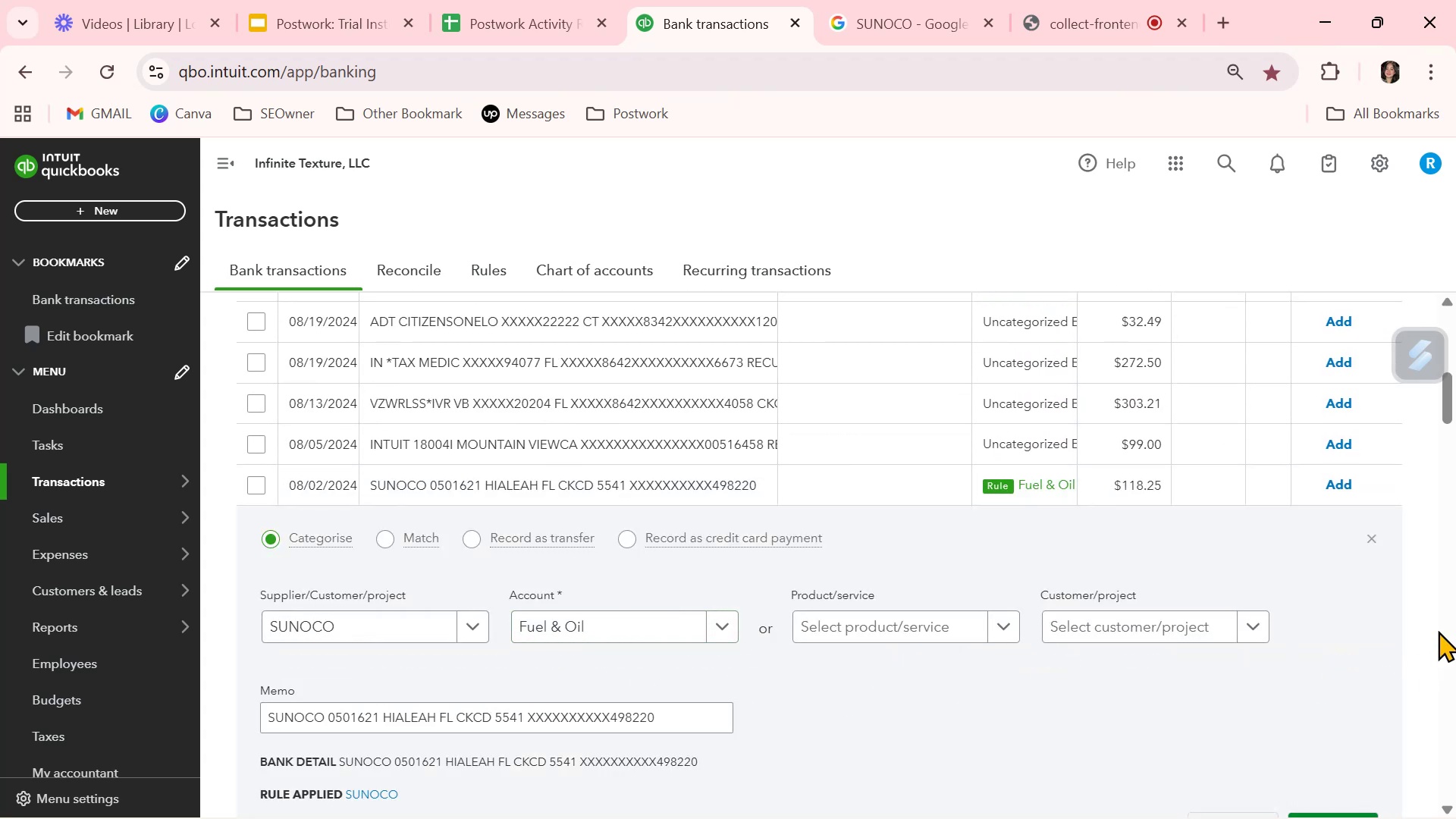 
scroll: coordinate [1320, 710], scroll_direction: down, amount: 1.0
 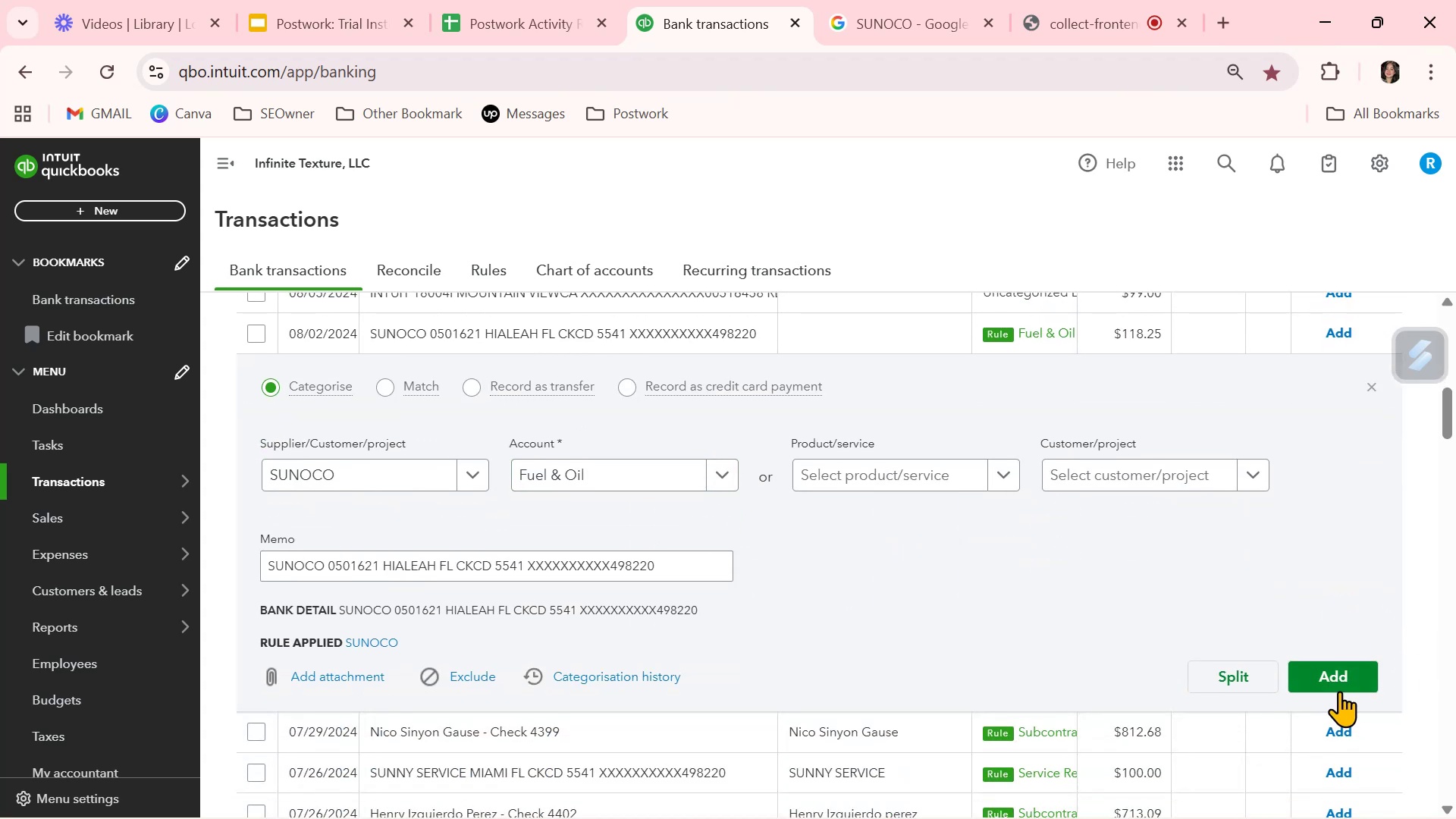 
left_click([1347, 680])
 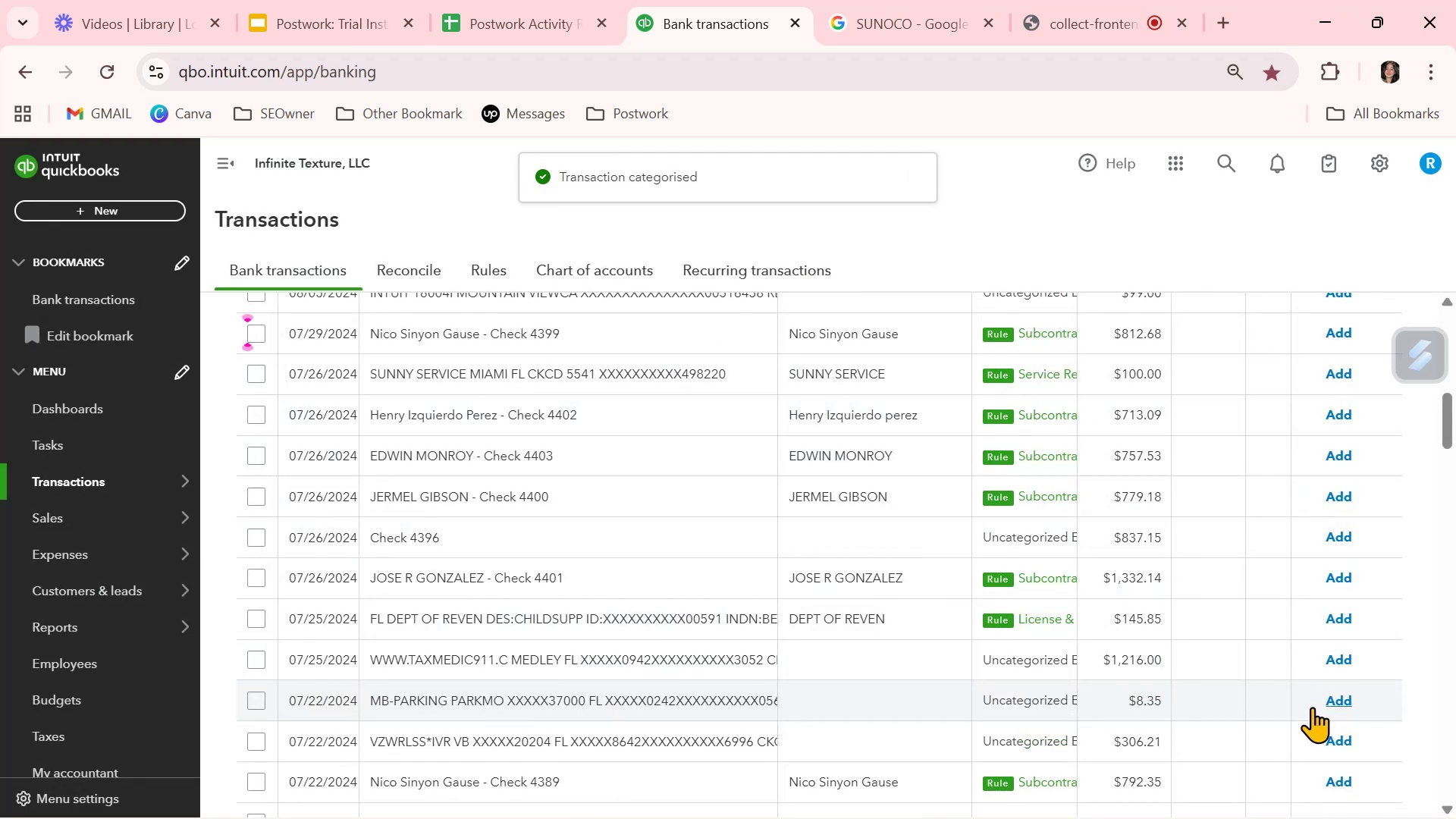 
scroll: coordinate [1314, 709], scroll_direction: up, amount: 1.0
 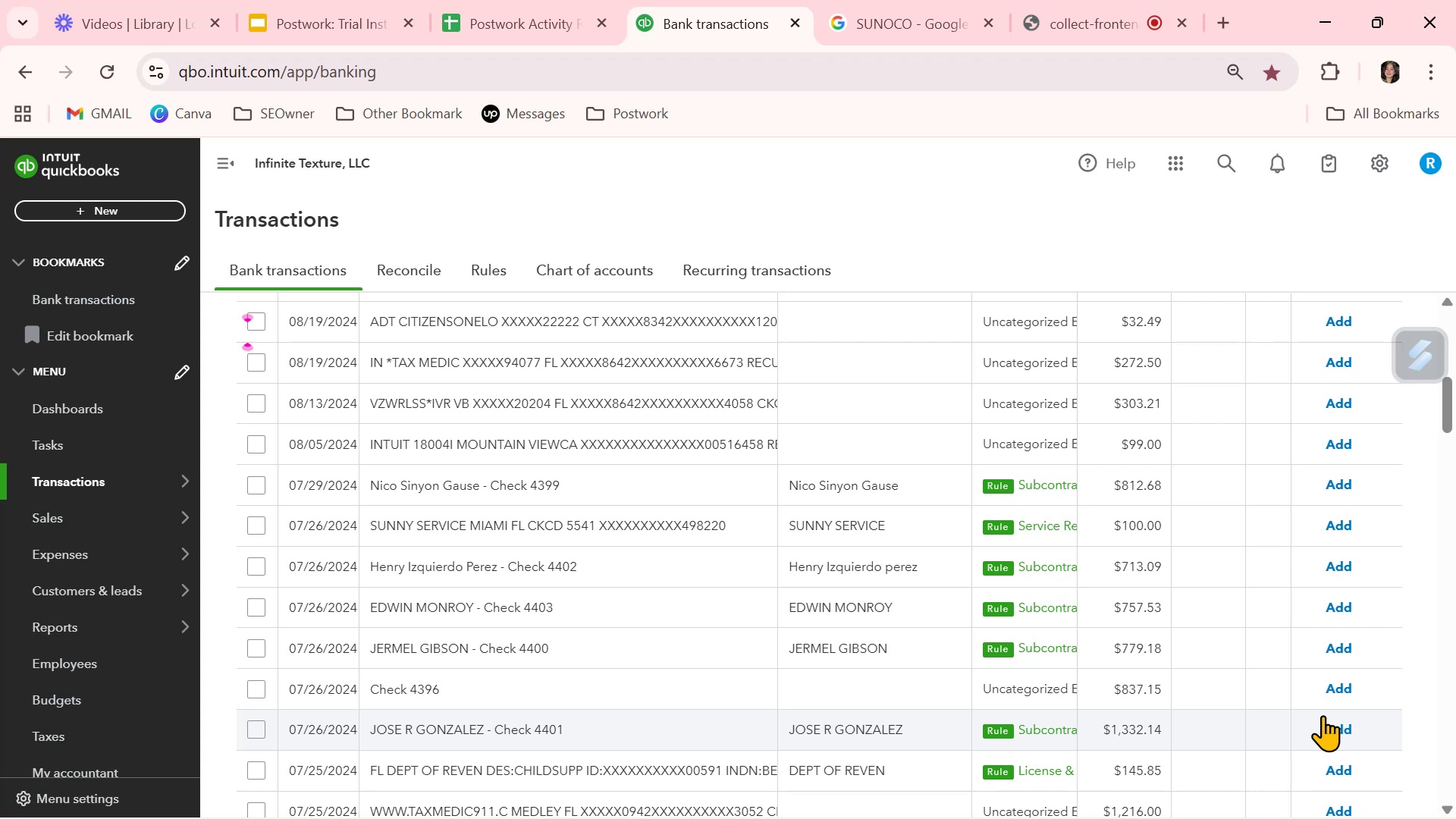 
wait(14.8)
 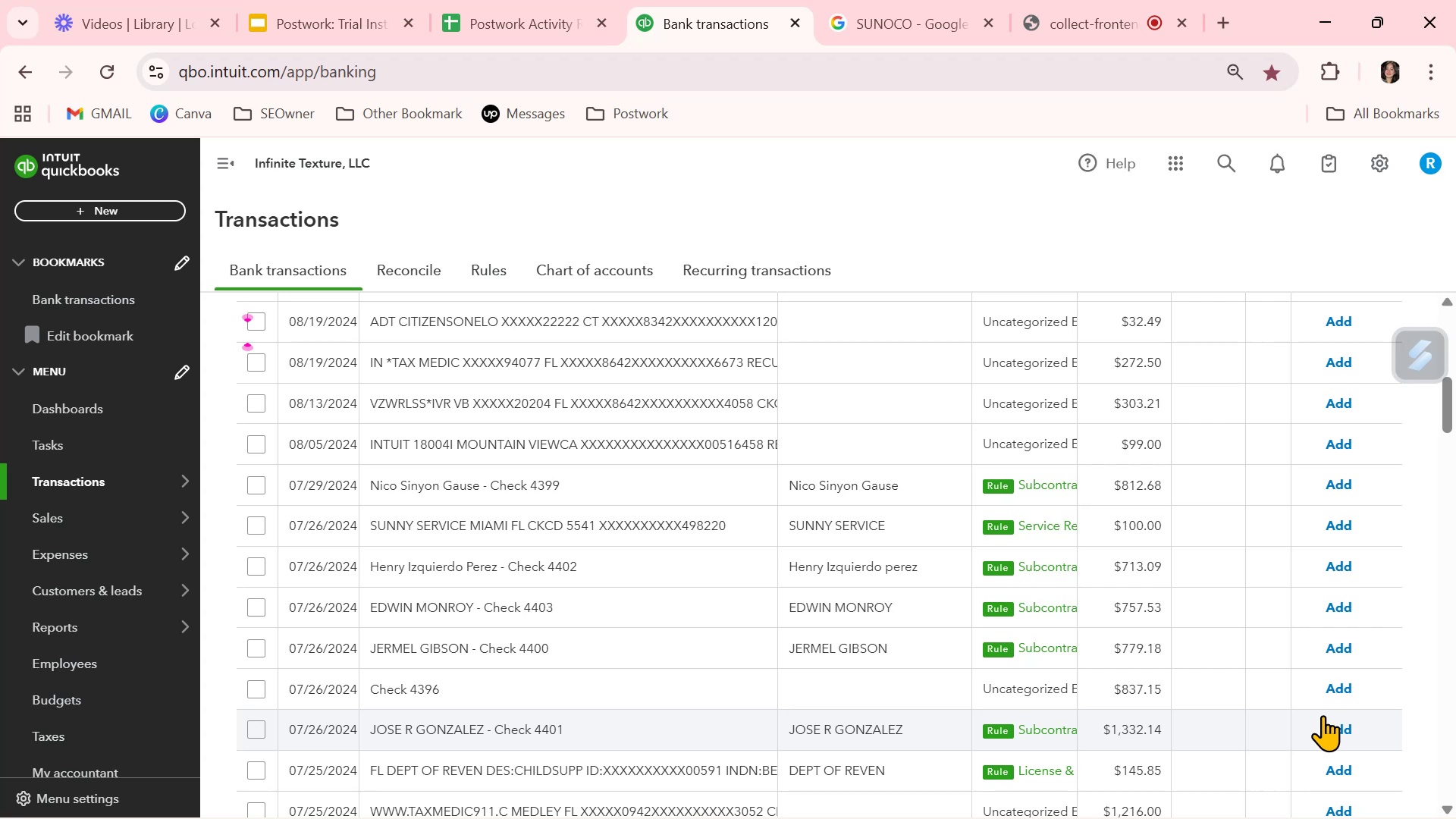 
left_click([1351, 485])
 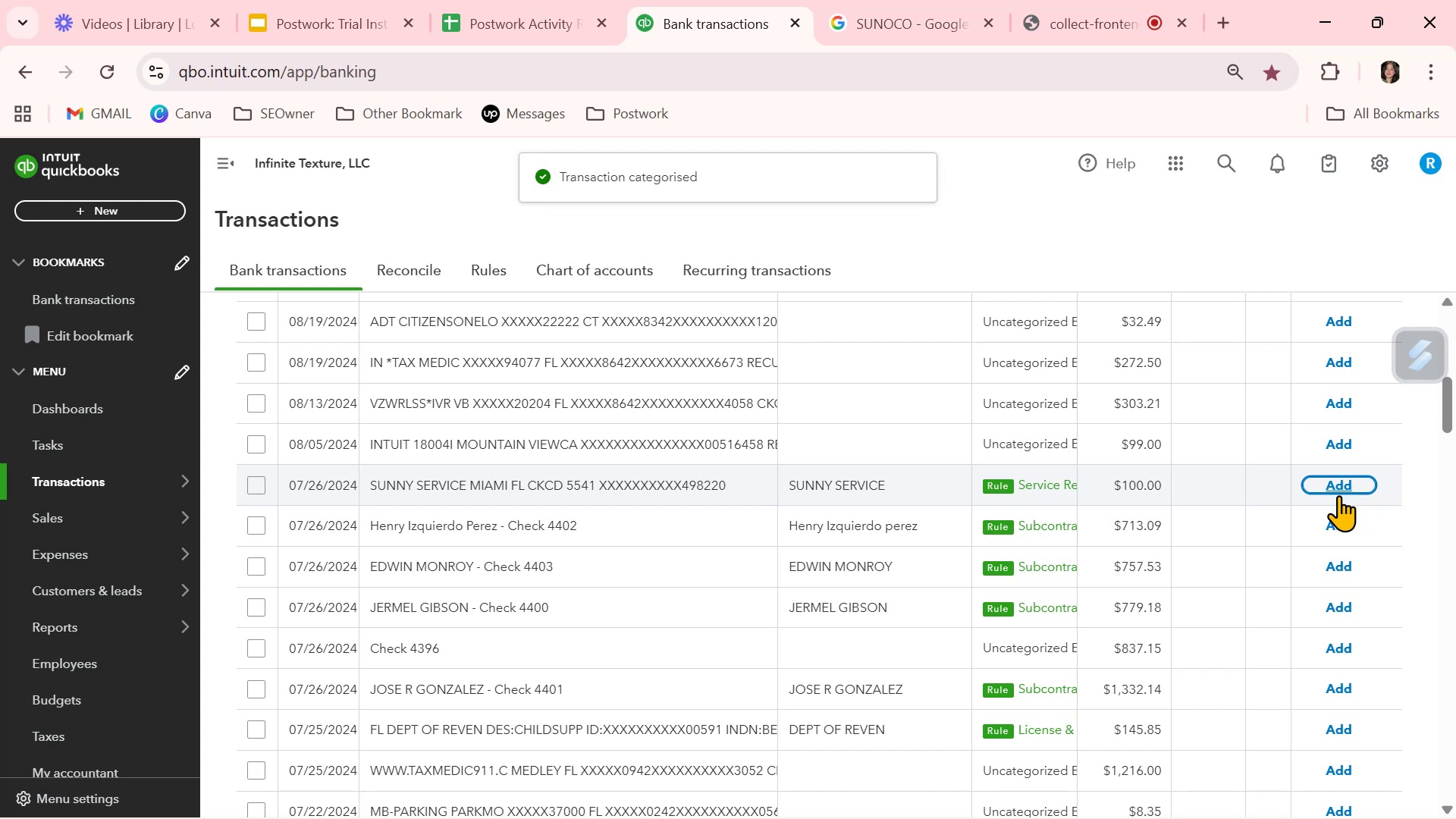 
left_click([1340, 484])
 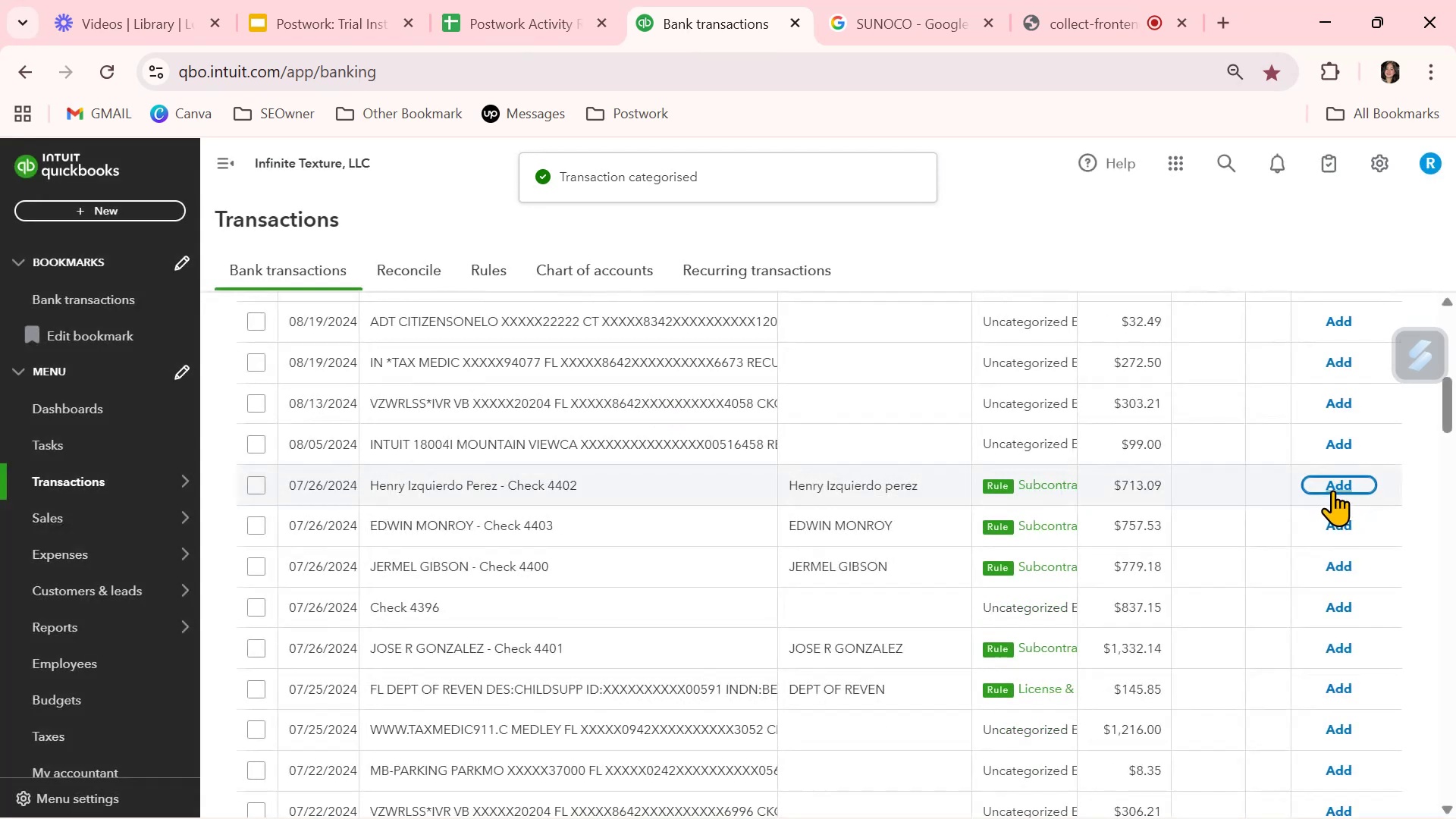 
left_click([1338, 479])
 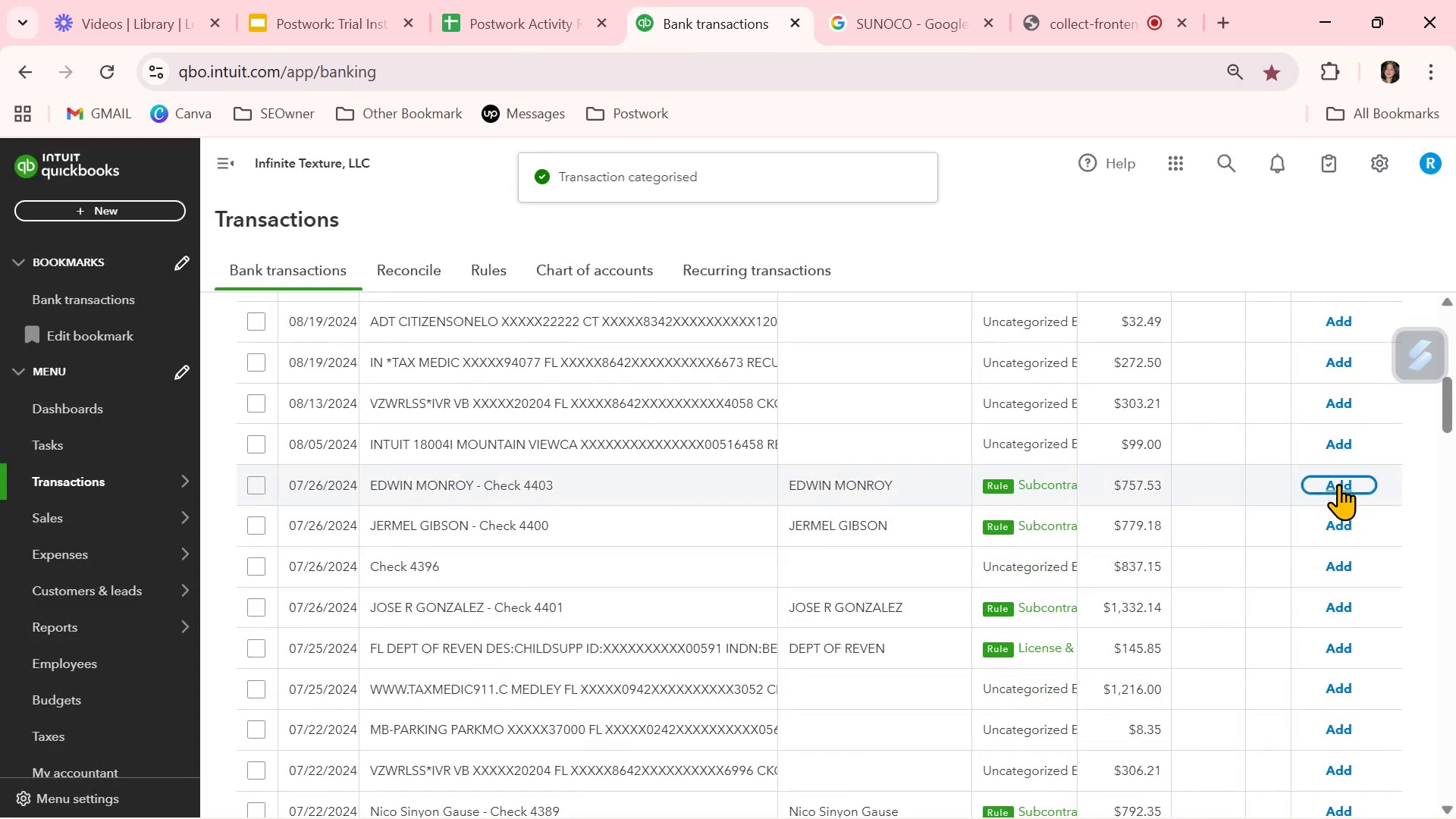 
left_click([1338, 484])
 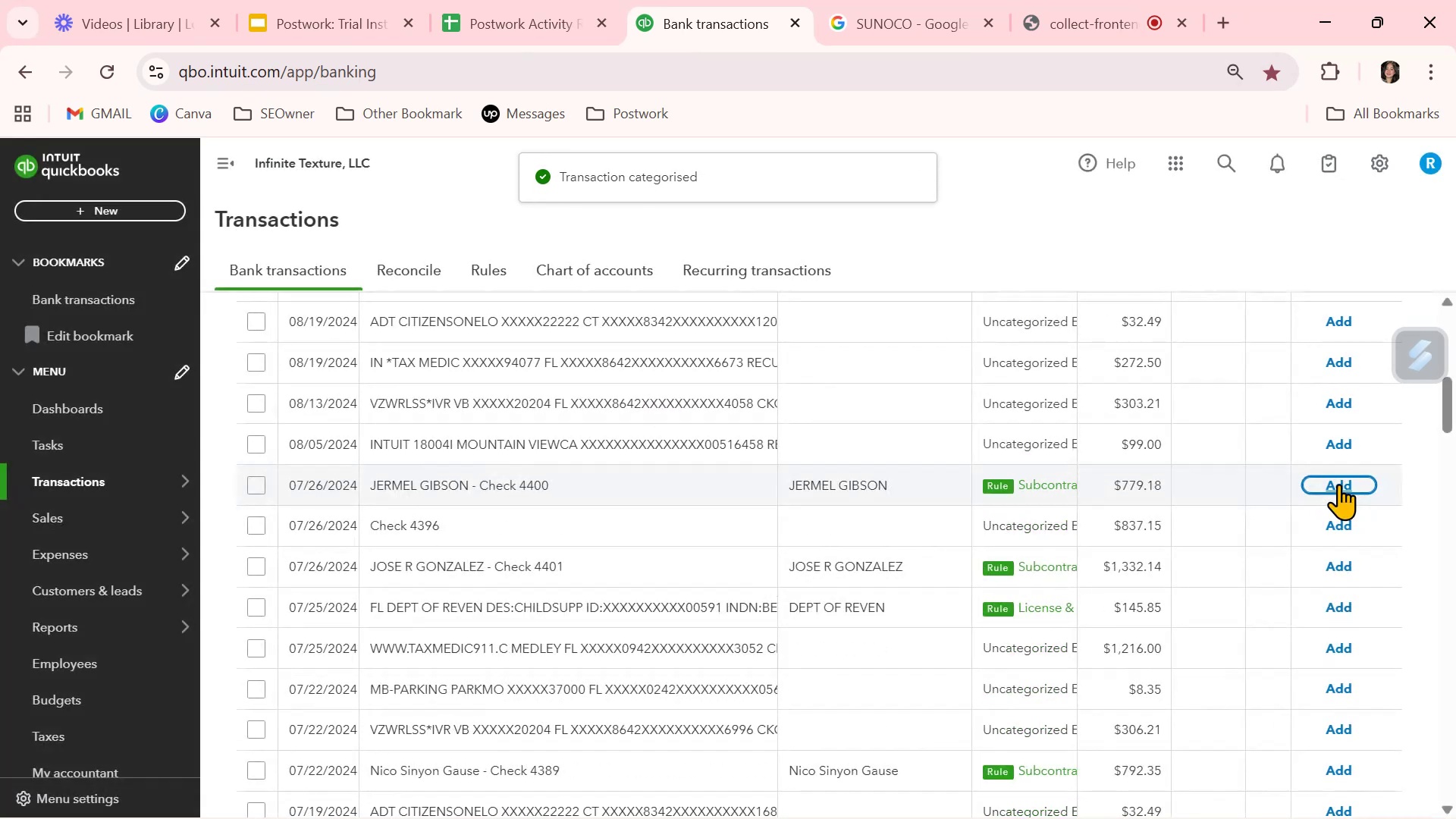 
left_click([1338, 484])
 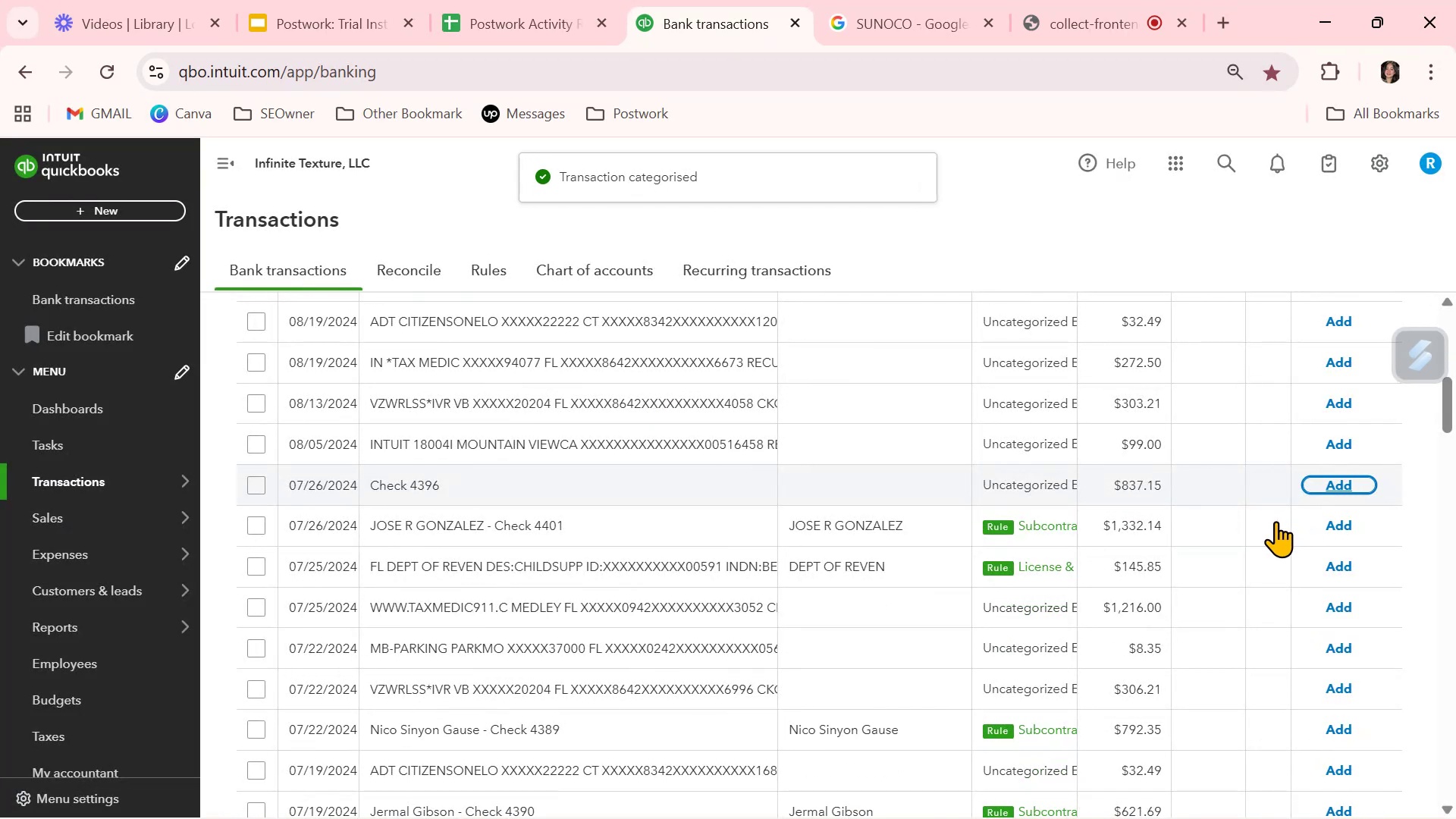 
left_click([1345, 527])
 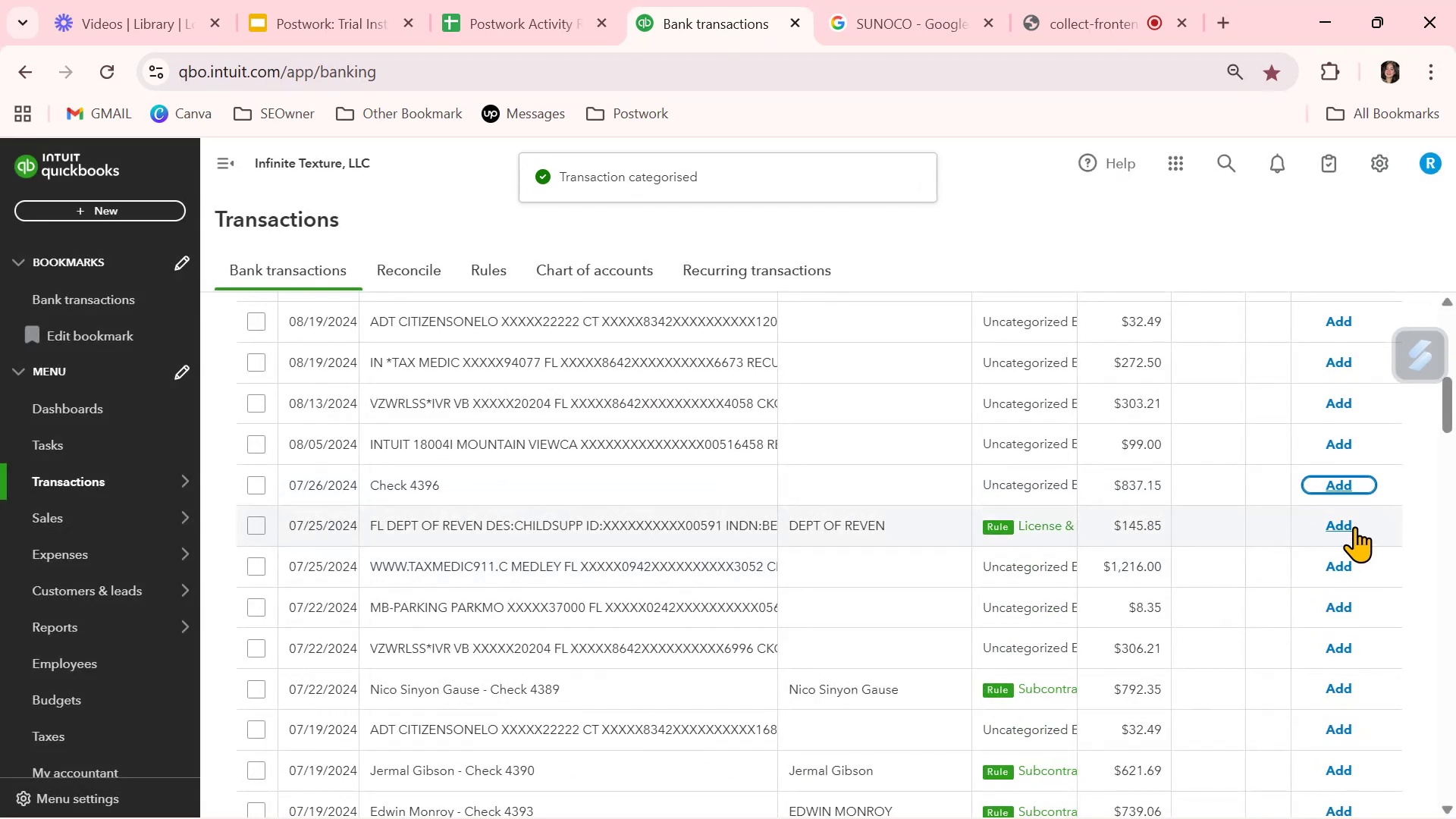 
left_click([1354, 526])
 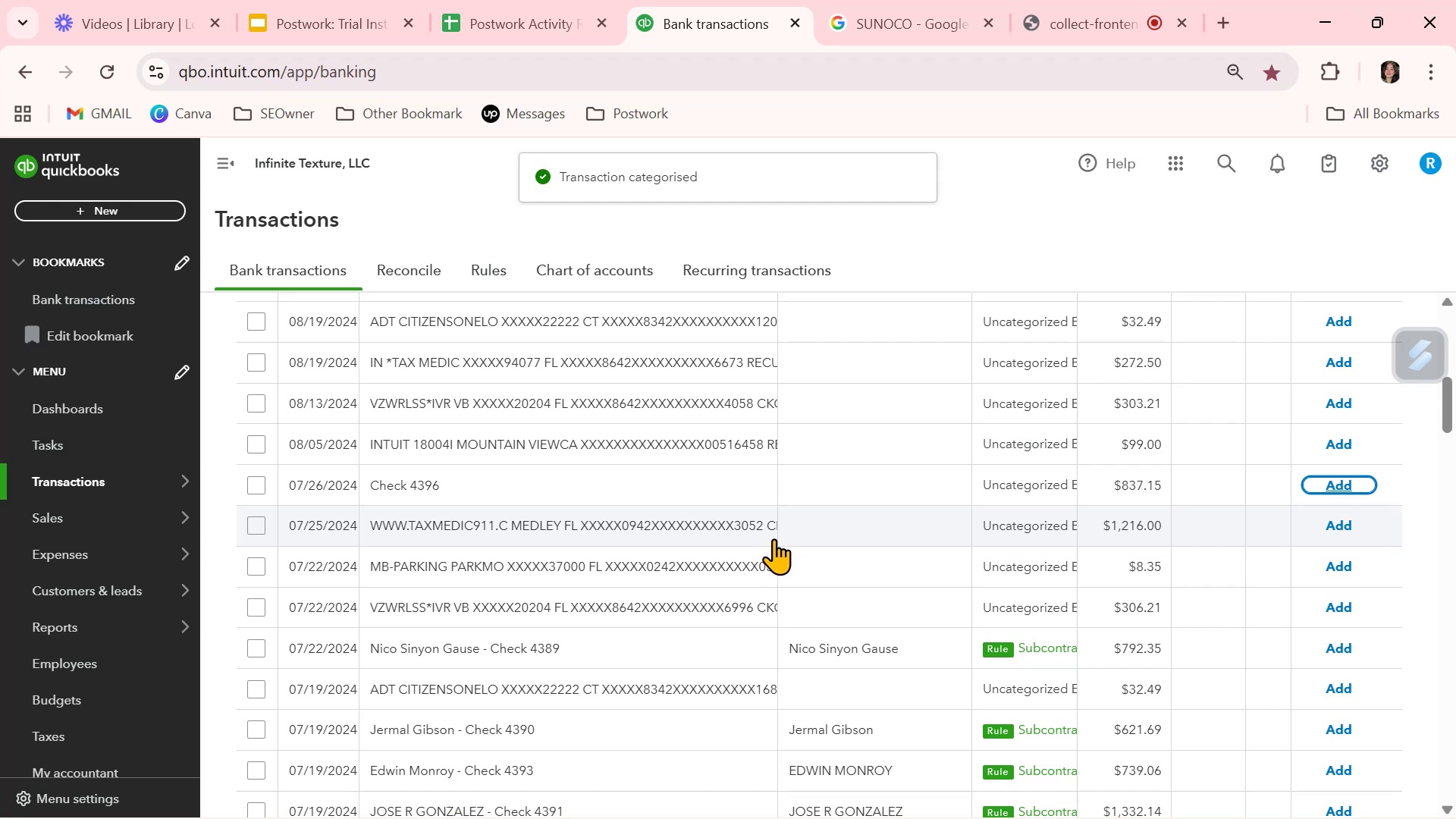 
wait(5.28)
 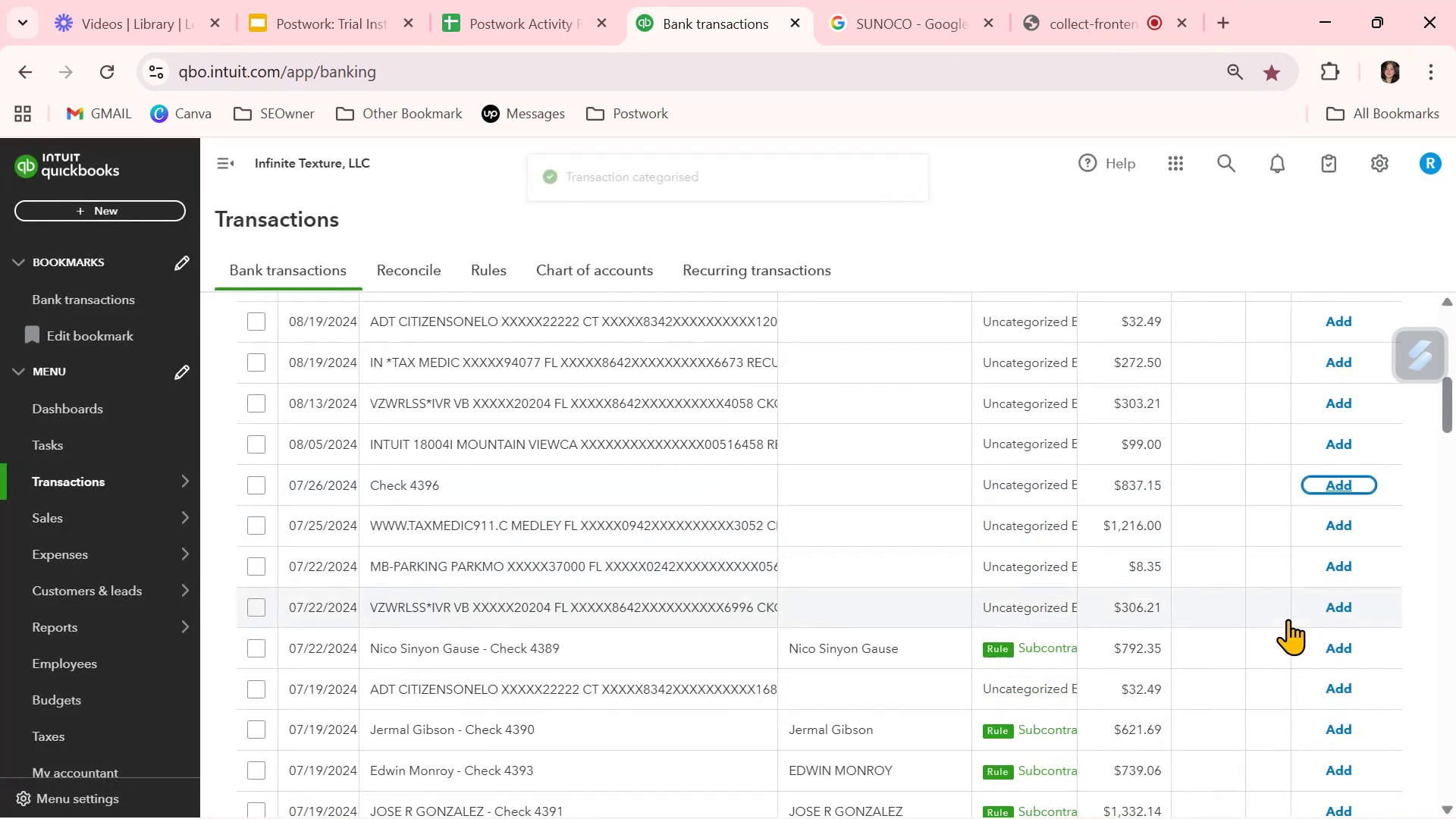 
left_click([820, 526])
 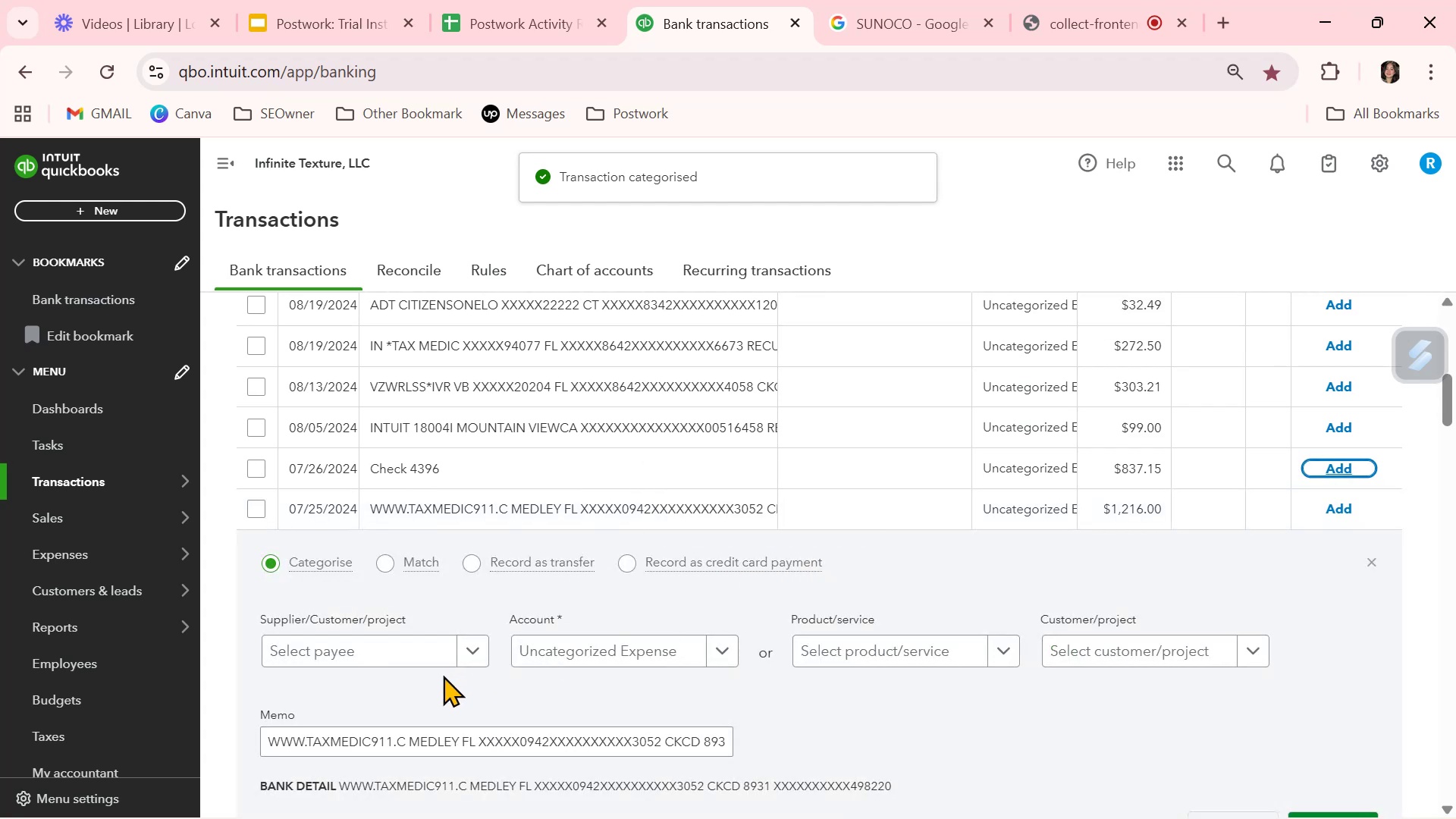 
left_click([438, 658])
 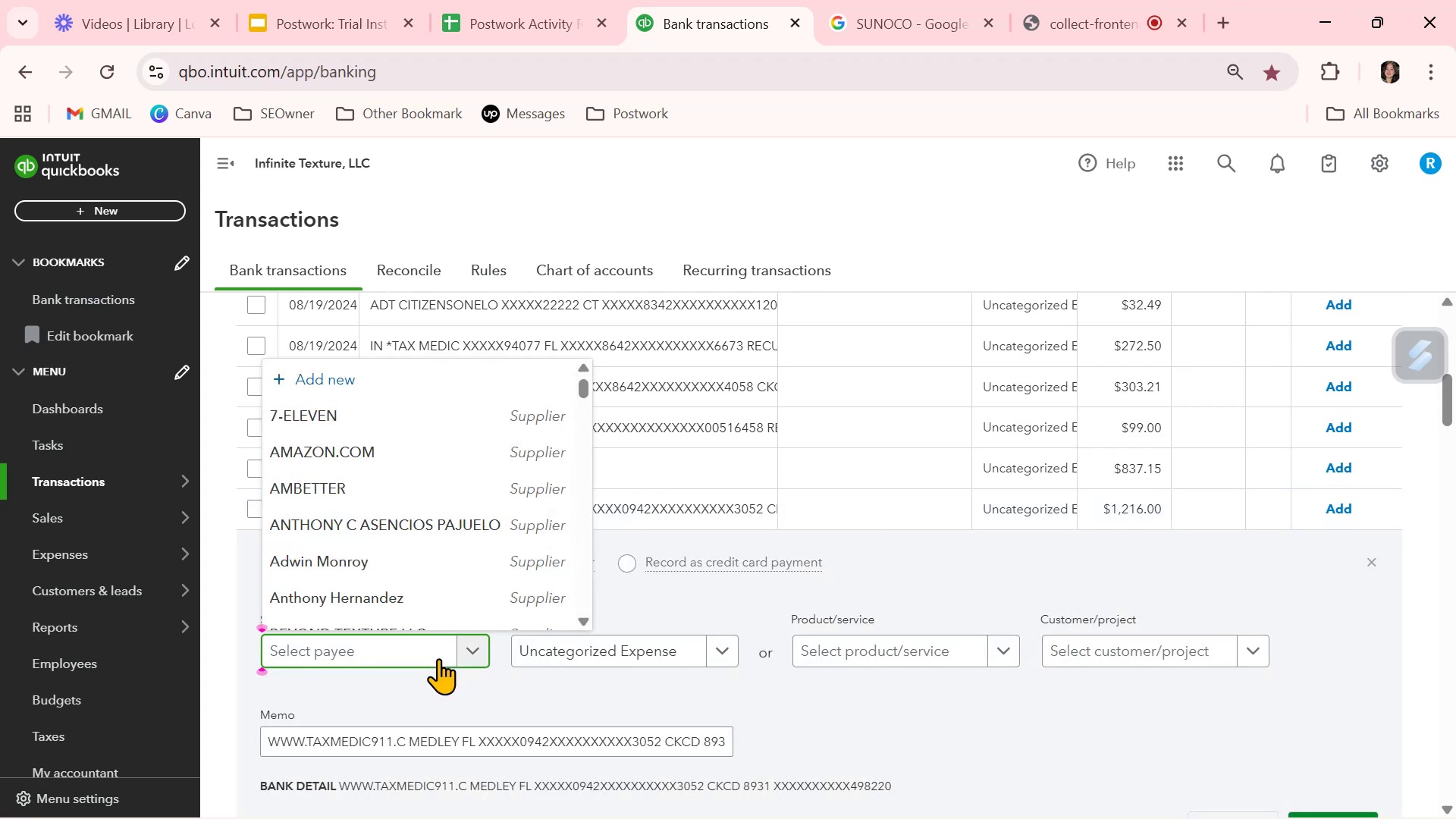 
type(tax)
 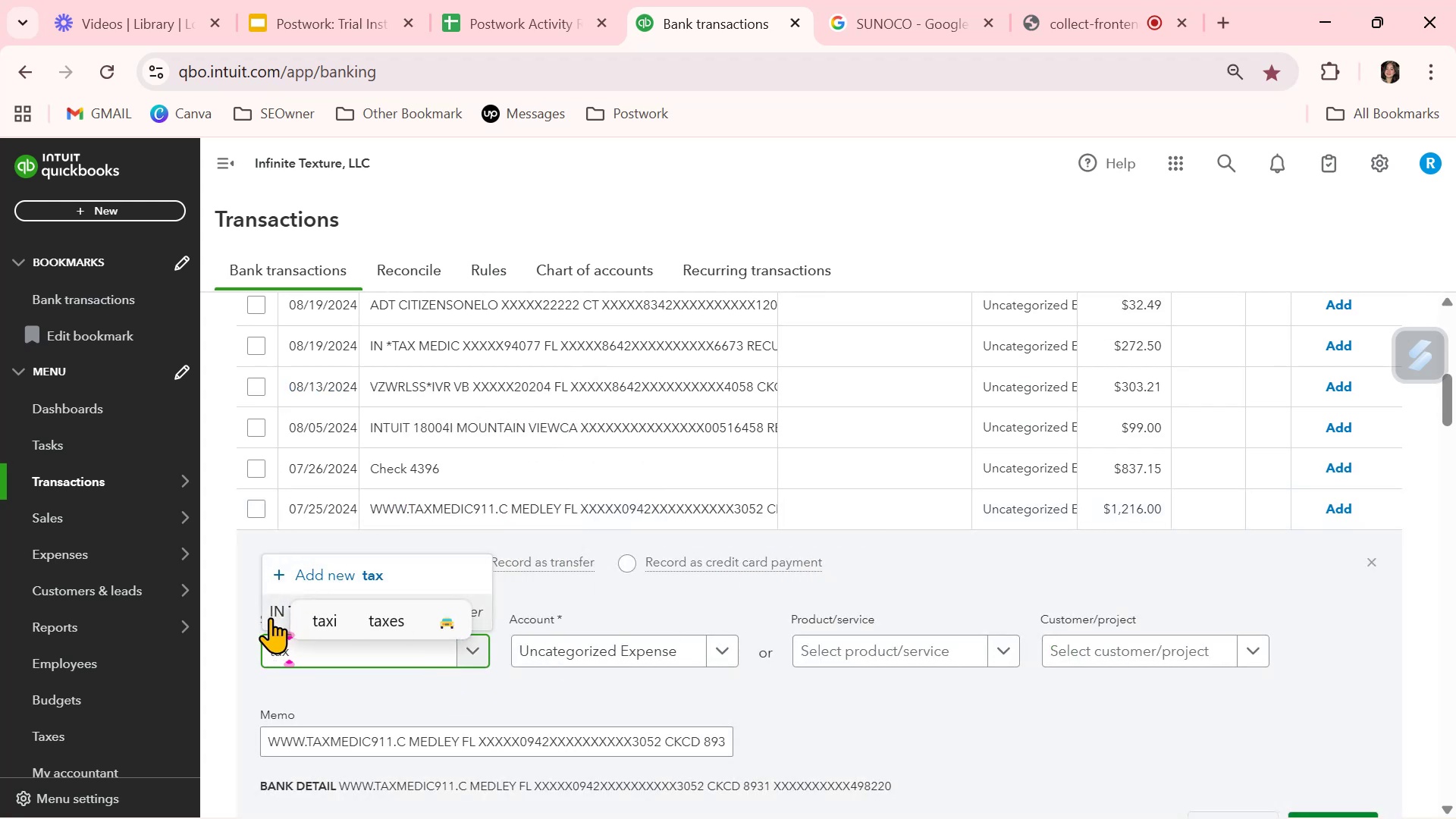 
left_click([270, 617])
 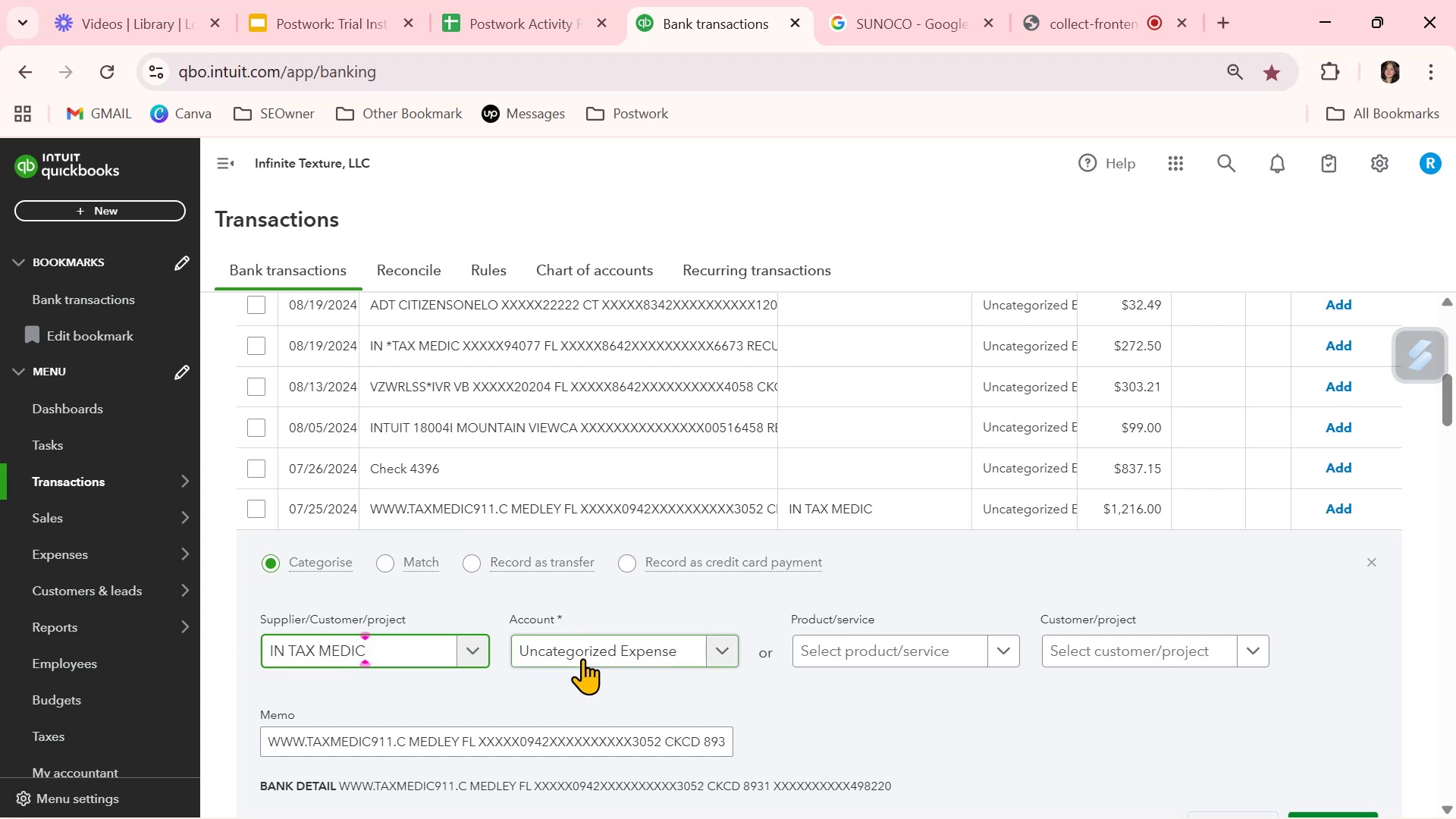 
wait(9.05)
 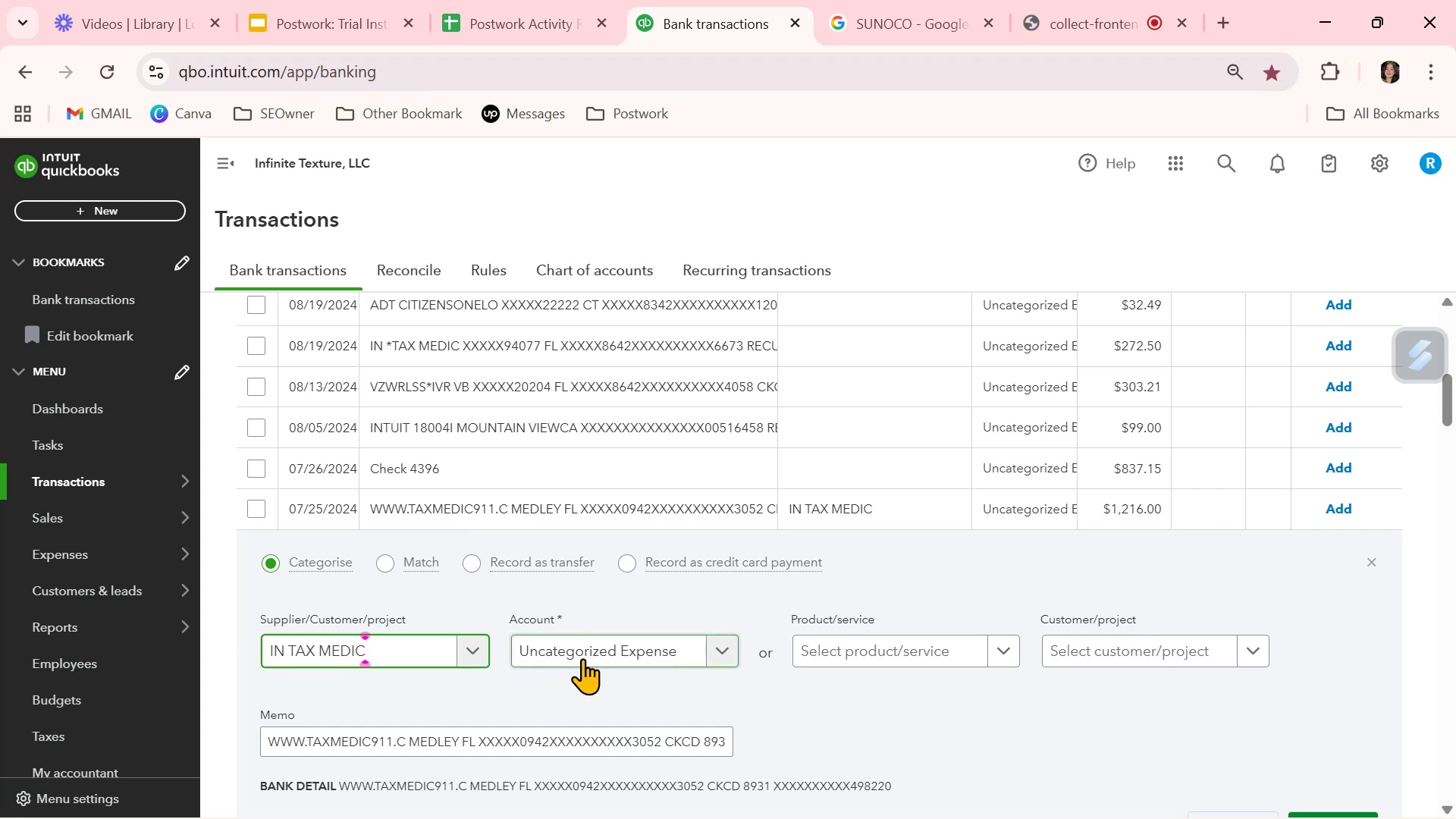 
left_click([290, 655])
 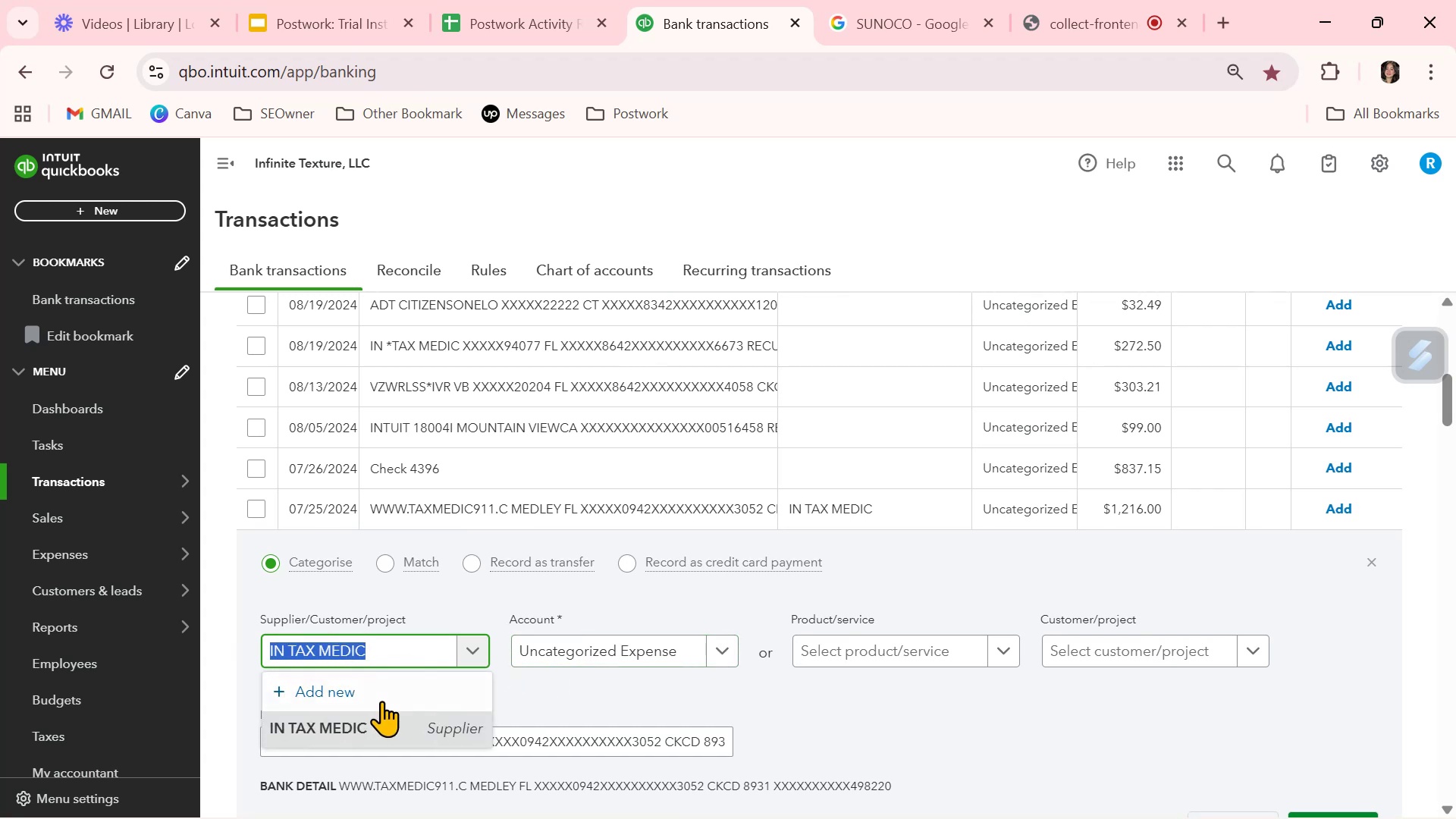 
left_click([587, 691])
 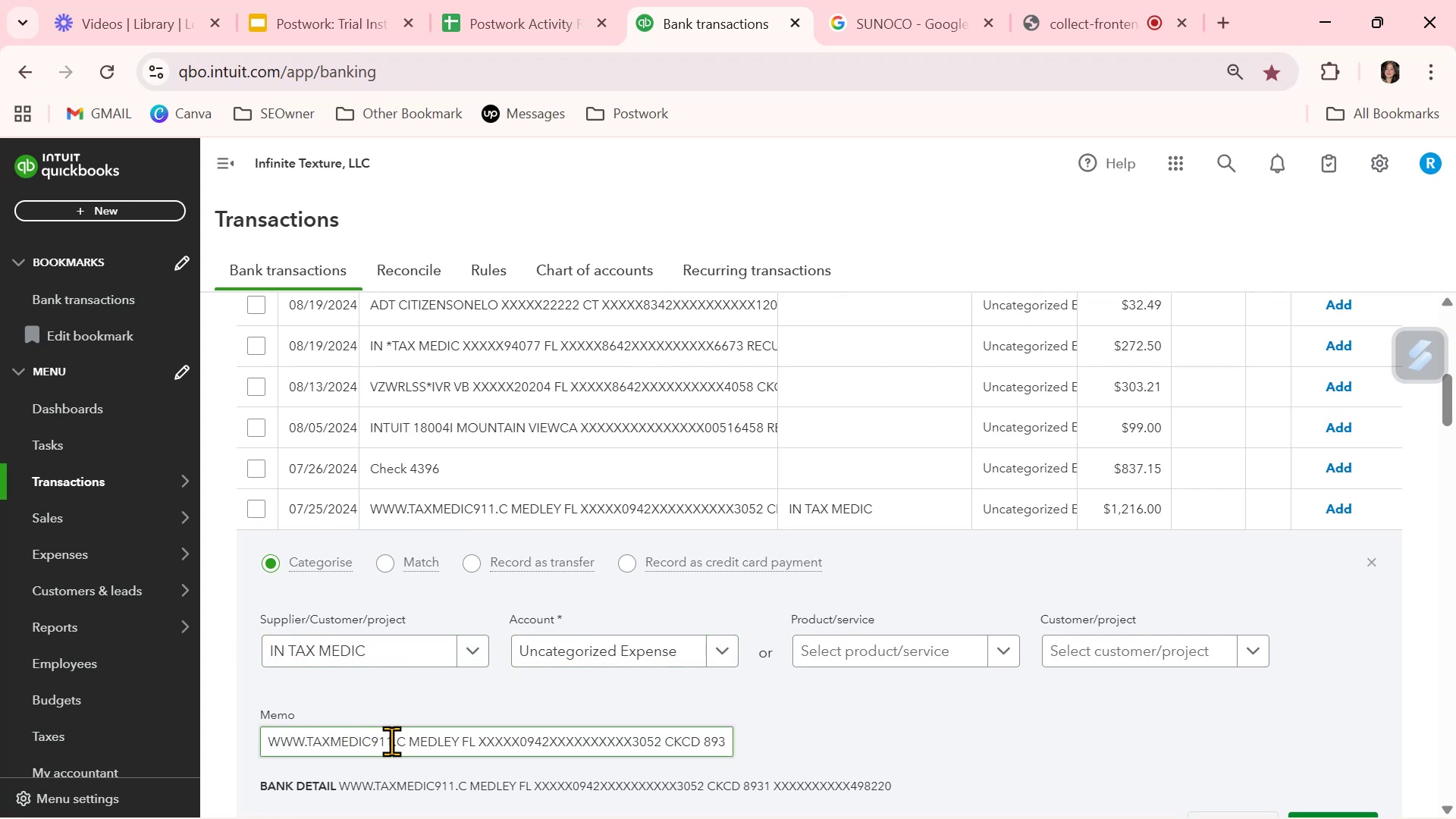 
left_click_drag(start_coordinate=[394, 742], to_coordinate=[308, 742])
 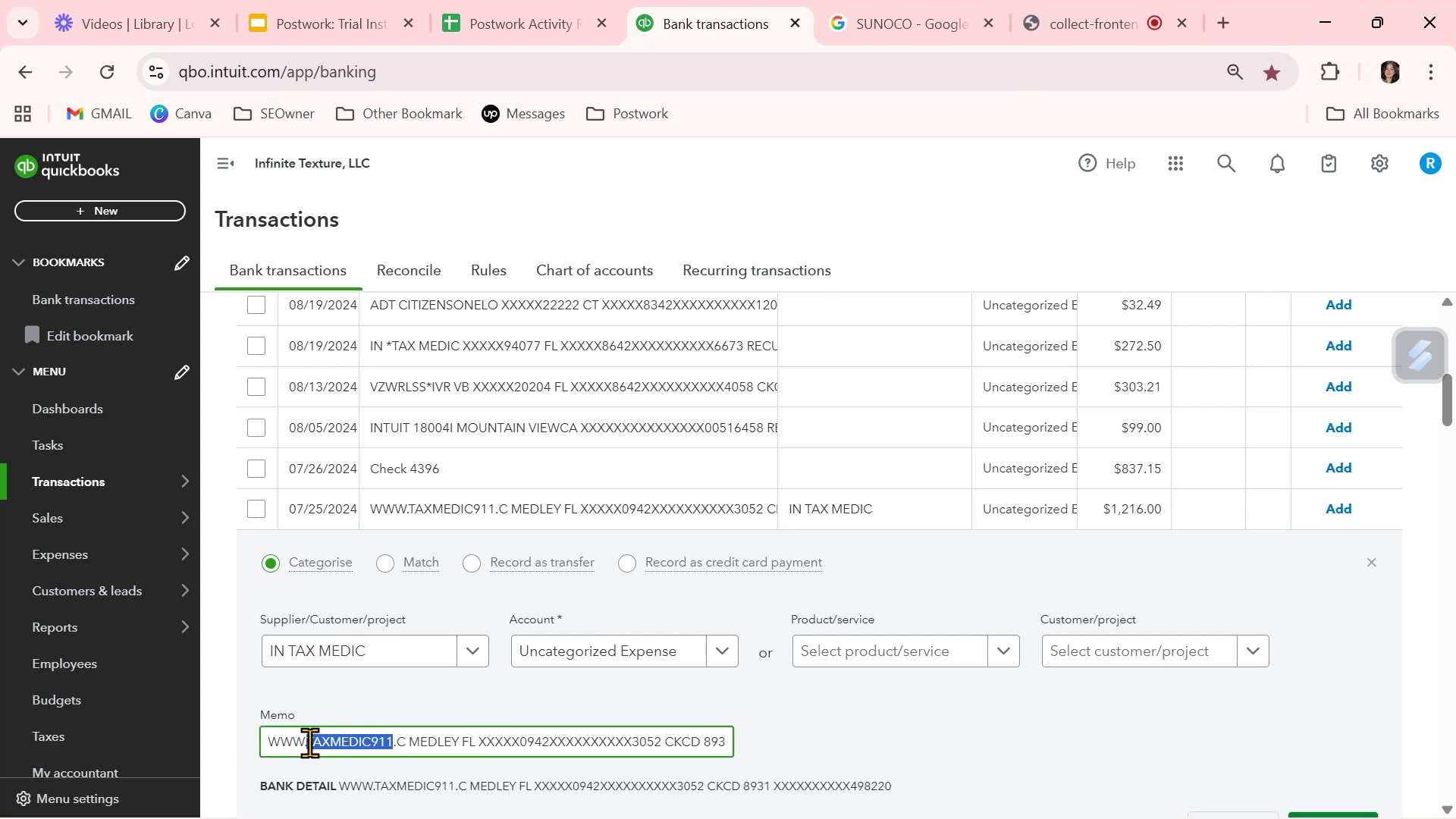 
key(Control+ControlLeft)
 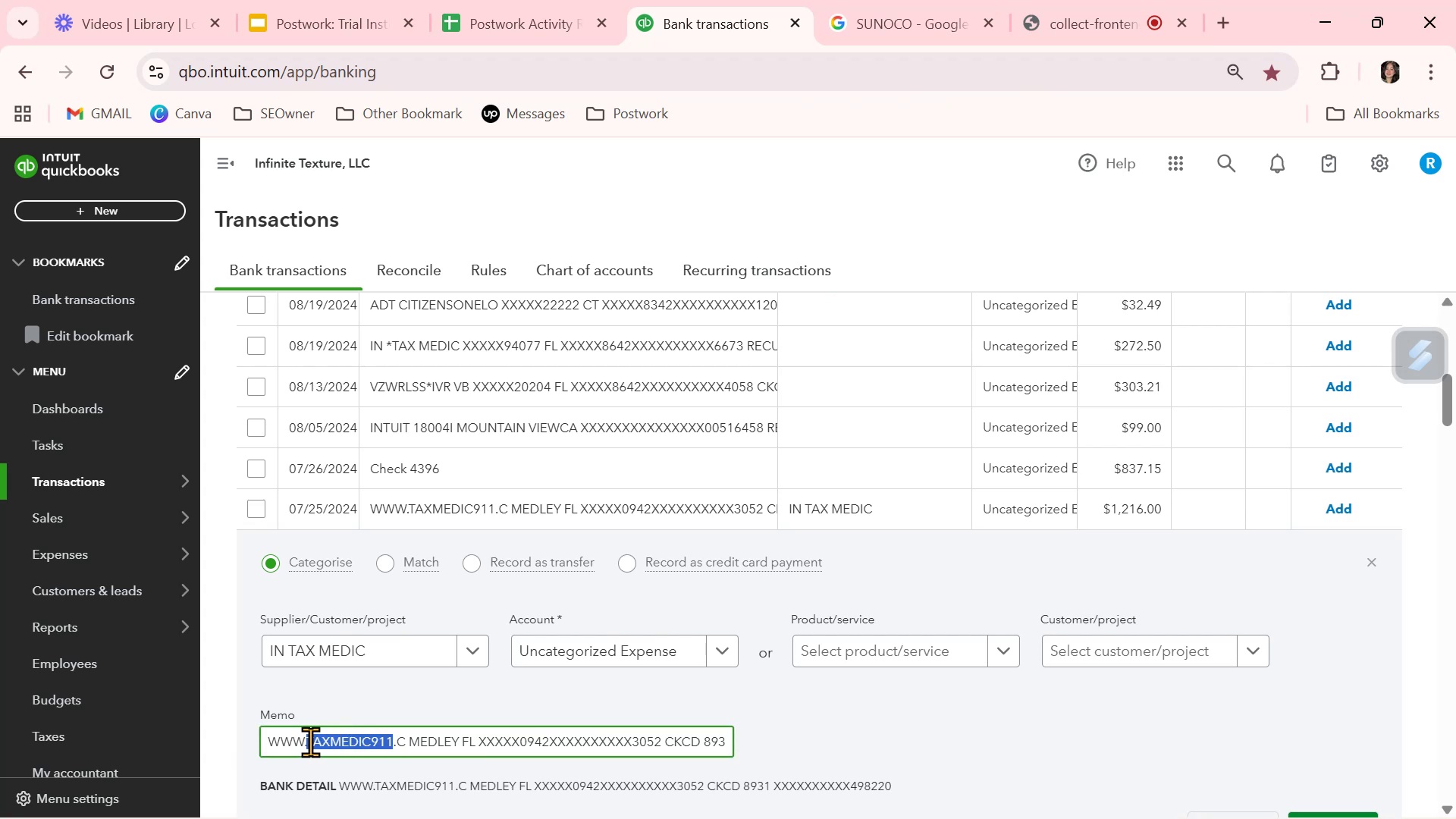 
key(Control+C)
 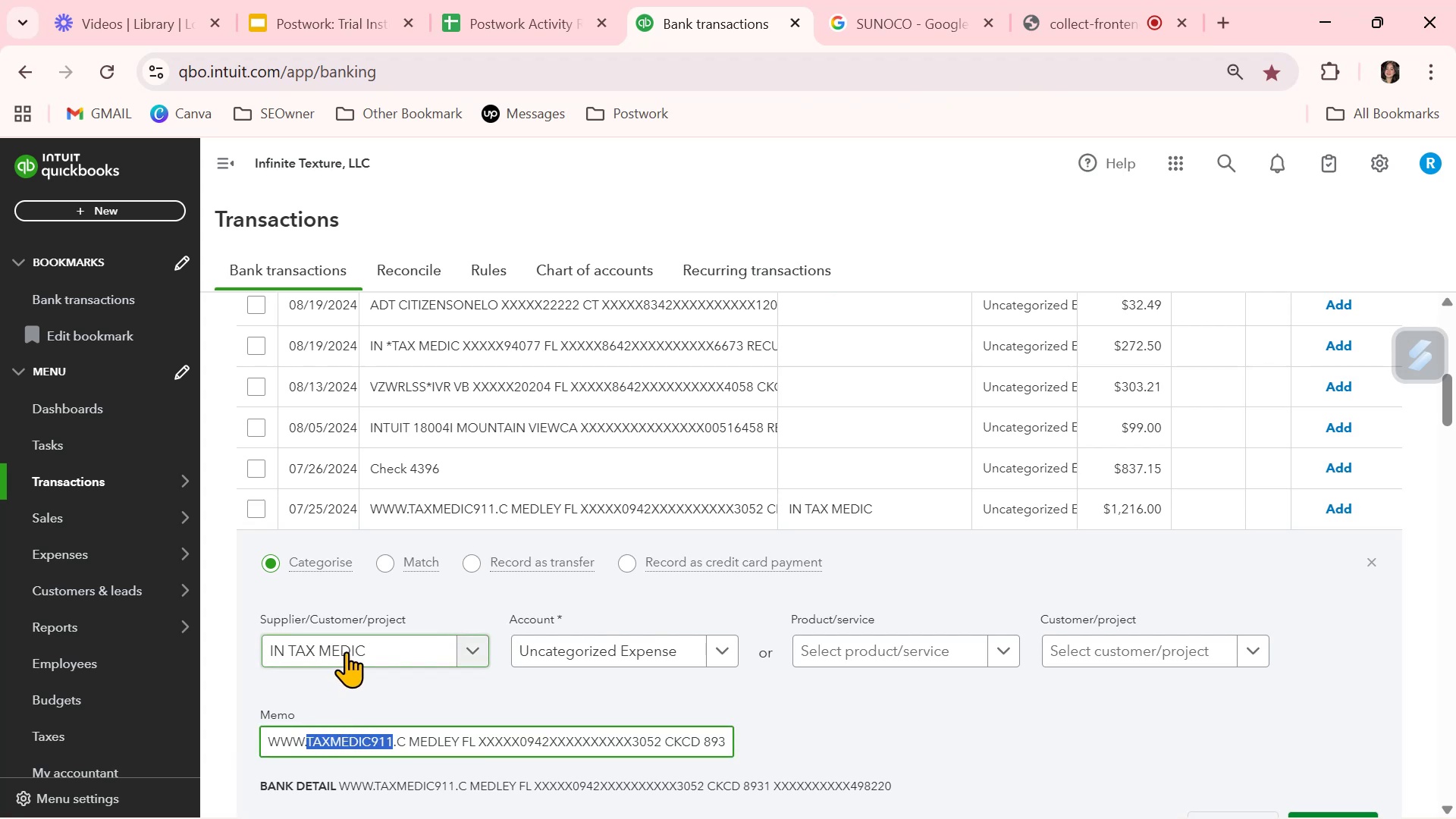 
left_click([346, 651])
 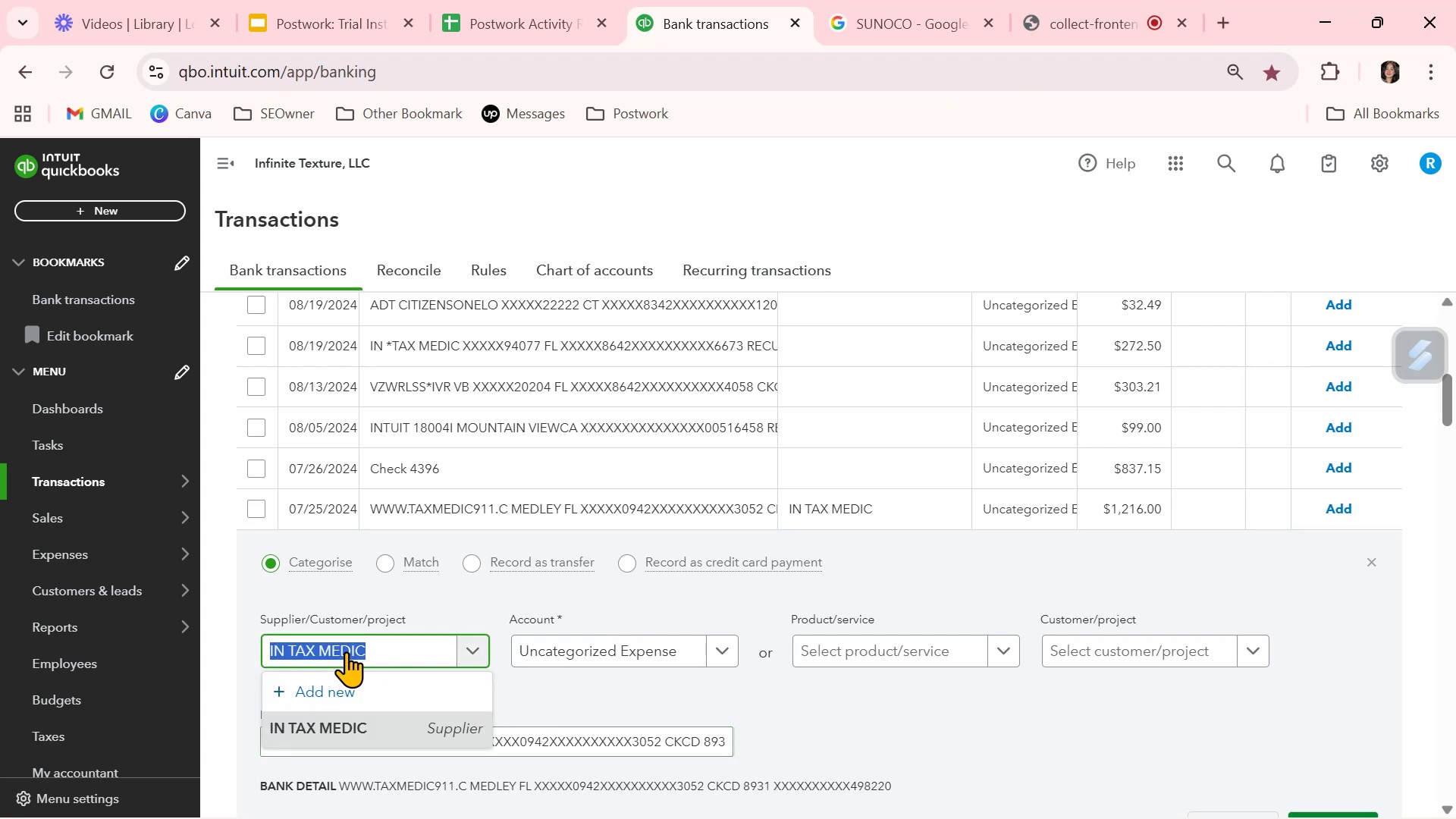 
key(Control+ControlLeft)
 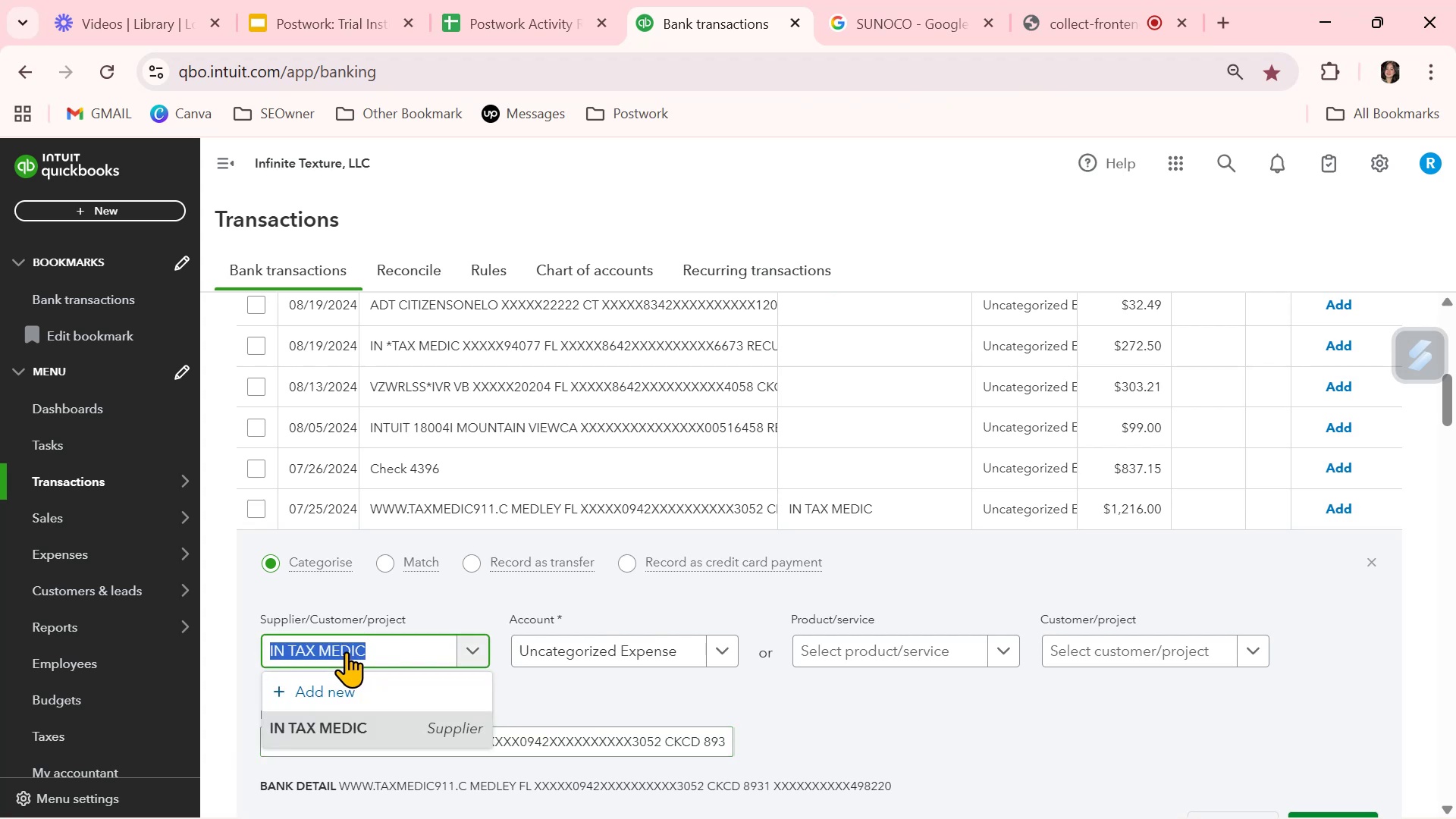 
key(Control+V)
 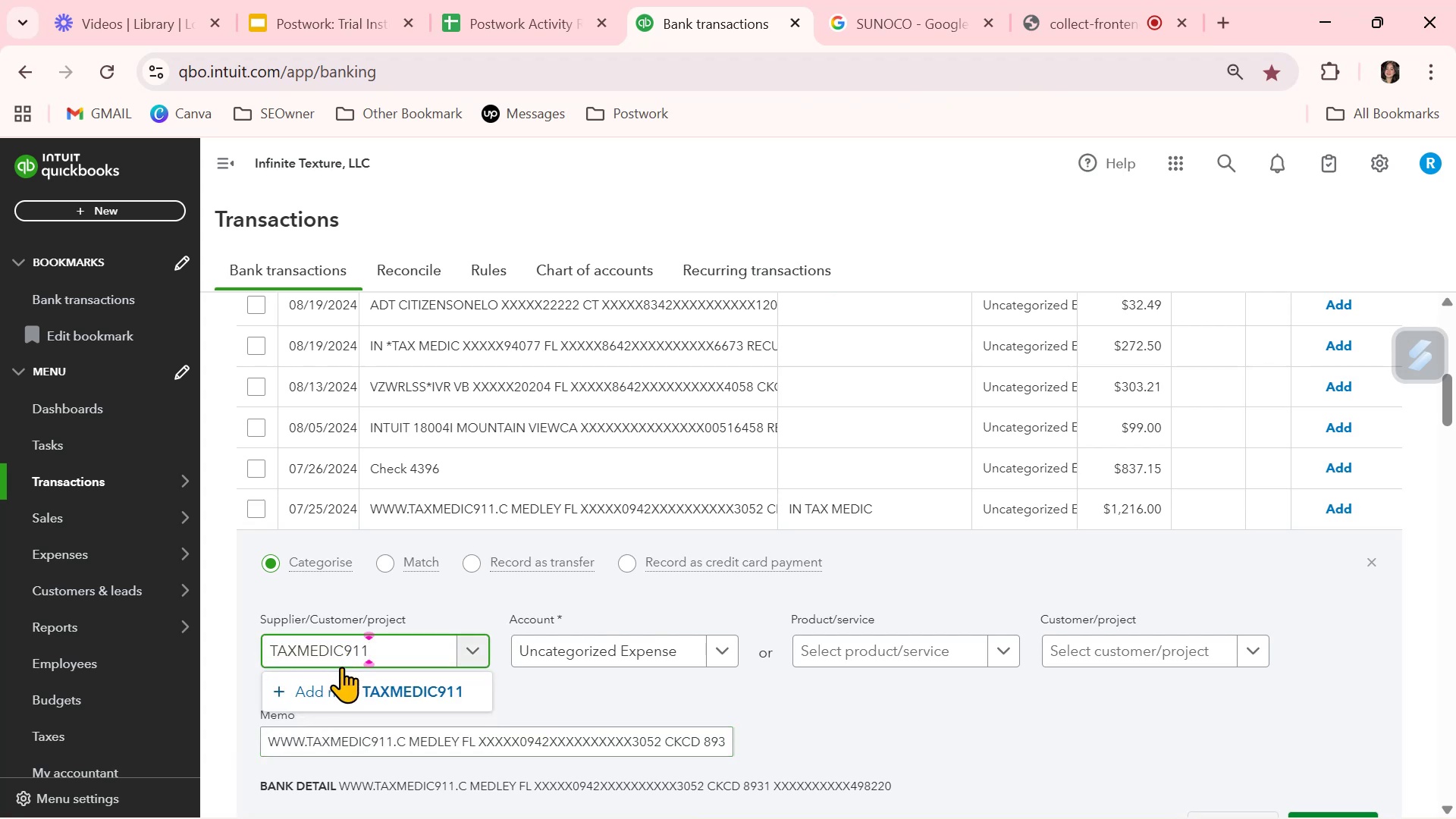 
left_click([341, 684])
 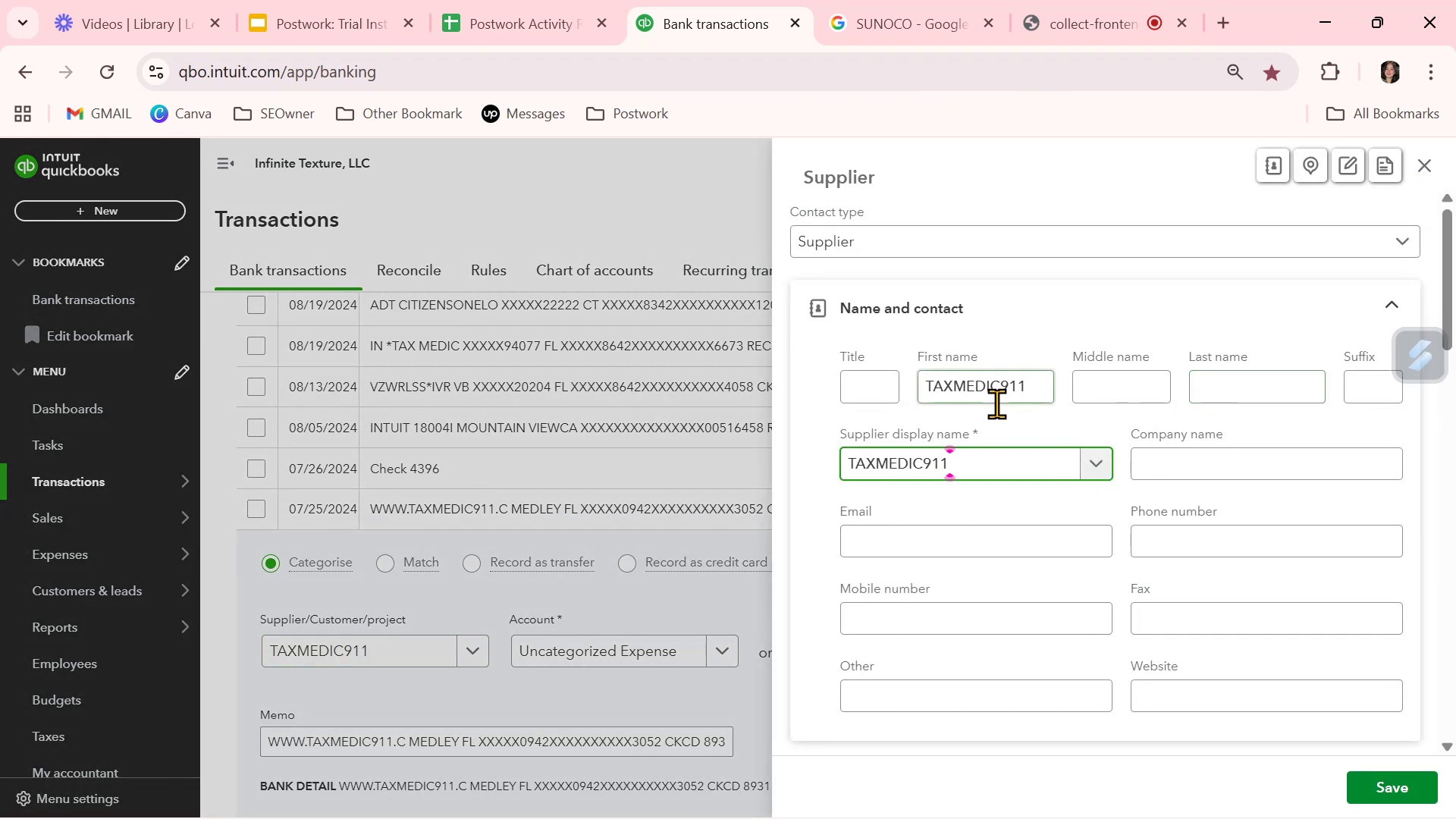 
left_click([1025, 381])
 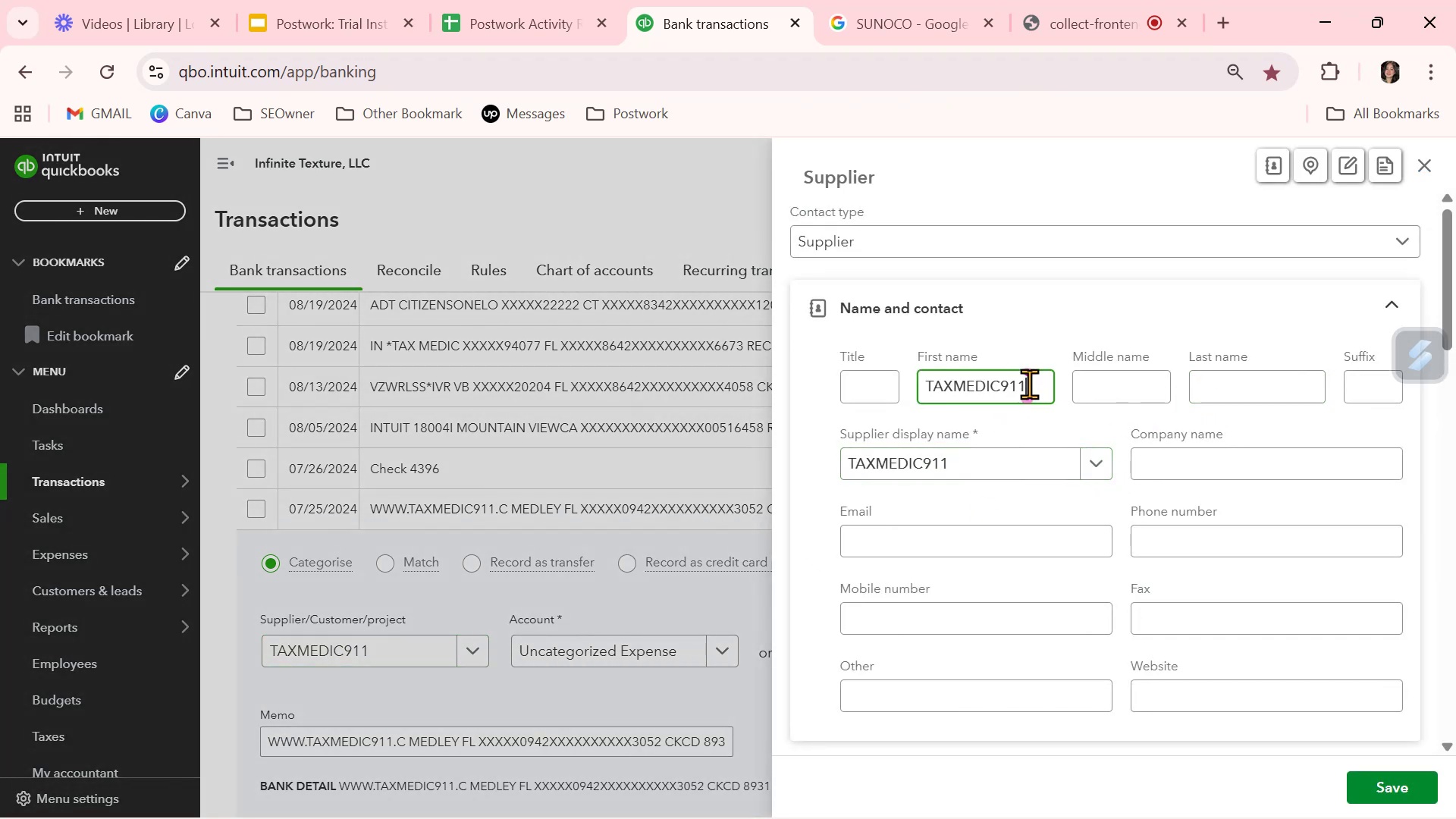 
left_click_drag(start_coordinate=[1037, 386], to_coordinate=[870, 396])
 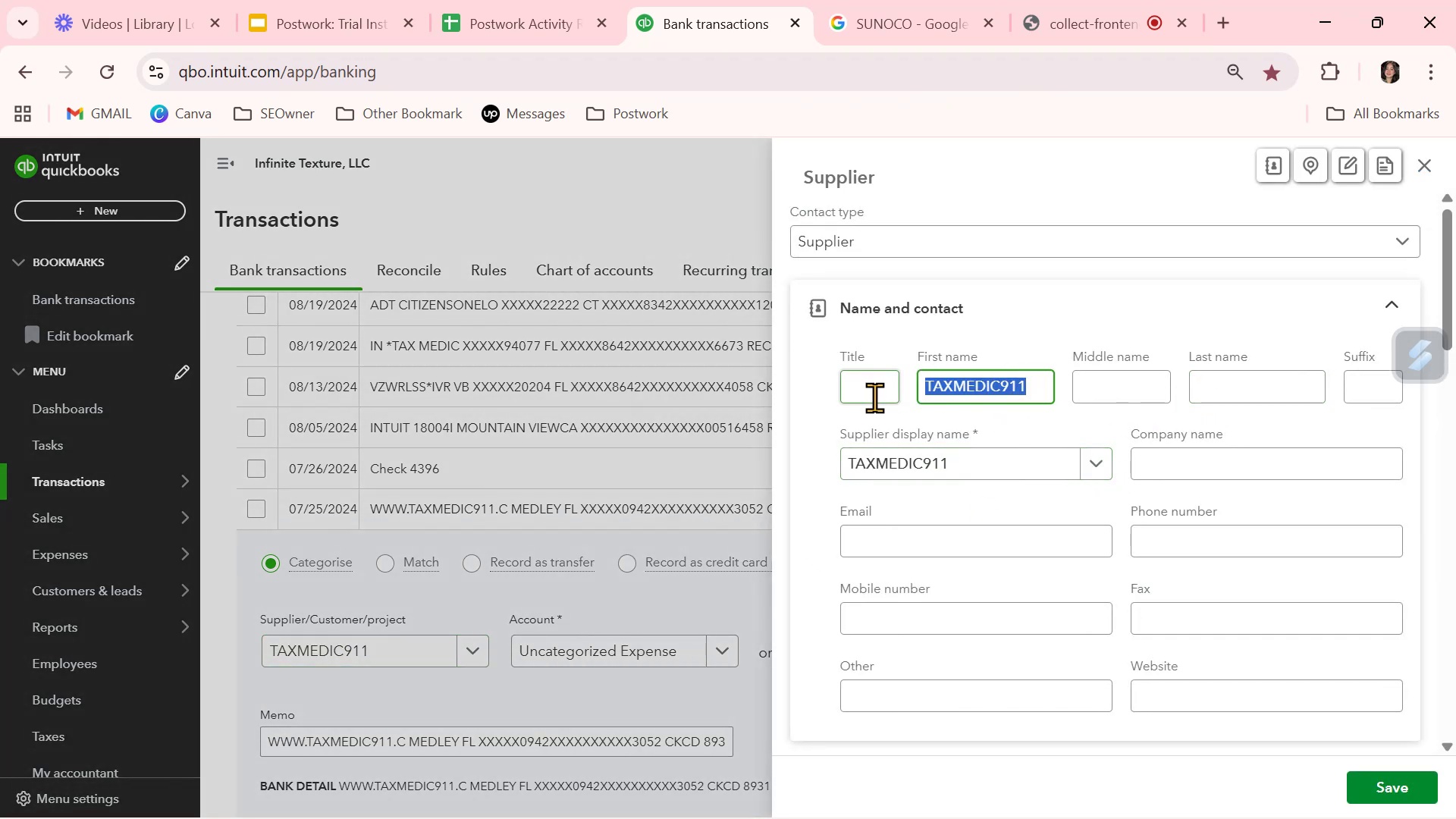 
key(Backspace)
 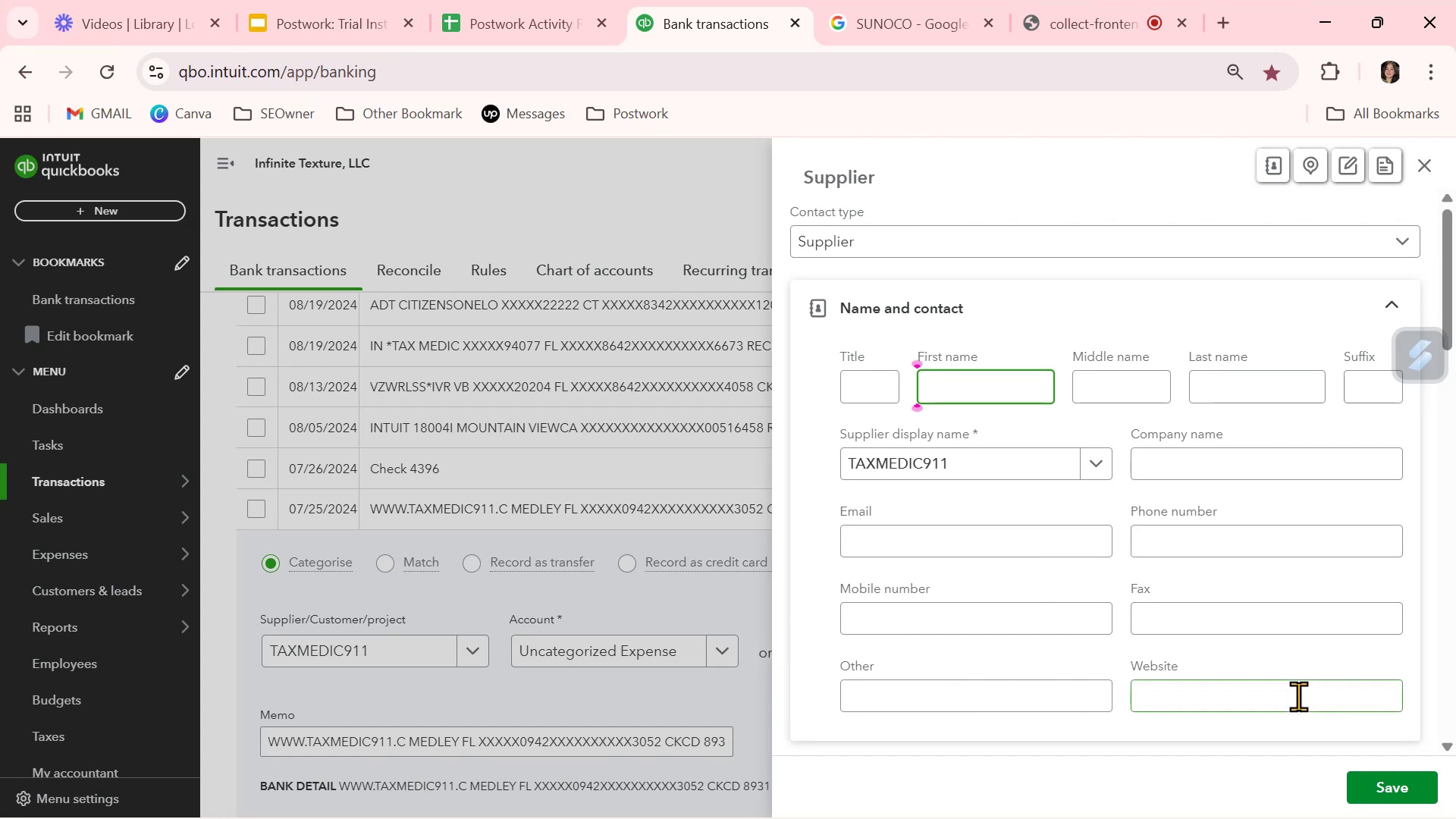 
left_click([1398, 790])
 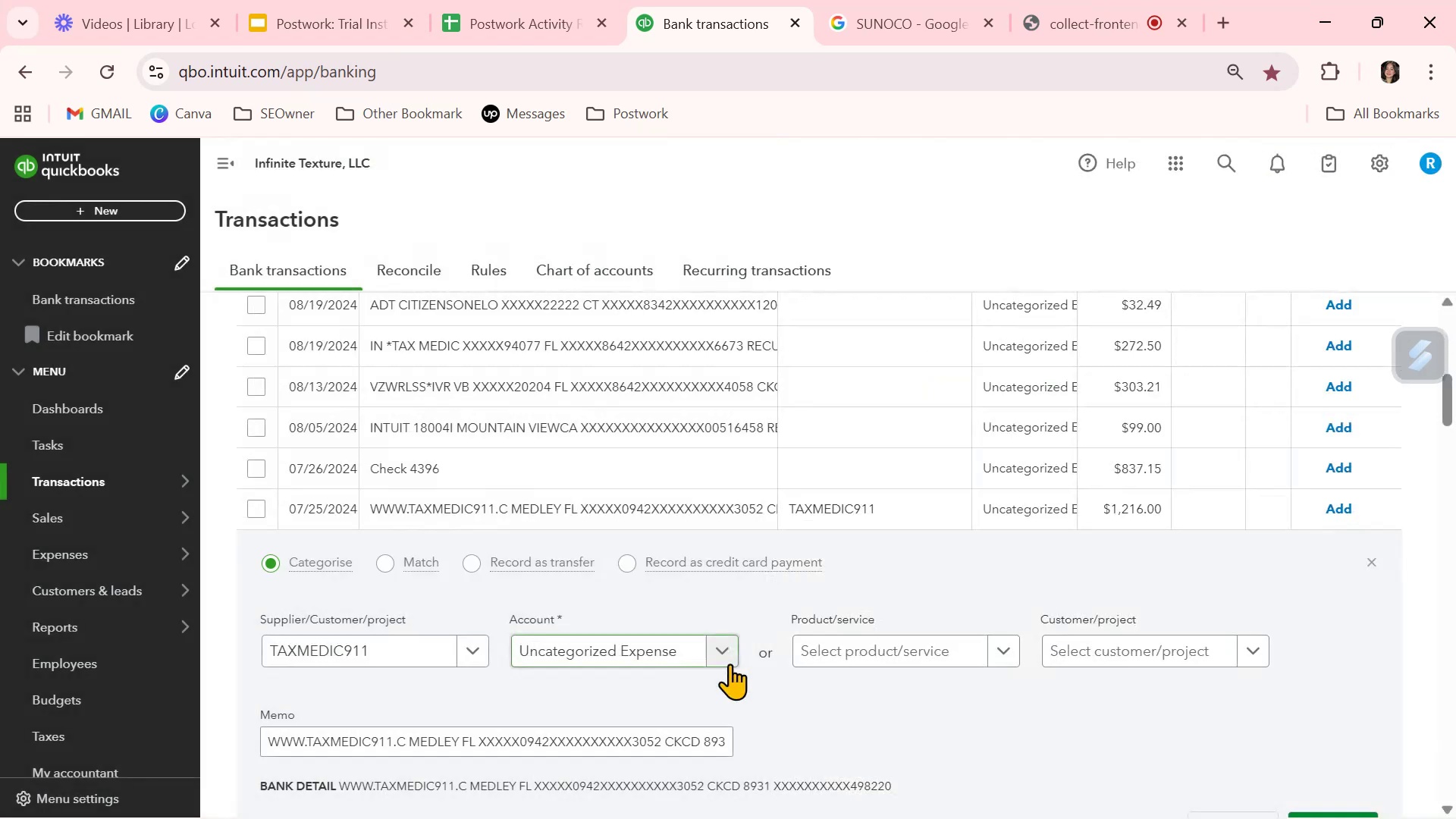 
left_click([722, 655])
 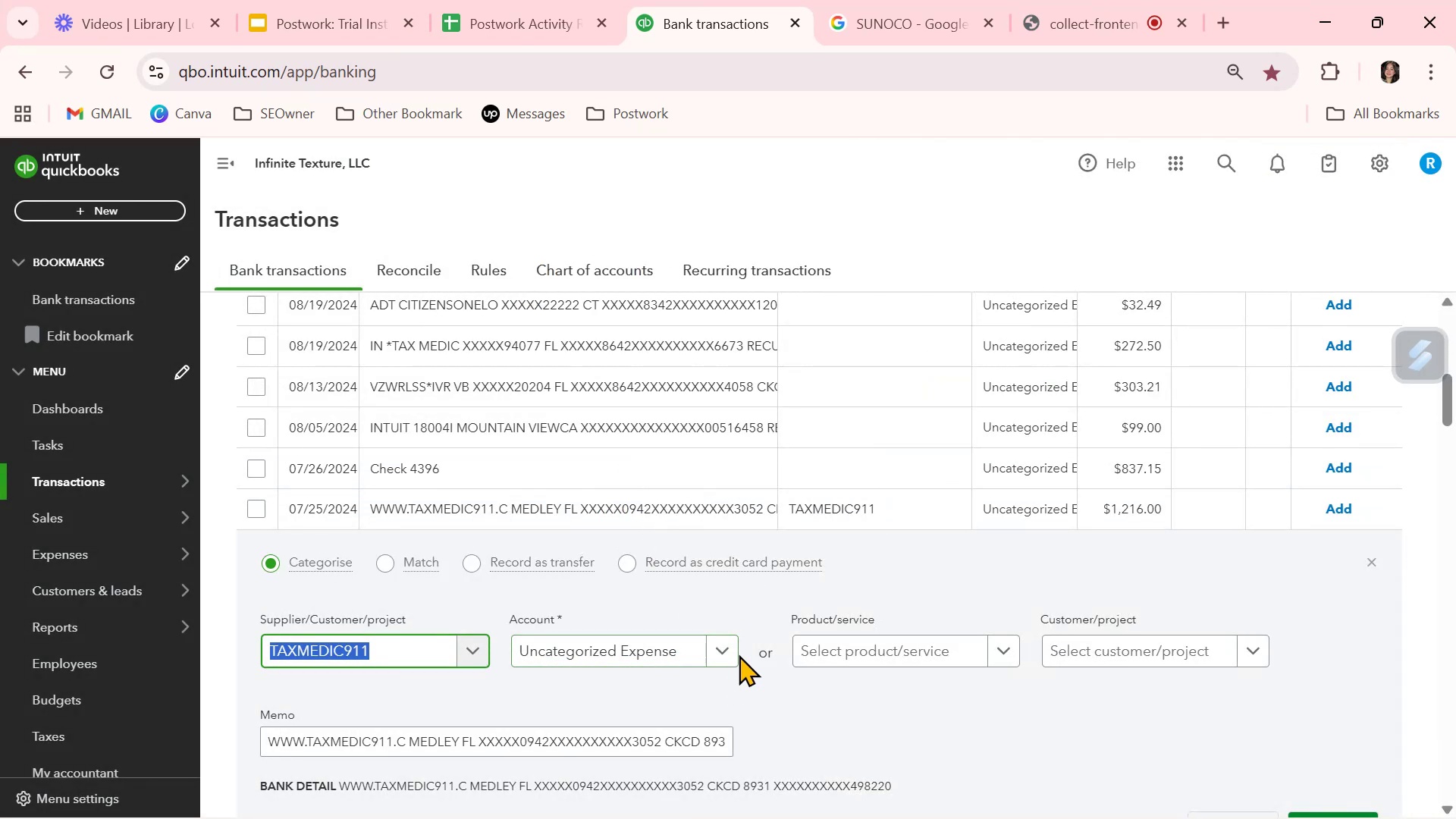 
double_click([729, 653])
 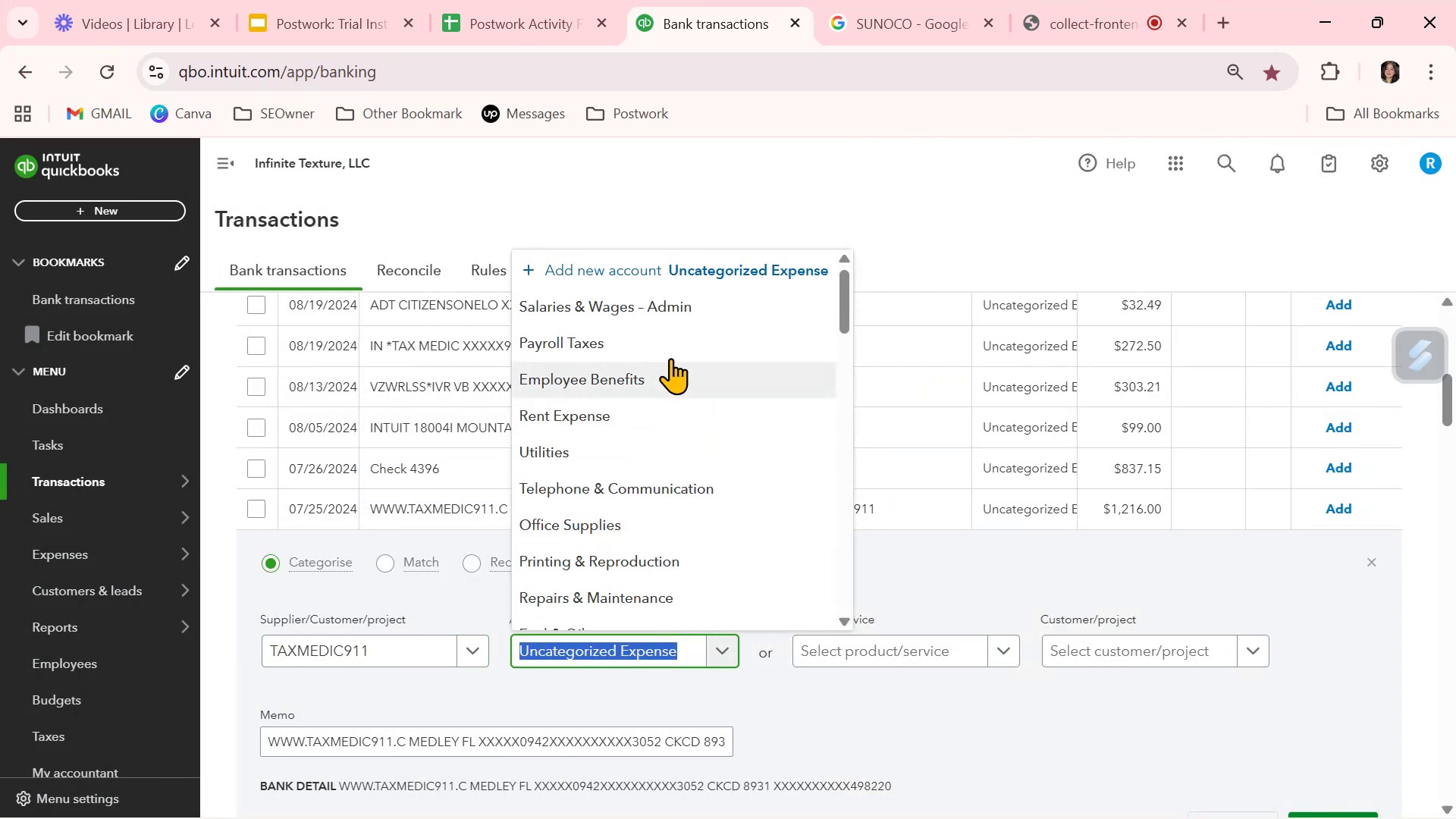 
scroll: coordinate [699, 452], scroll_direction: down, amount: 9.0
 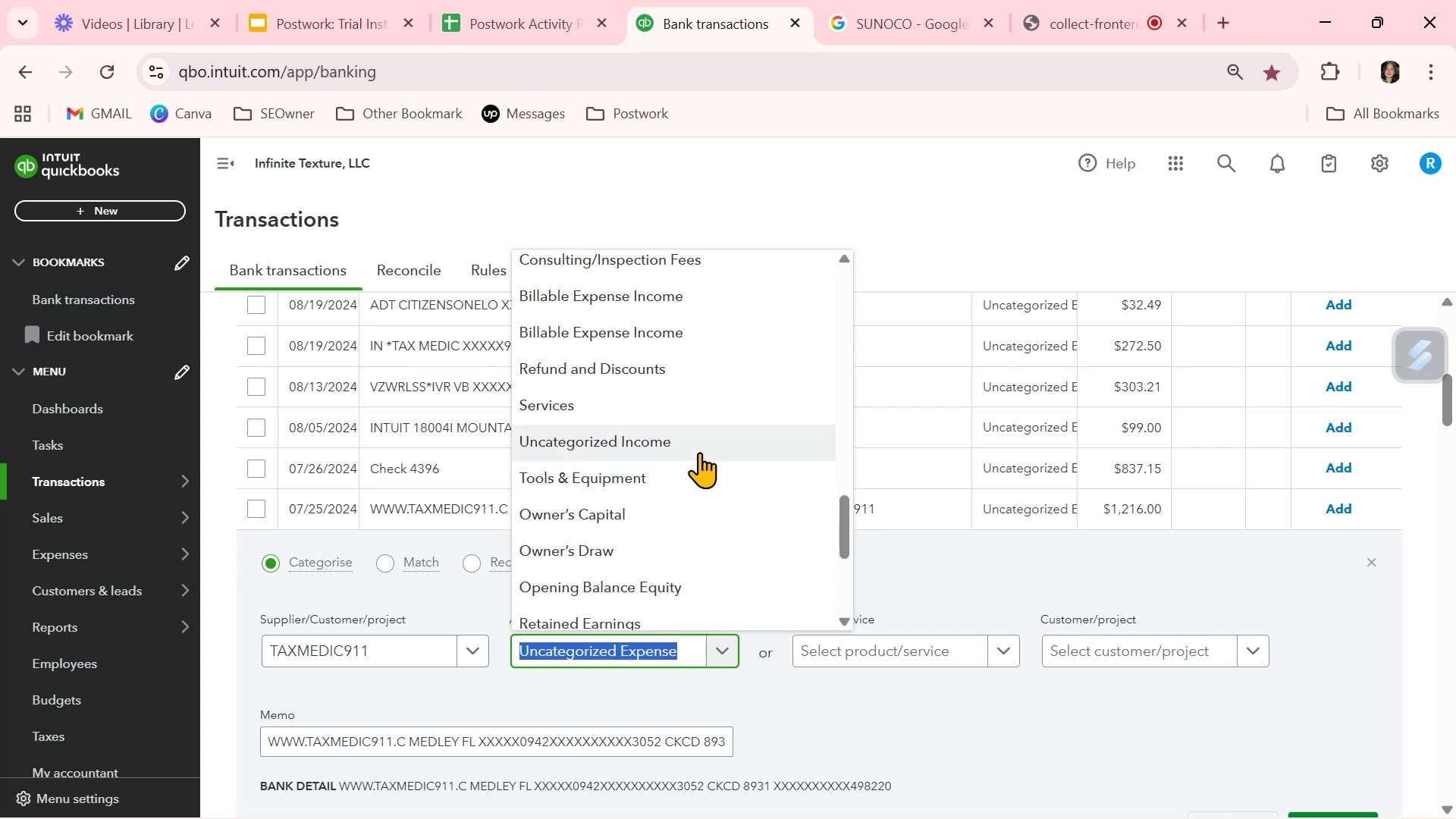 
scroll: coordinate [700, 452], scroll_direction: up, amount: 1.0
 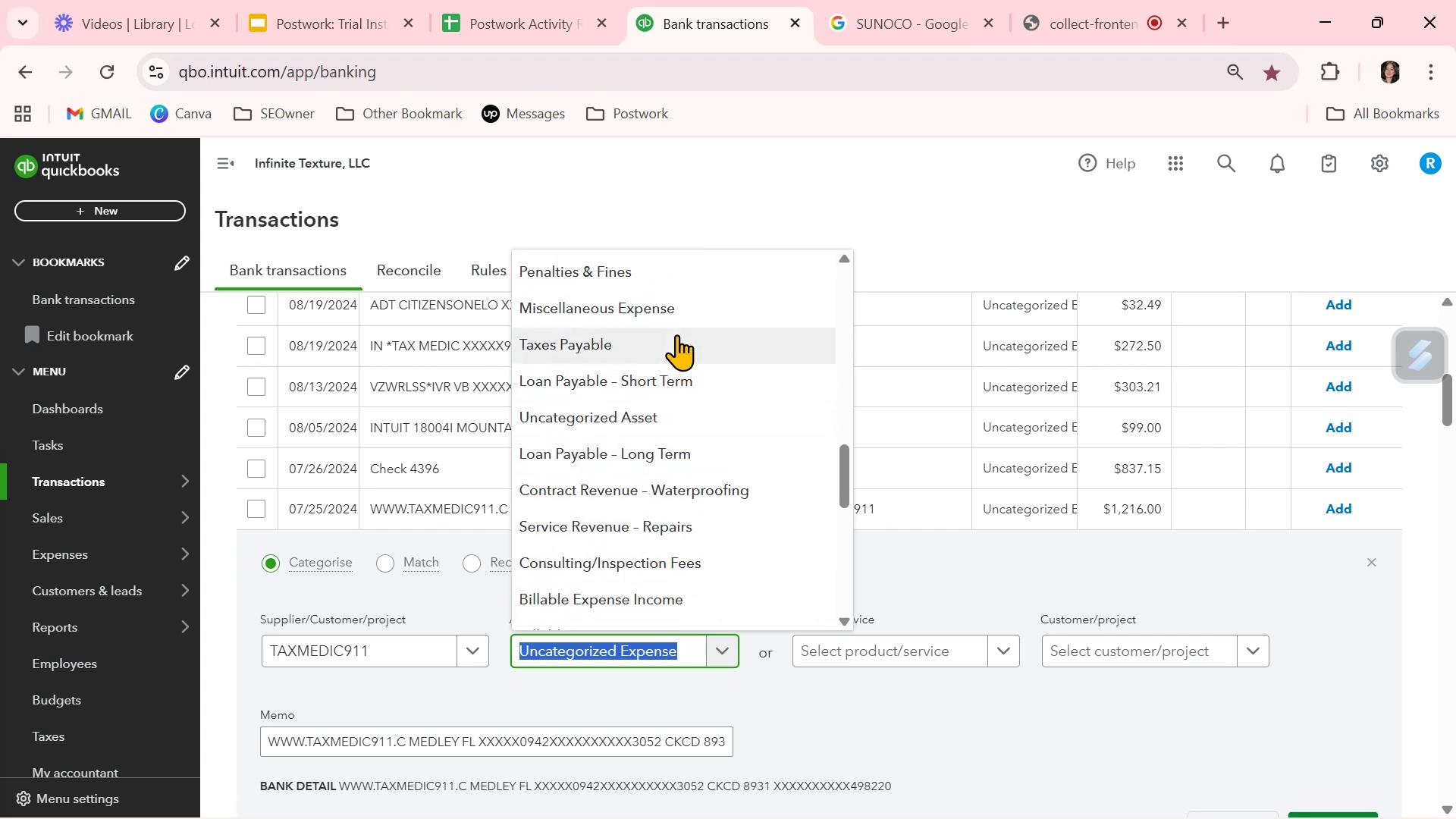 
left_click([677, 334])
 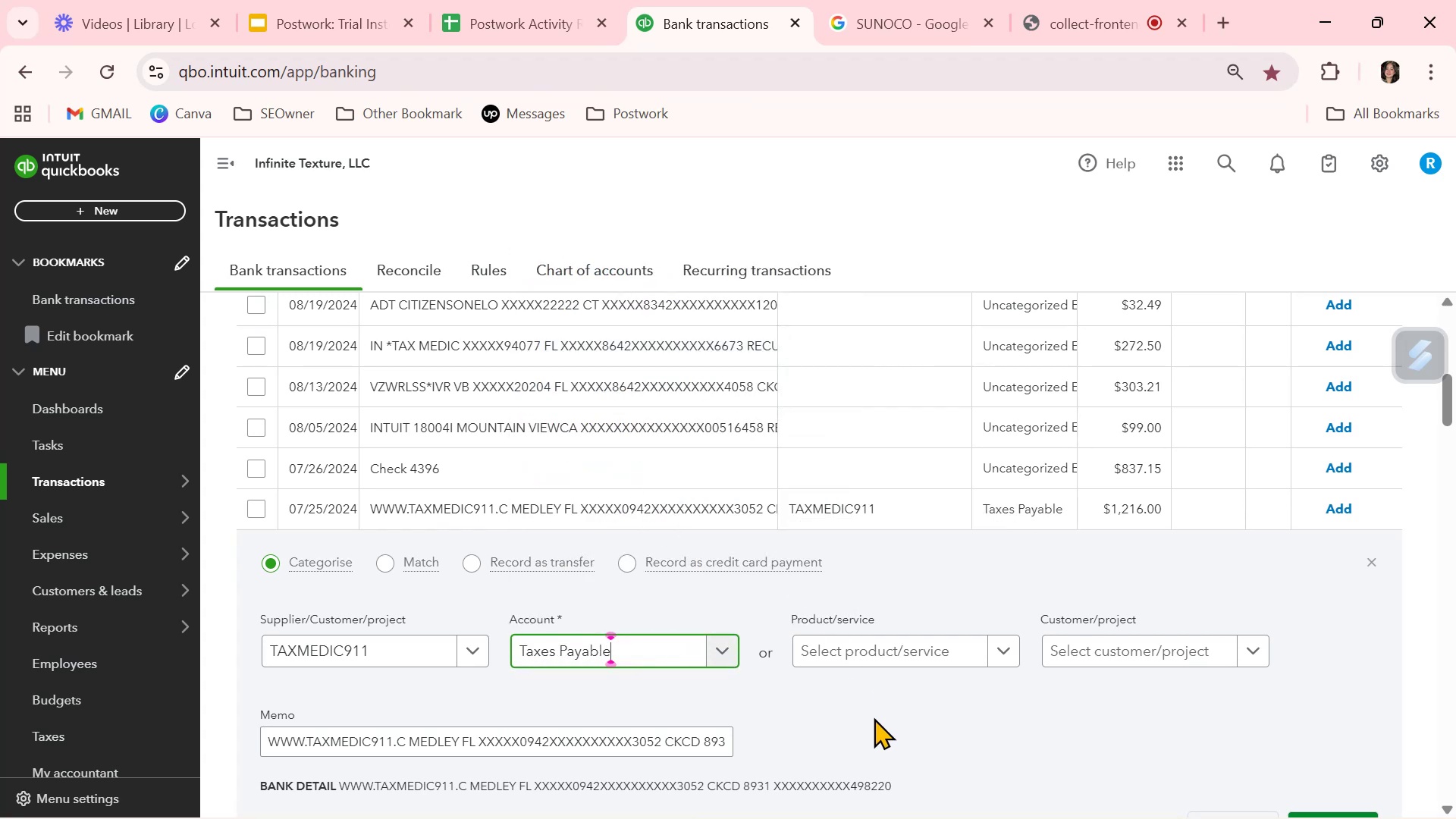 
left_click([880, 721])
 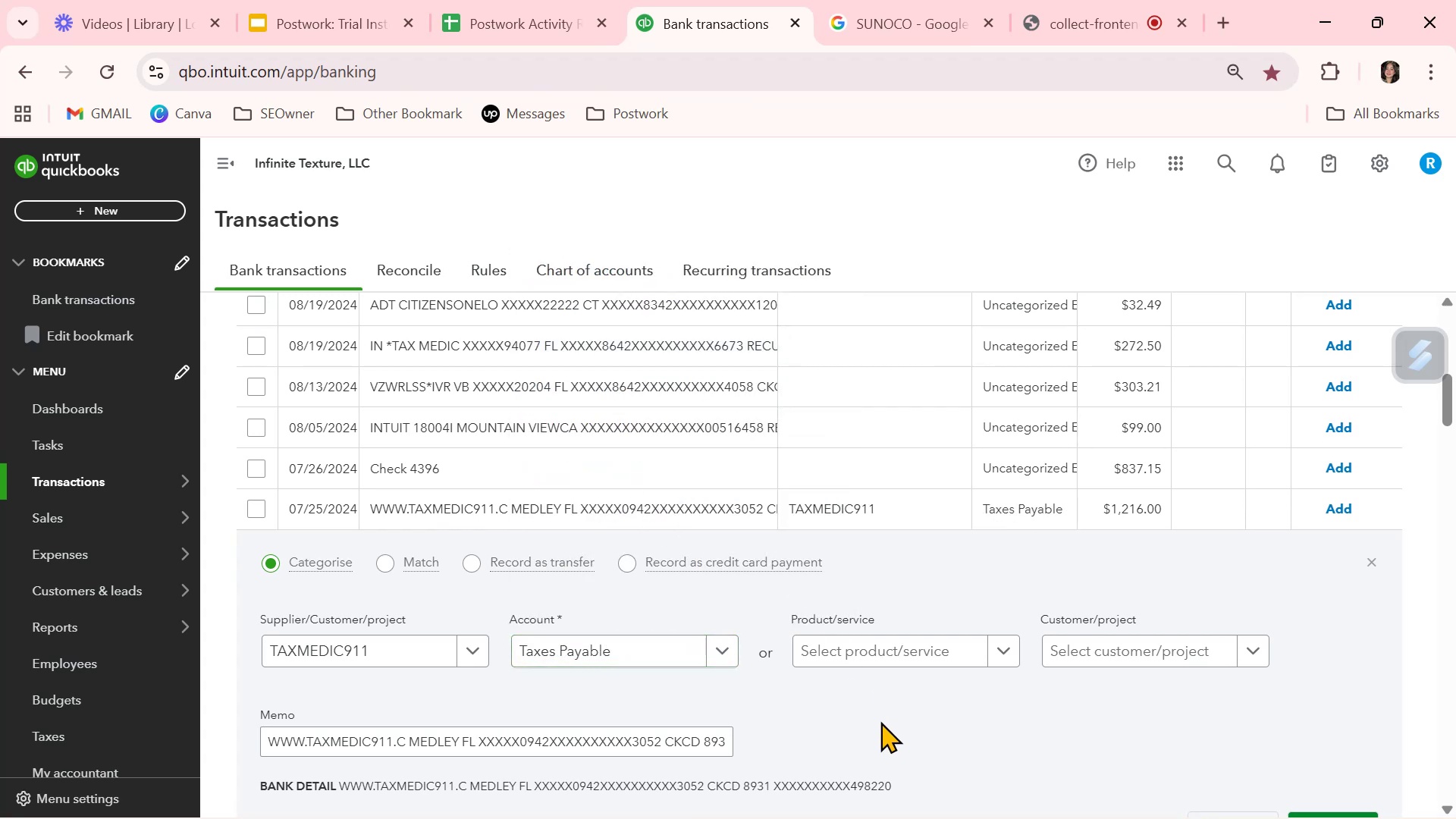 
scroll: coordinate [880, 721], scroll_direction: down, amount: 1.0
 